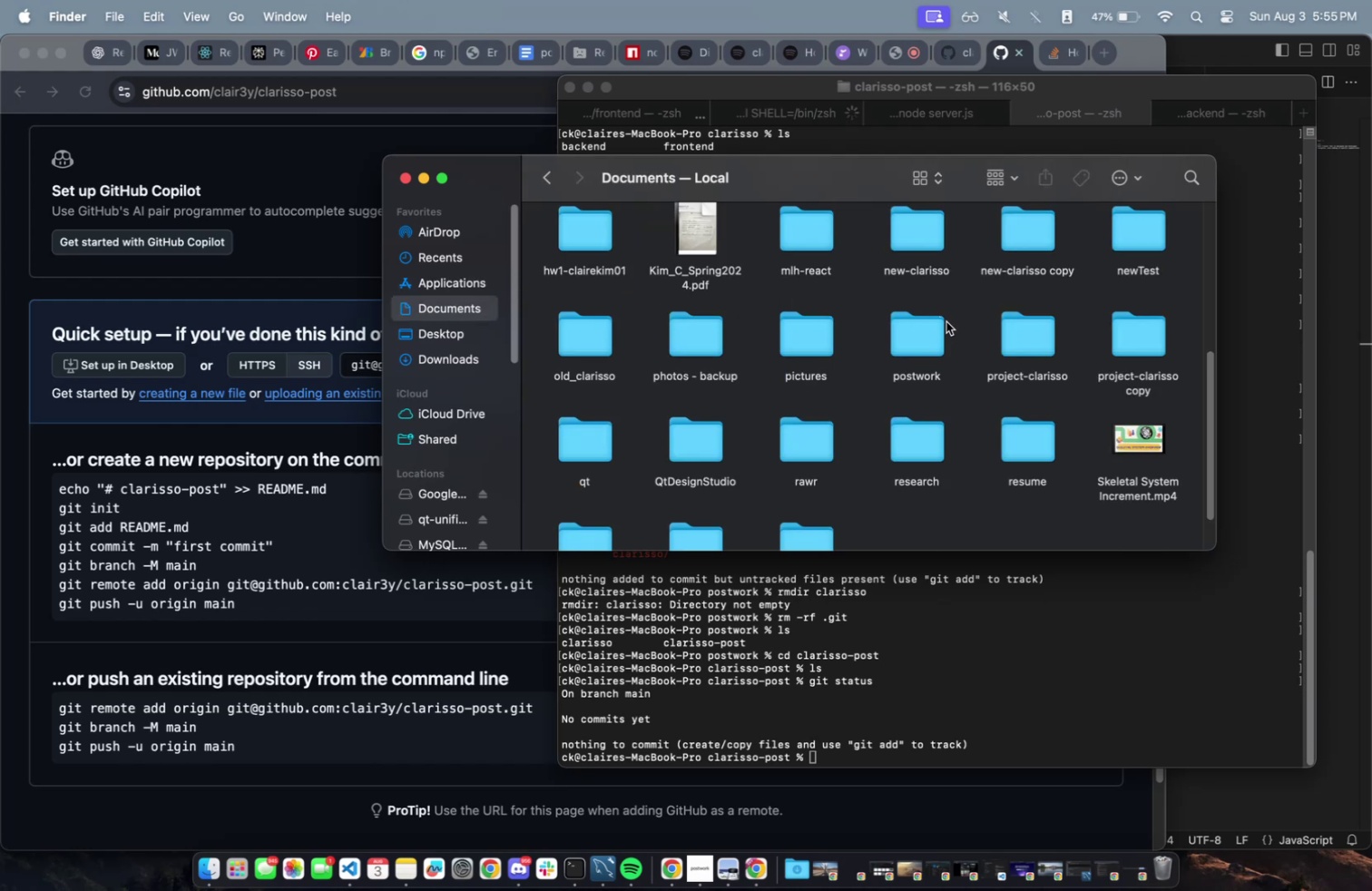 
left_click([909, 342])
 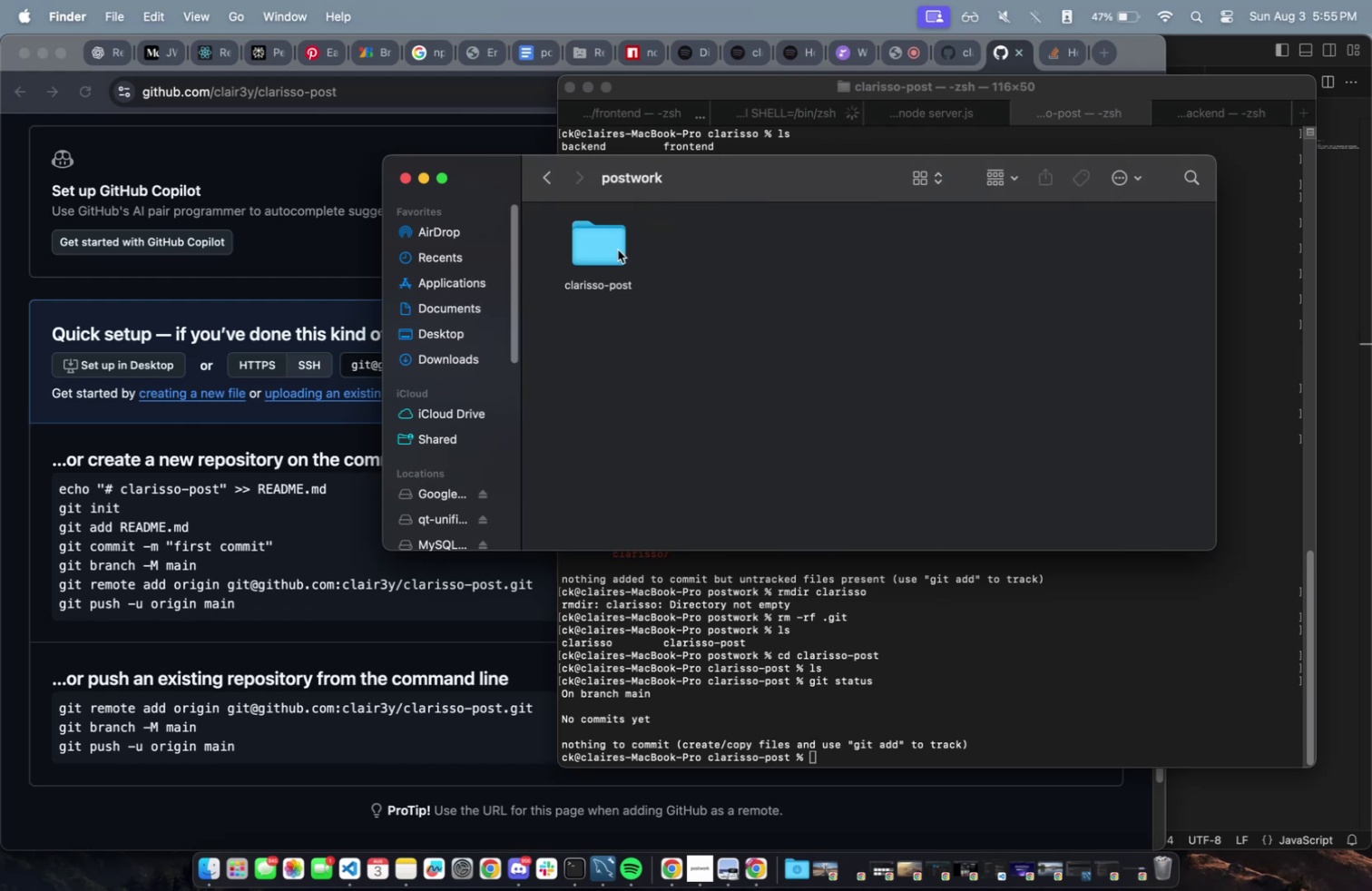 
double_click([618, 250])
 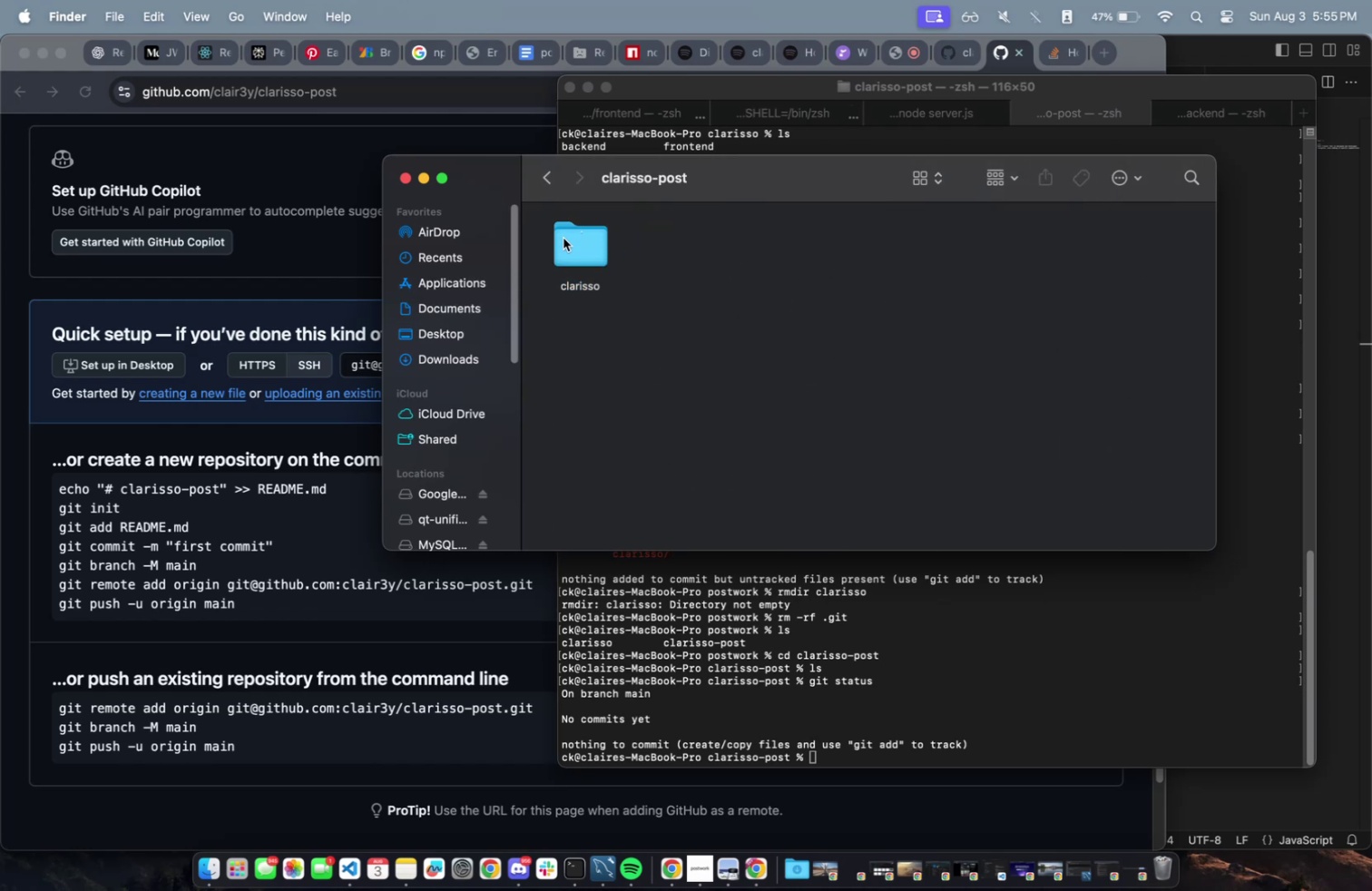 
left_click_drag(start_coordinate=[569, 240], to_coordinate=[710, 246])
 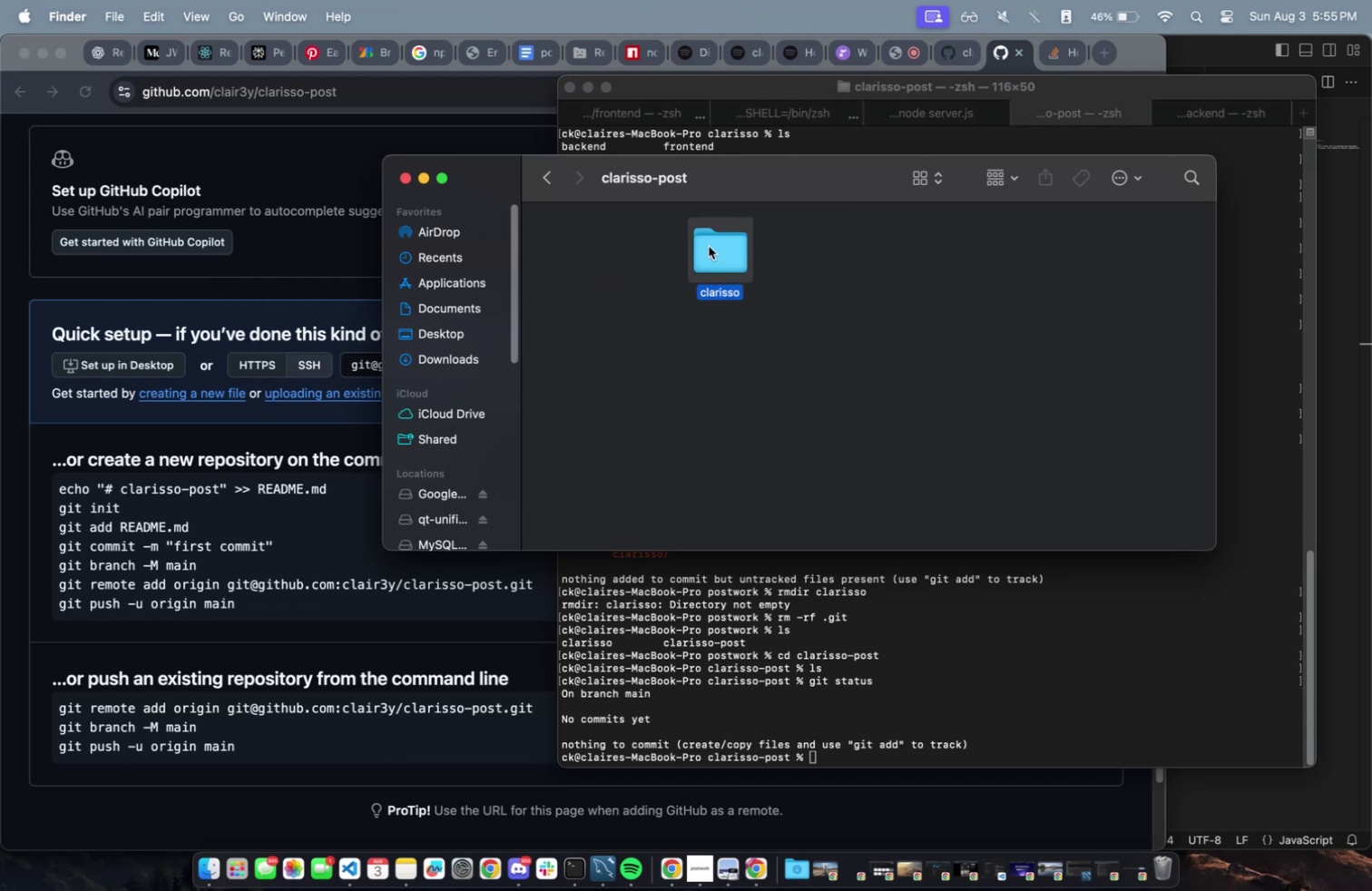 
double_click([709, 246])
 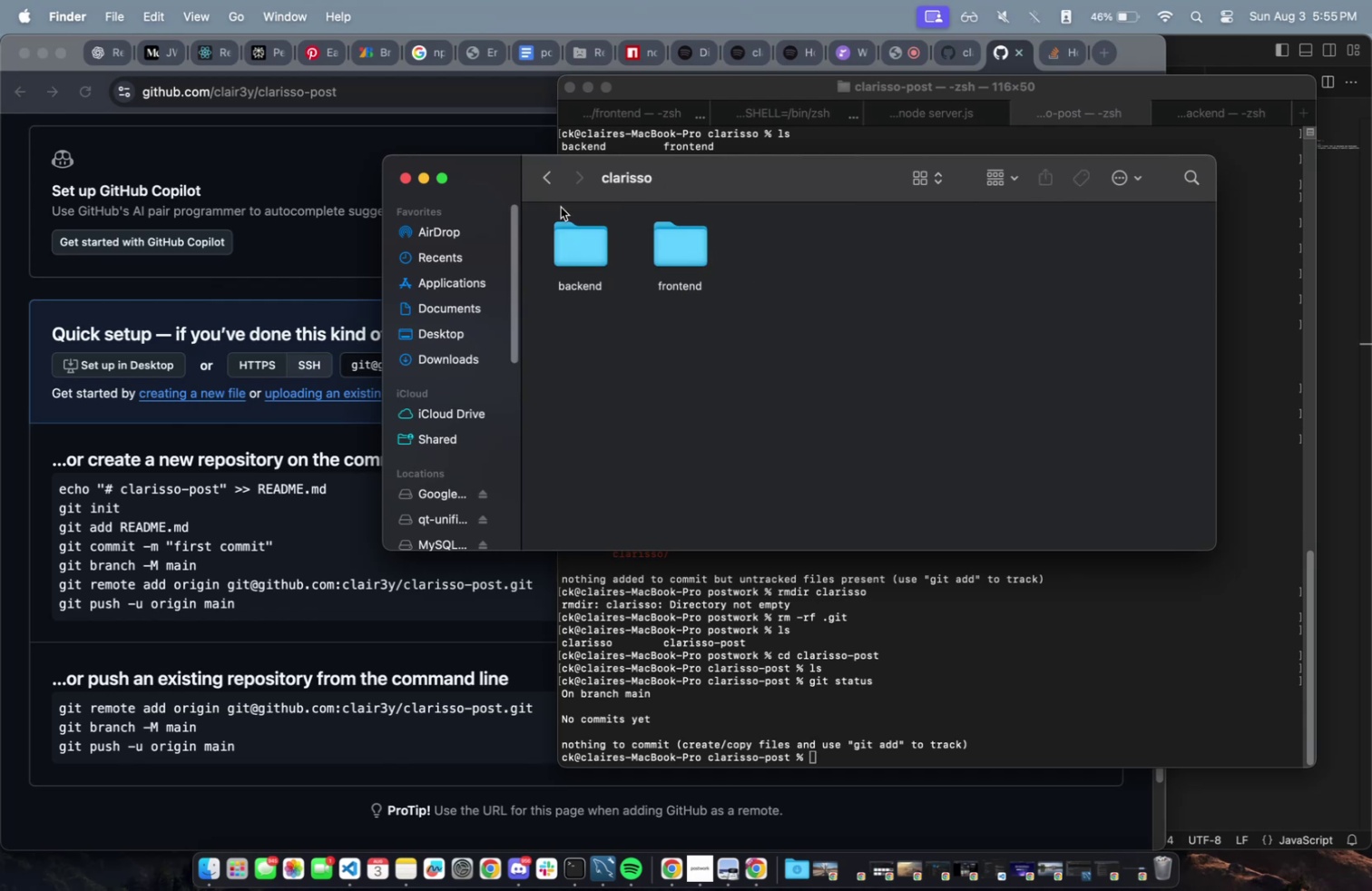 
left_click_drag(start_coordinate=[576, 250], to_coordinate=[583, 254])
 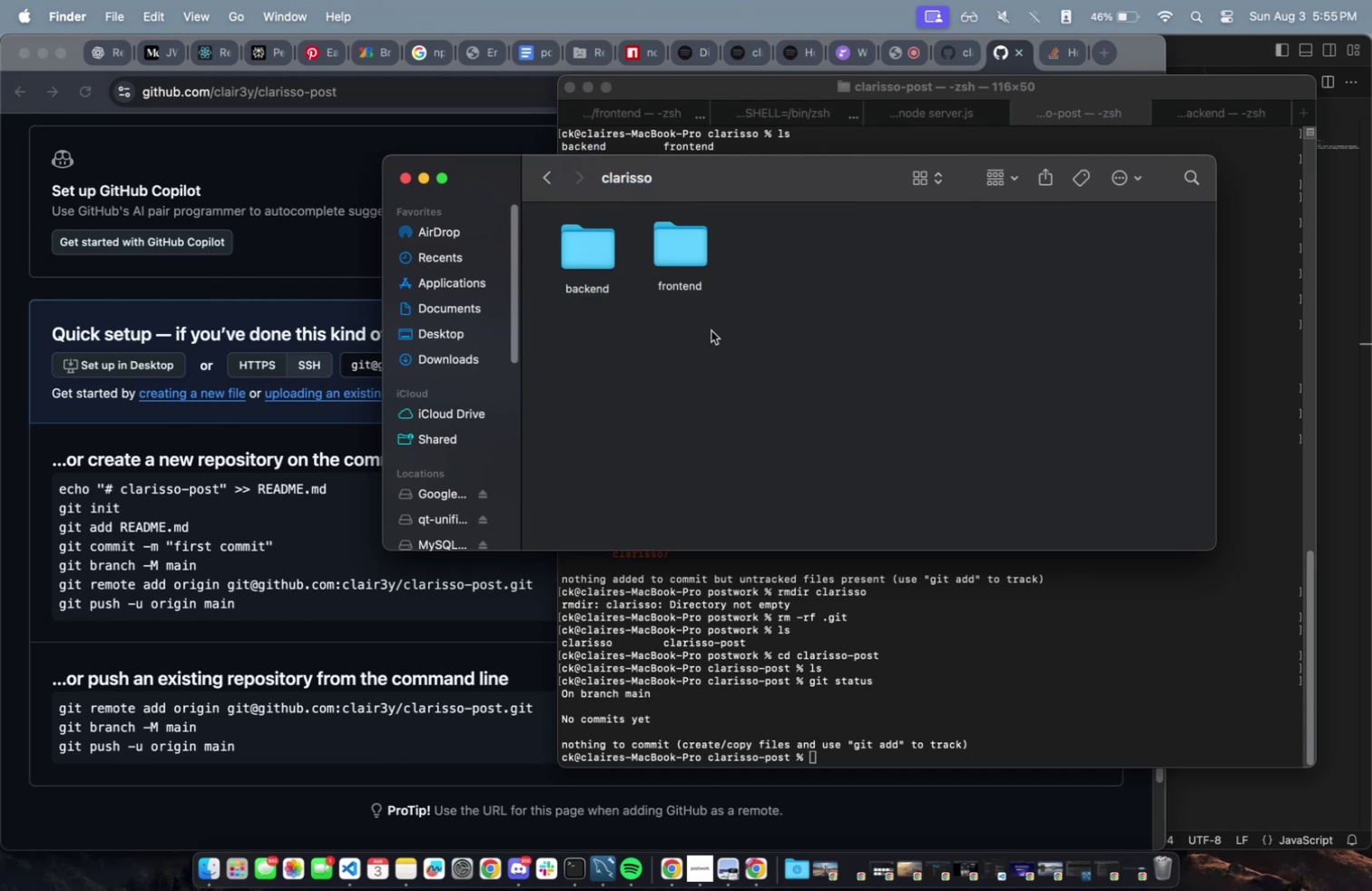 
left_click_drag(start_coordinate=[699, 308], to_coordinate=[569, 250])
 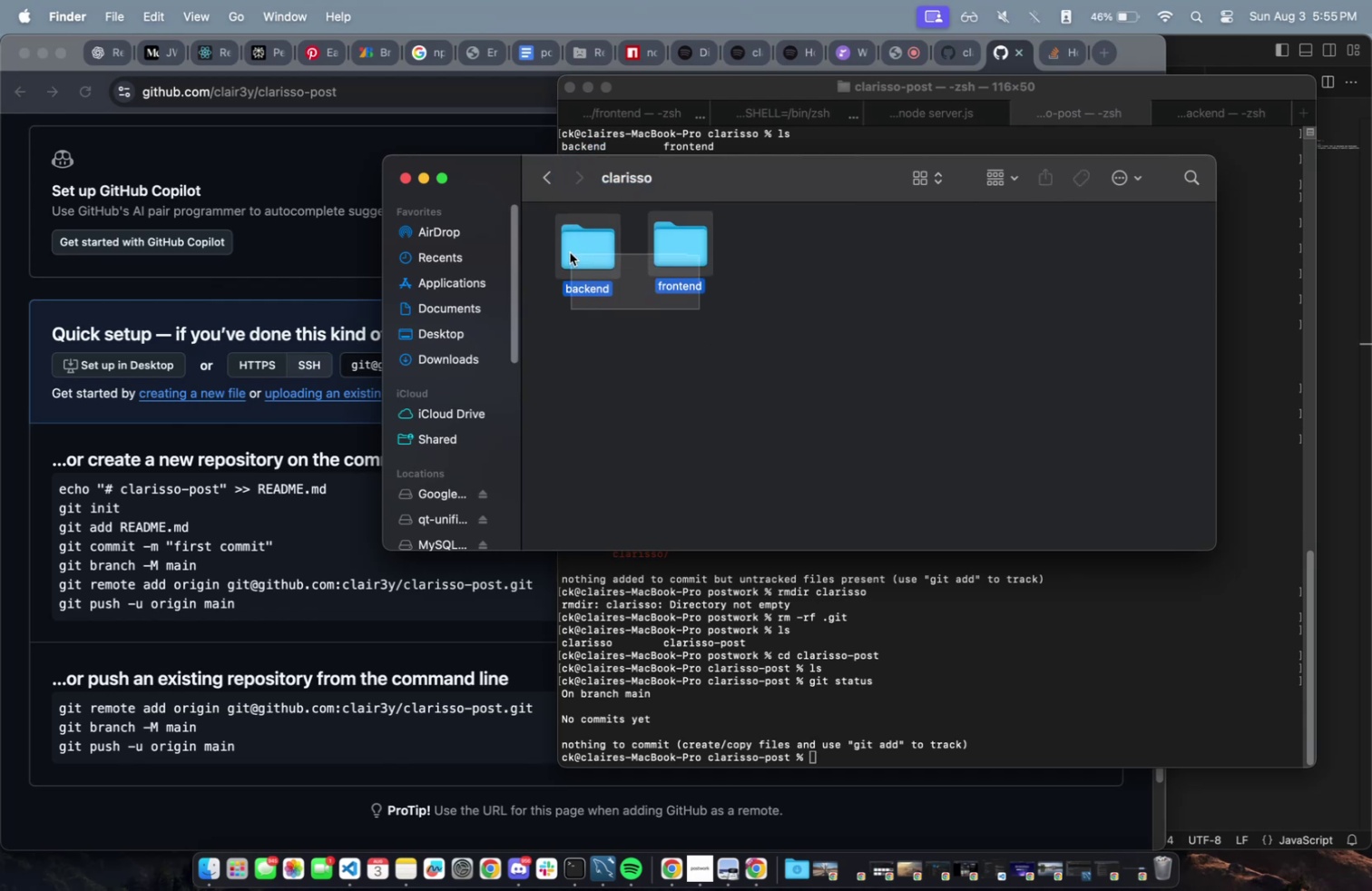 
key(Meta+CommandLeft)
 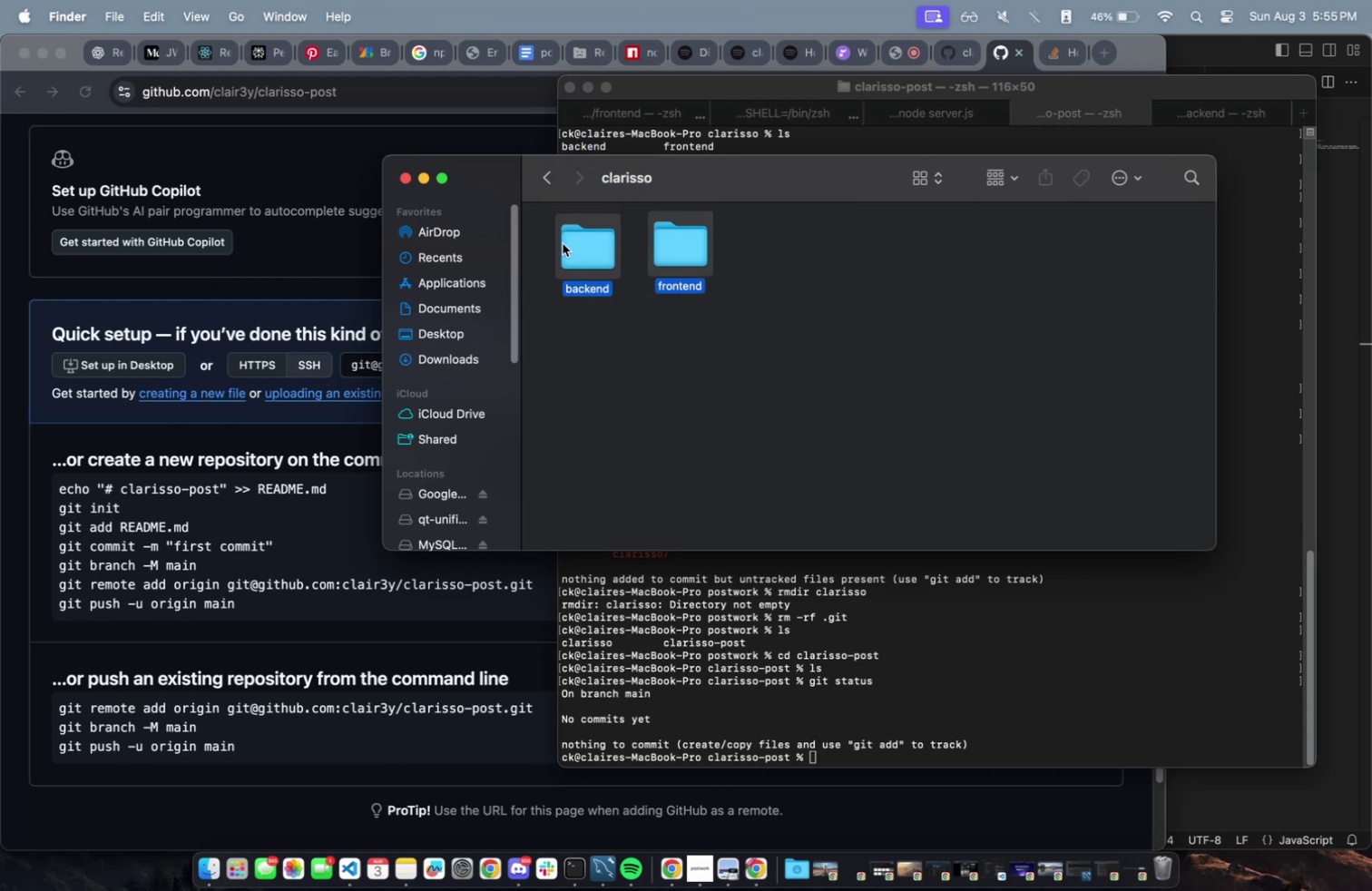 
key(Meta+C)
 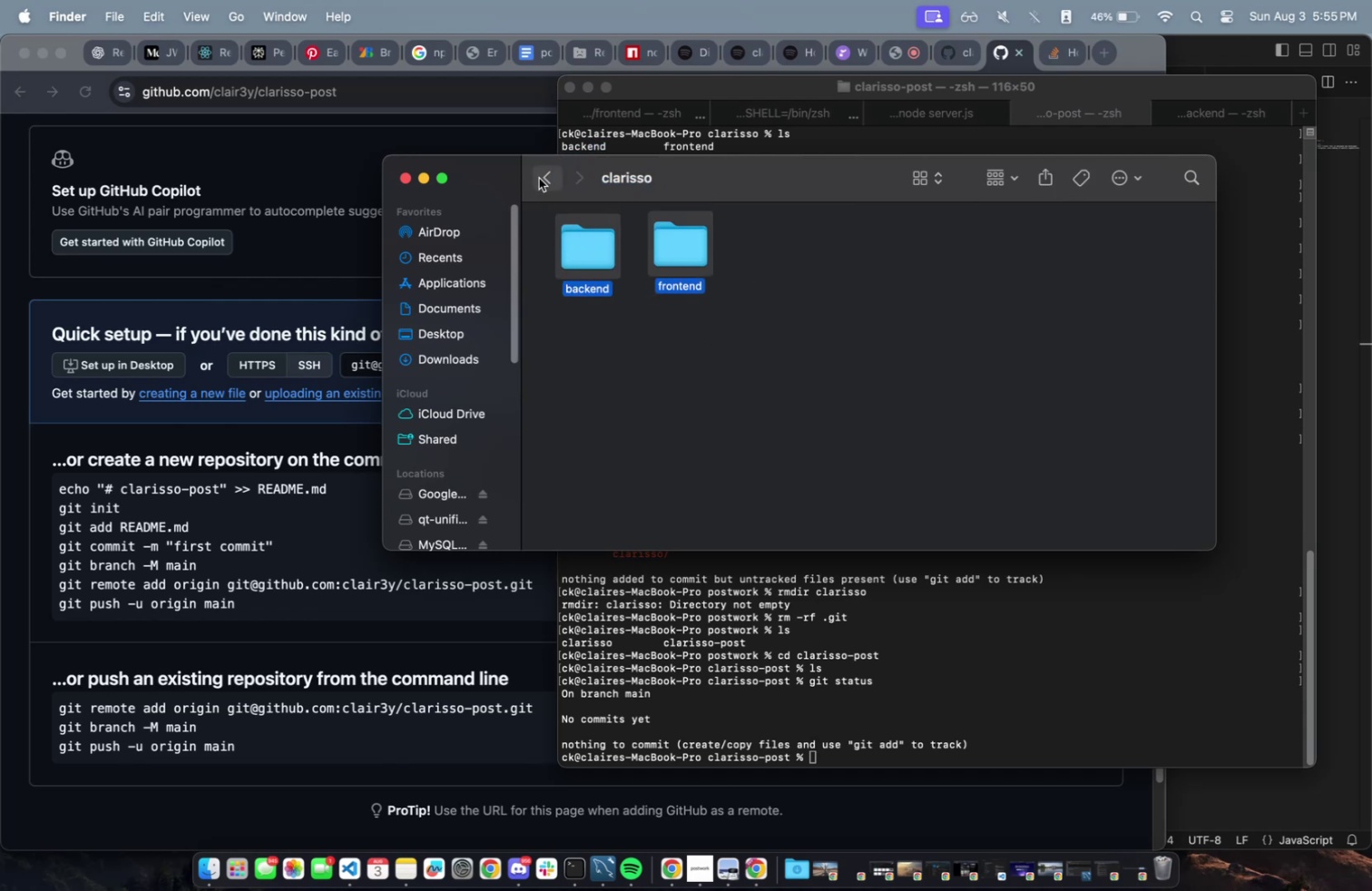 
left_click([546, 175])
 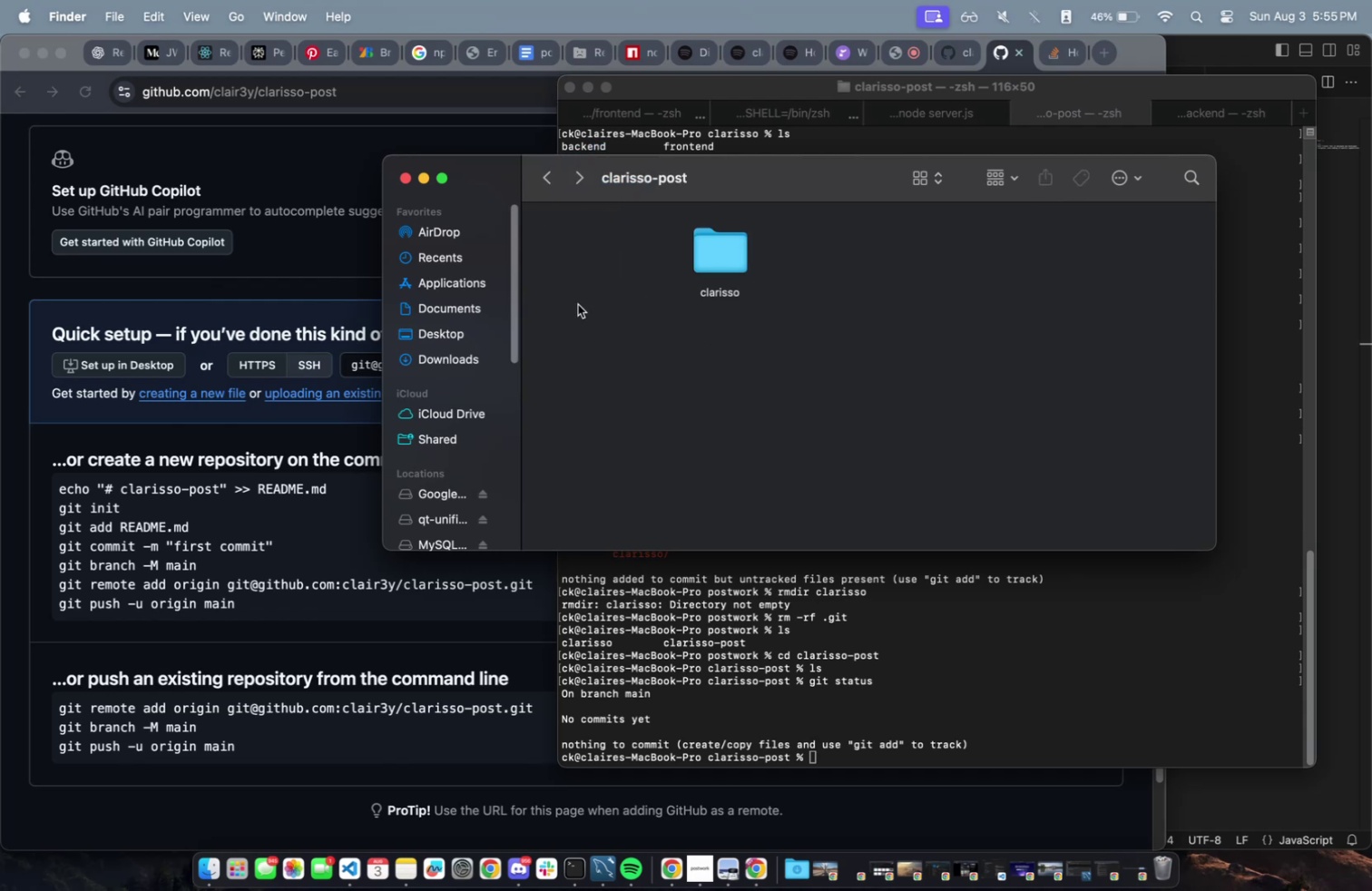 
key(Meta+CommandLeft)
 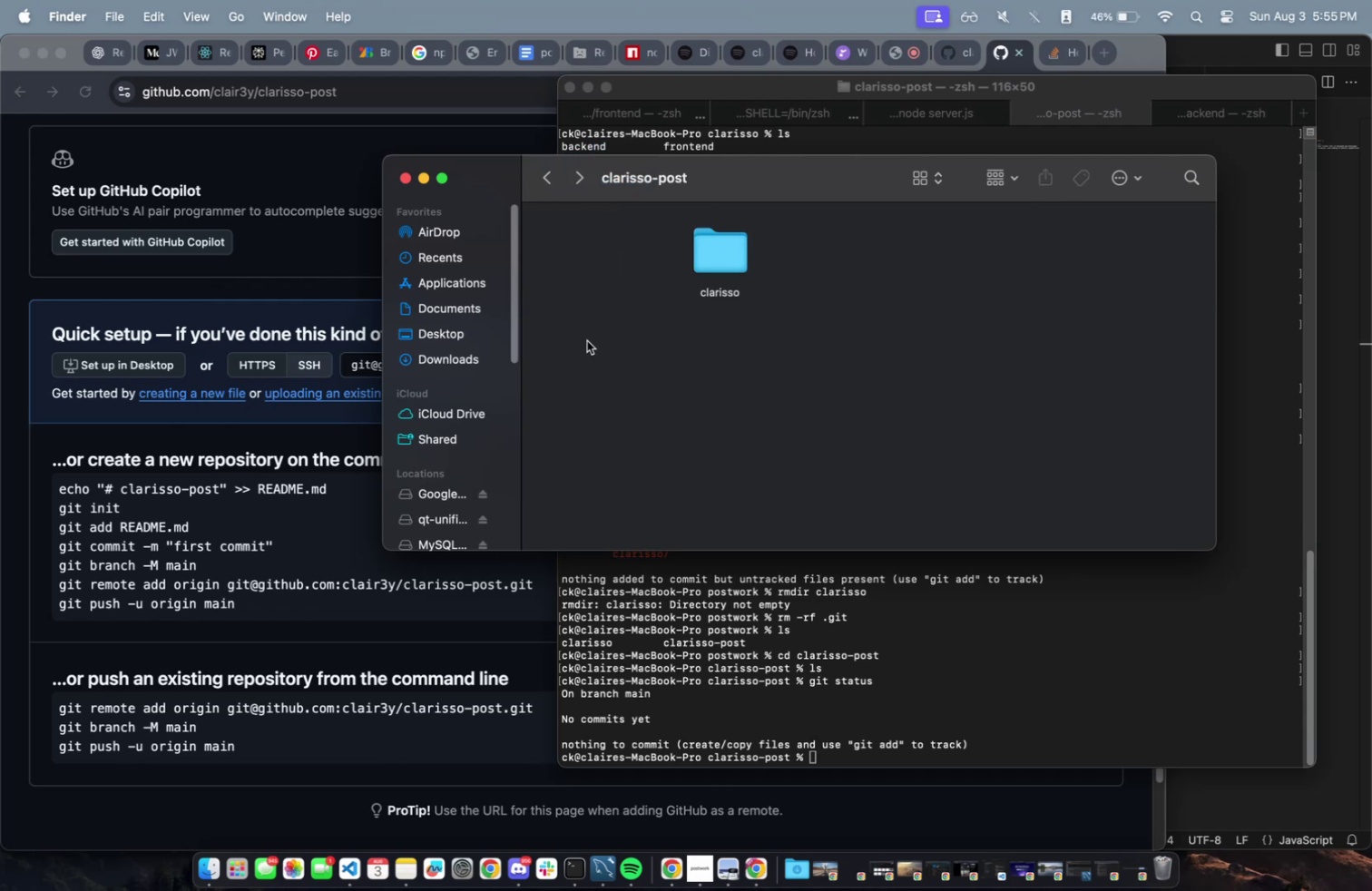 
key(Meta+V)
 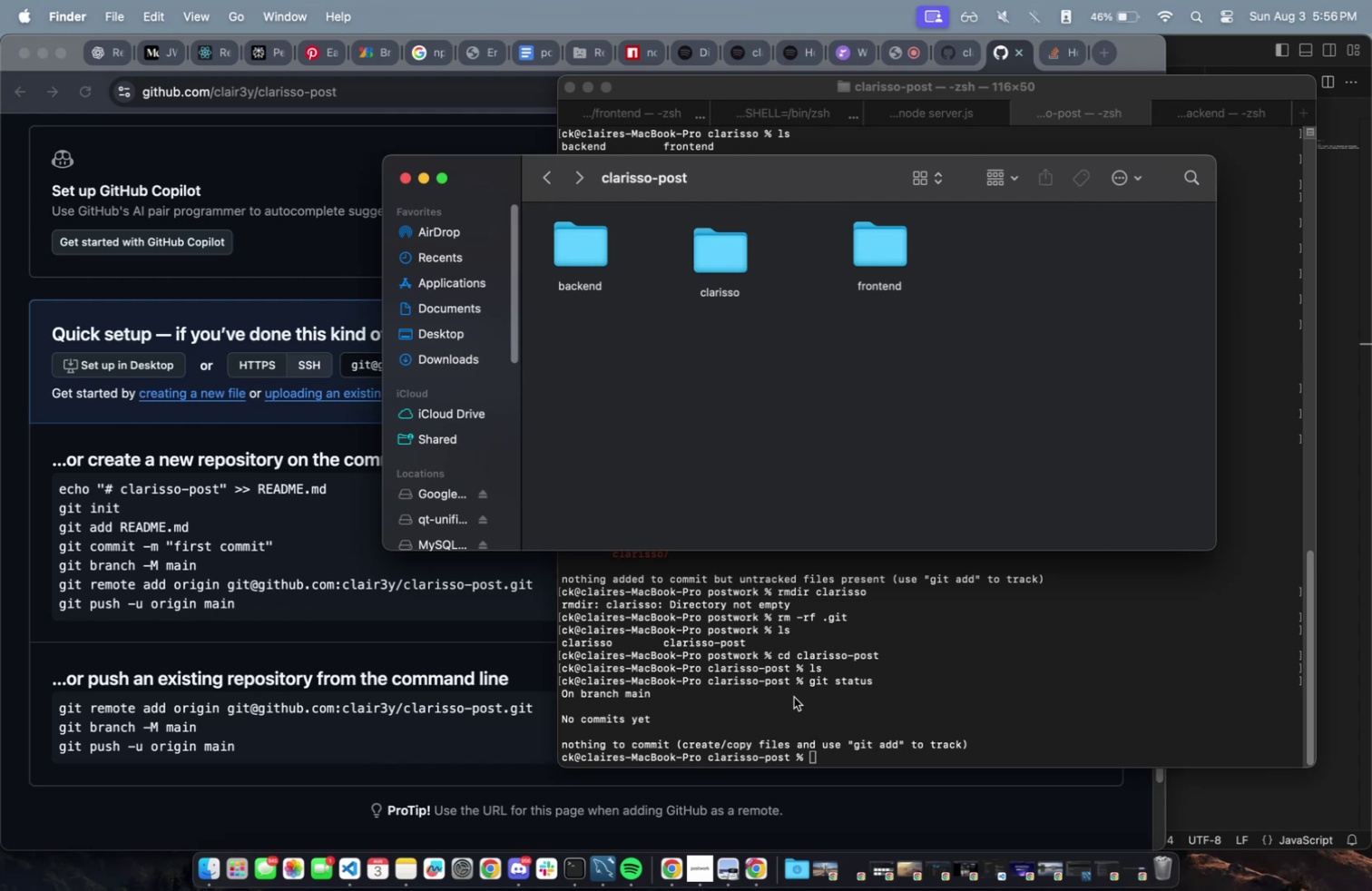 
wait(35.06)
 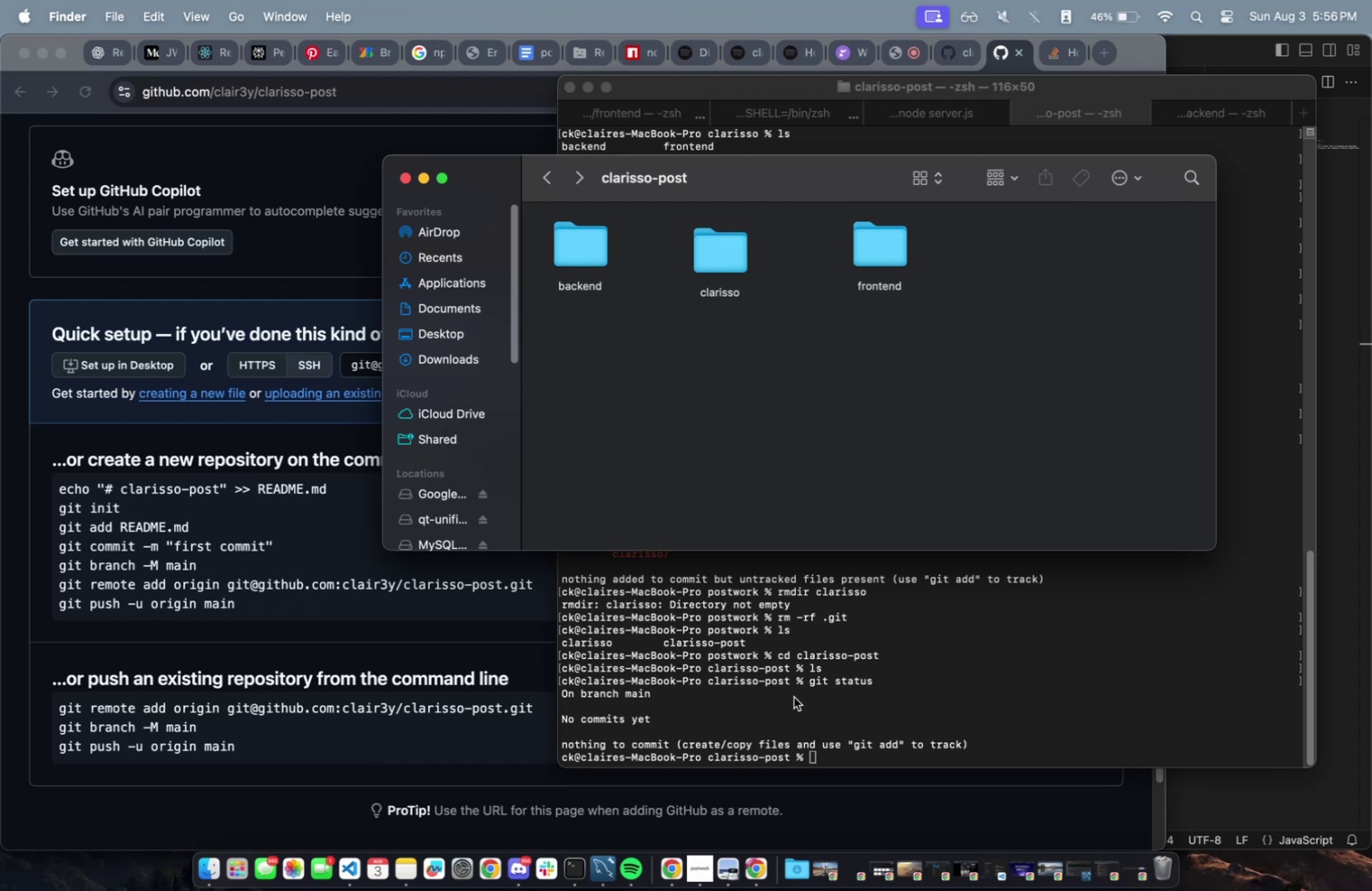 
left_click_drag(start_coordinate=[794, 696], to_coordinate=[793, 690])
 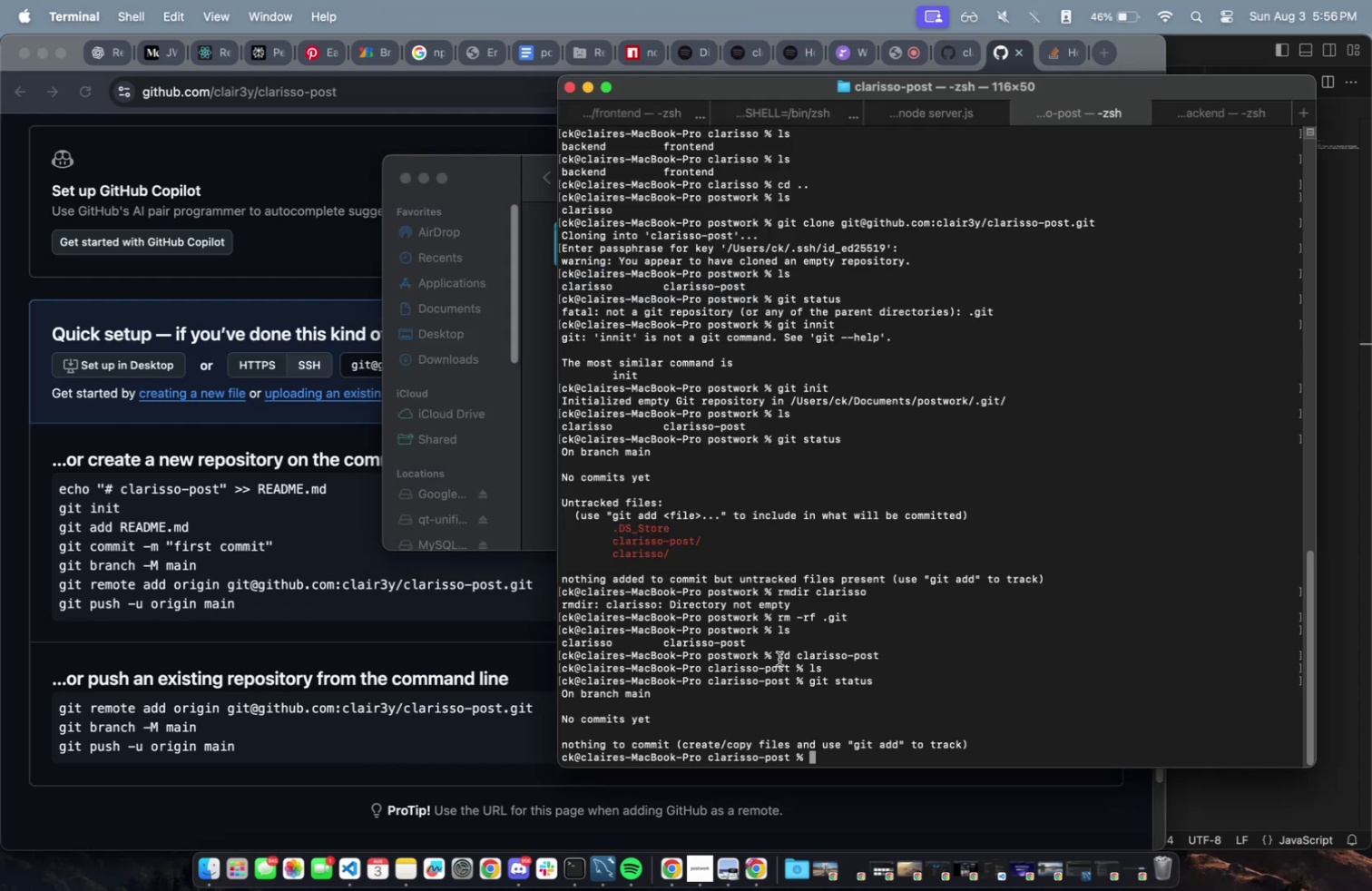 
type(git sa)
key(Backspace)
type(tatus)
 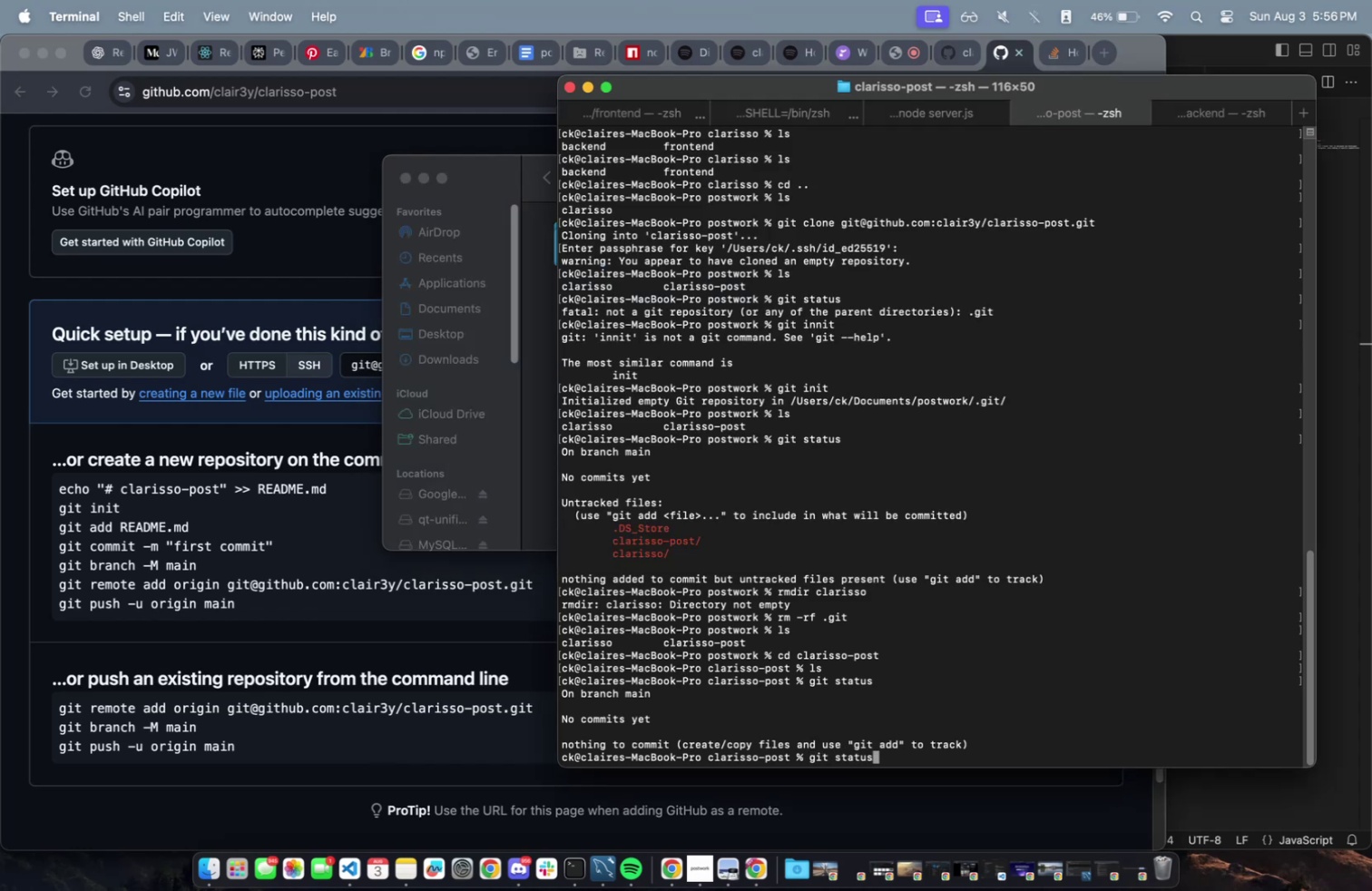 
key(Enter)
 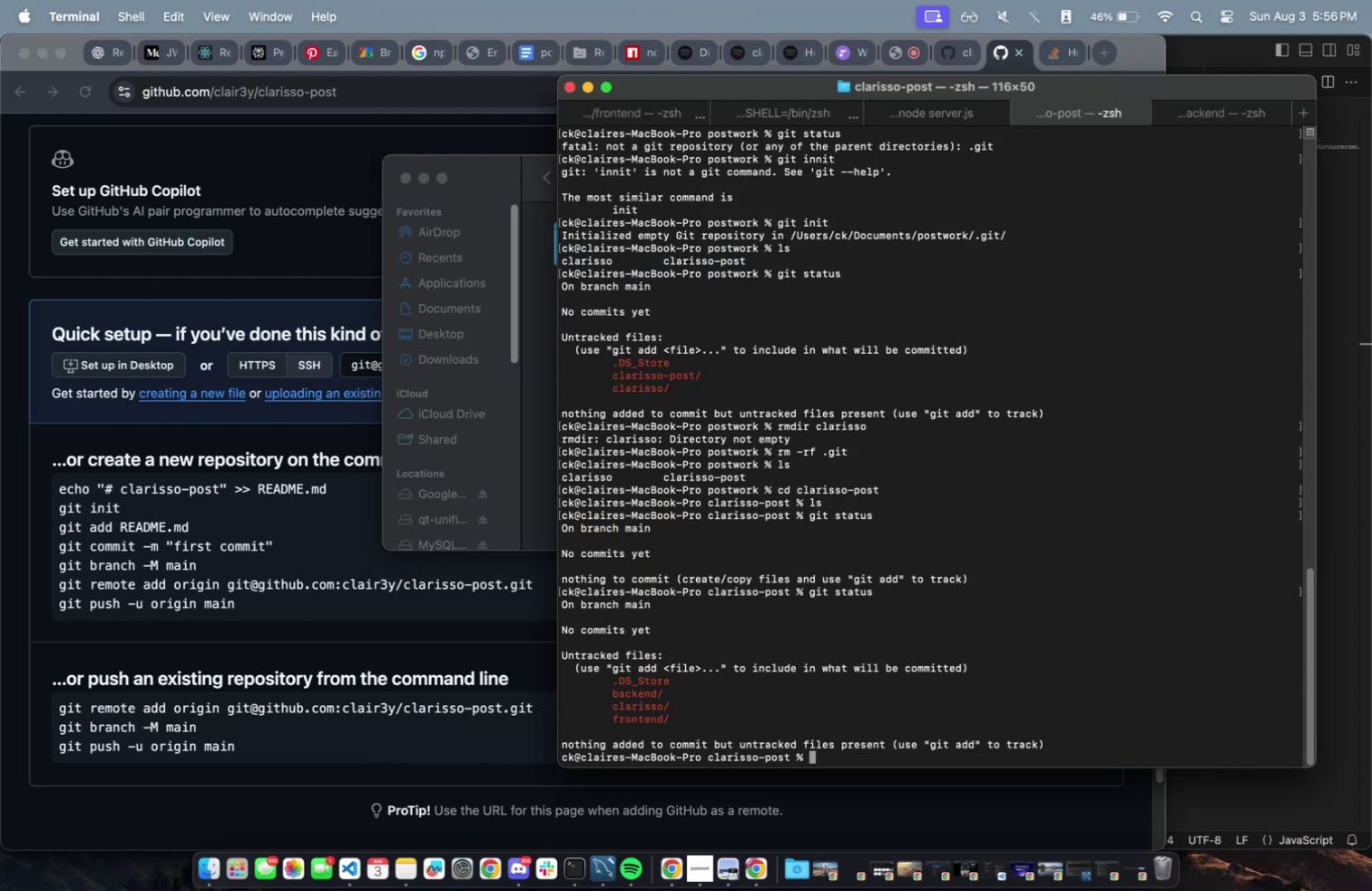 
type(git add frontend)
key(Tab)
 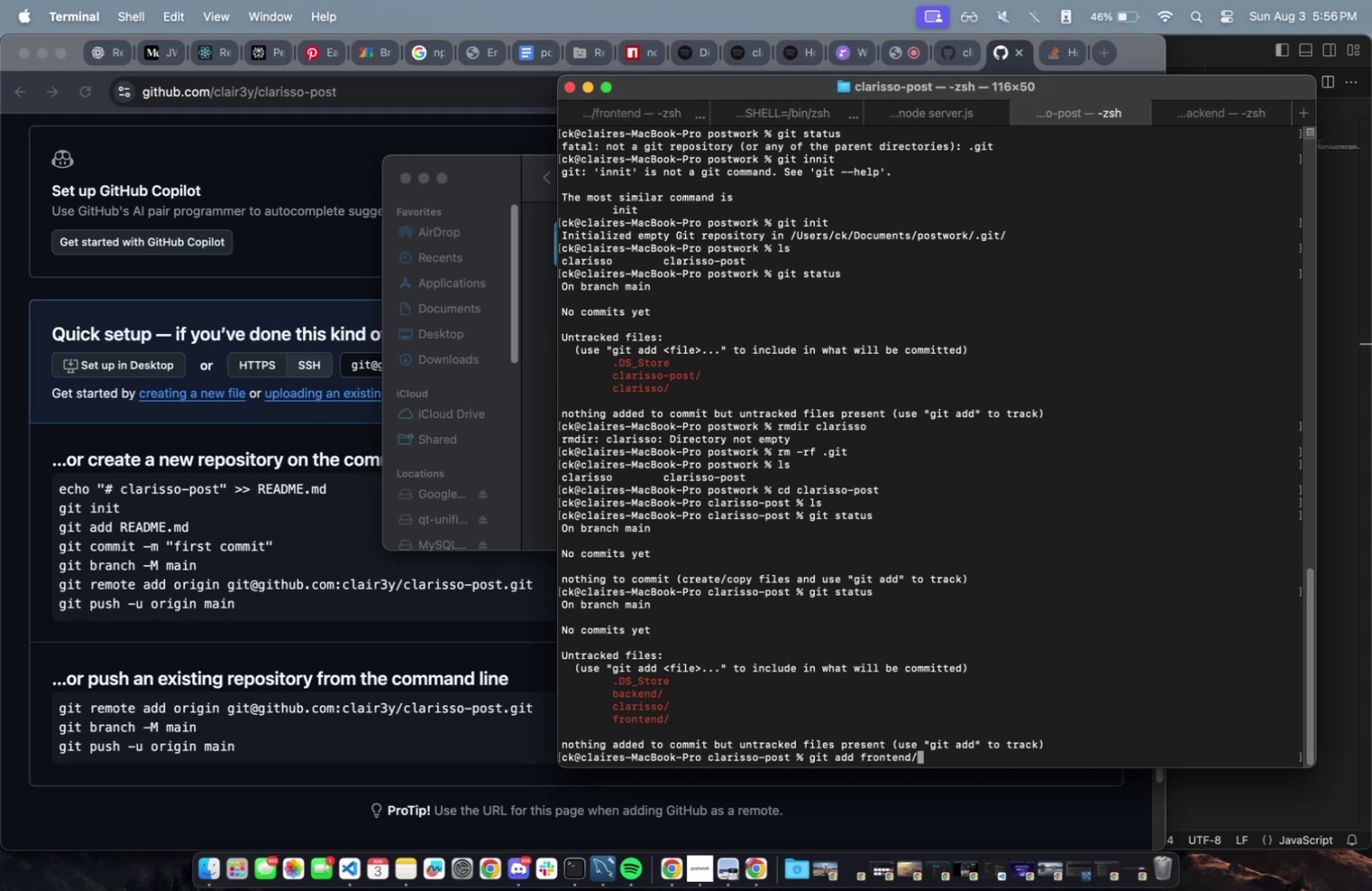 
key(Enter)
 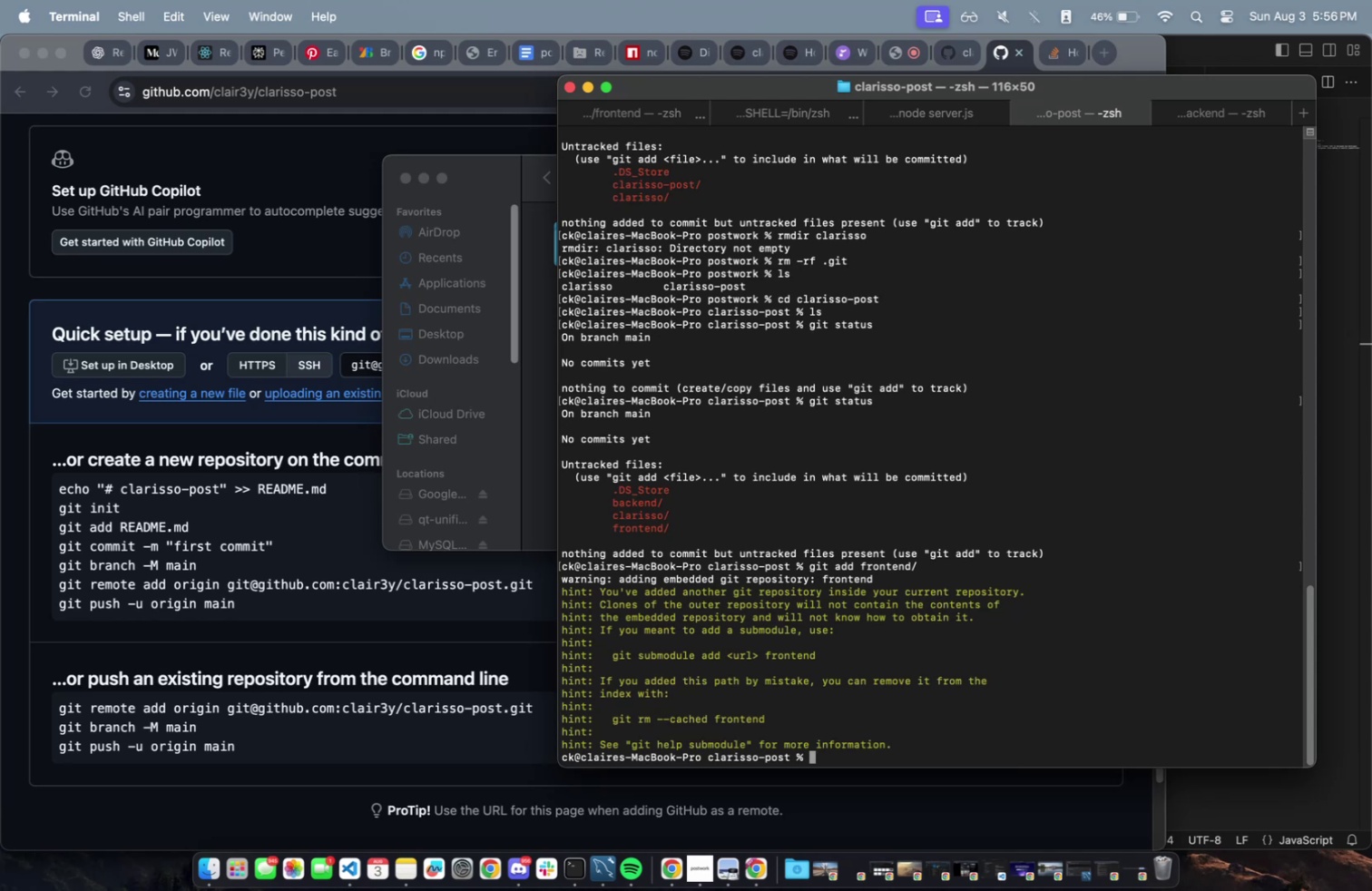 
wait(15.13)
 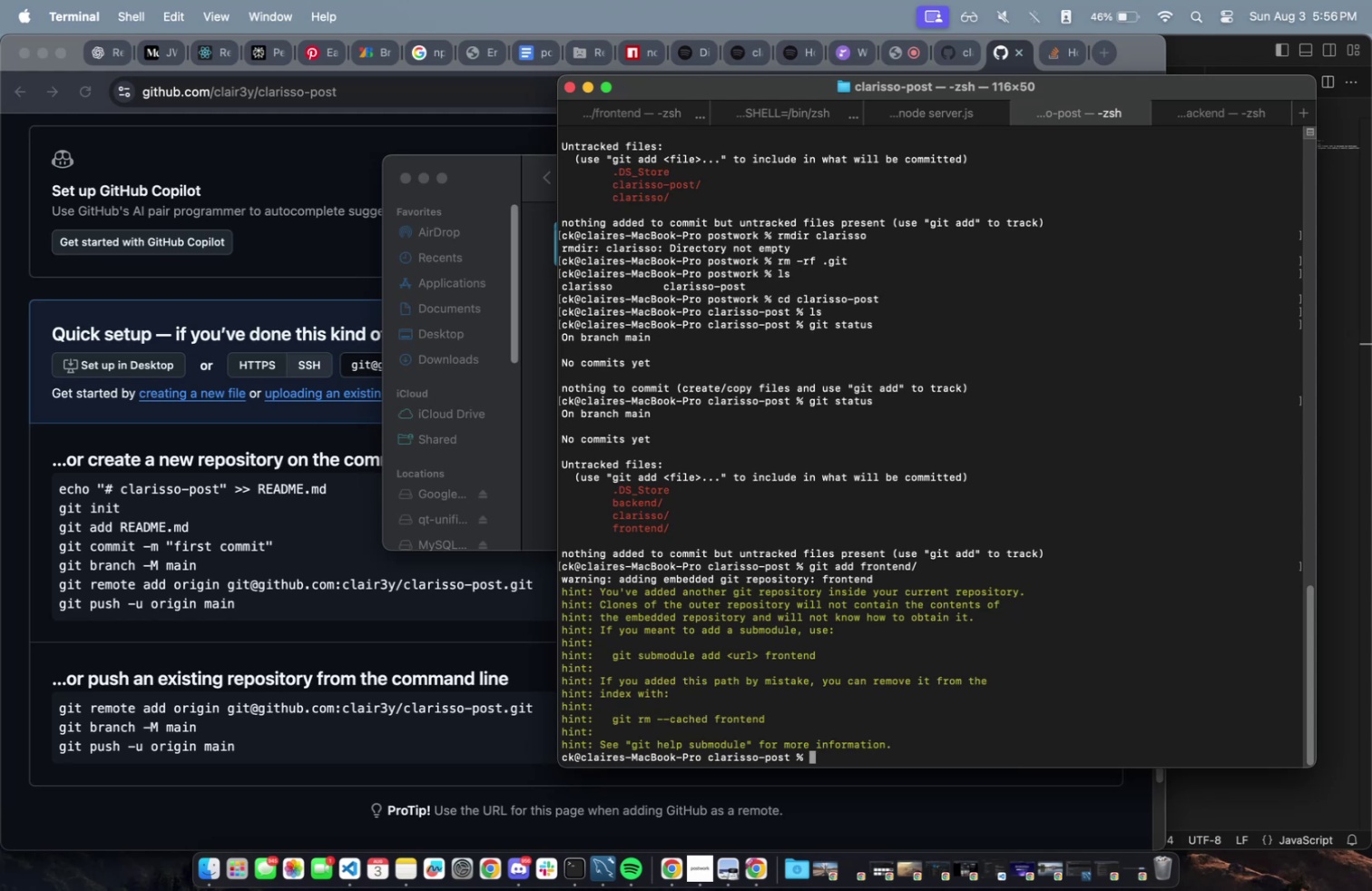 
type(ls)
 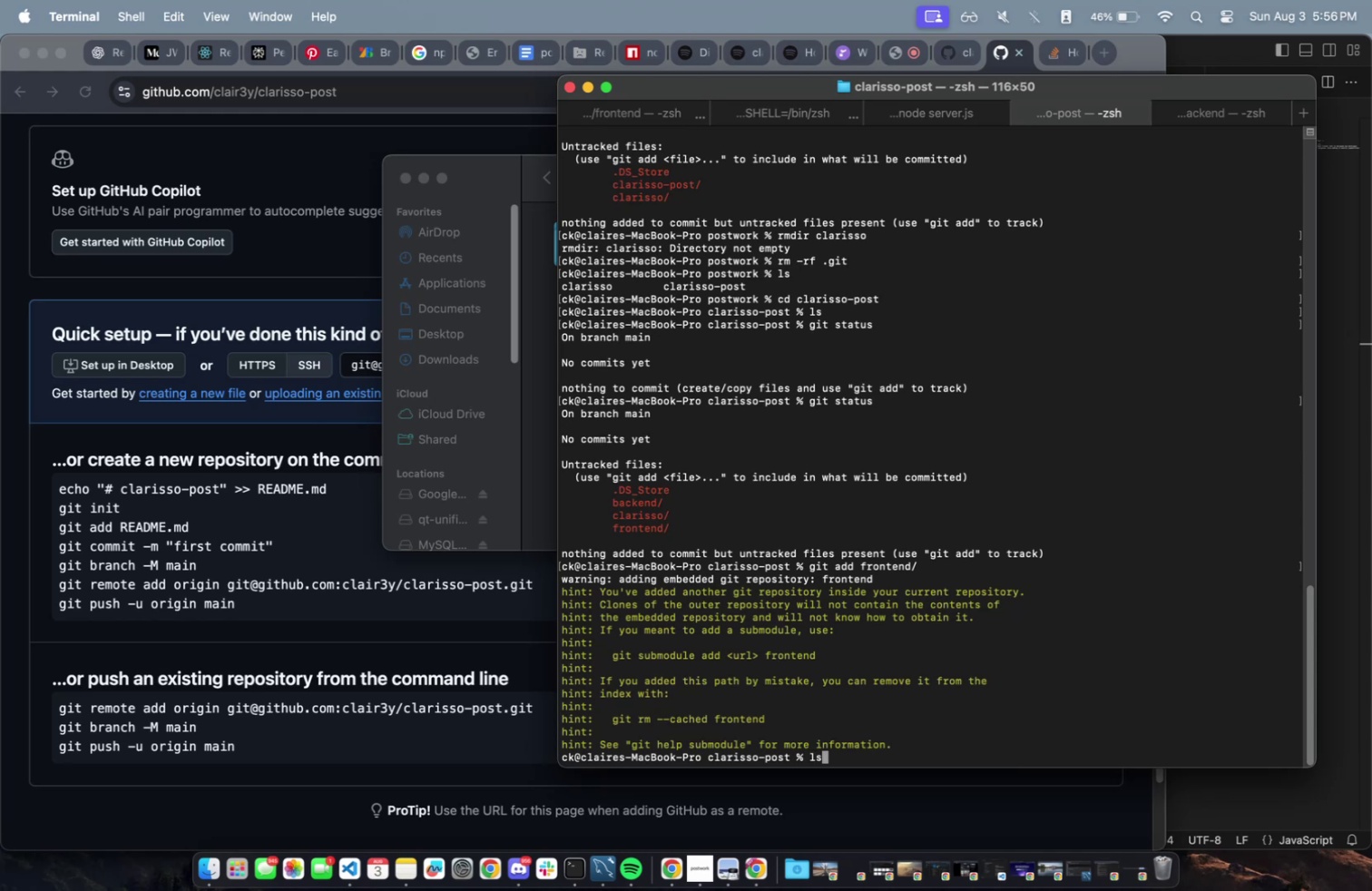 
key(Enter)
 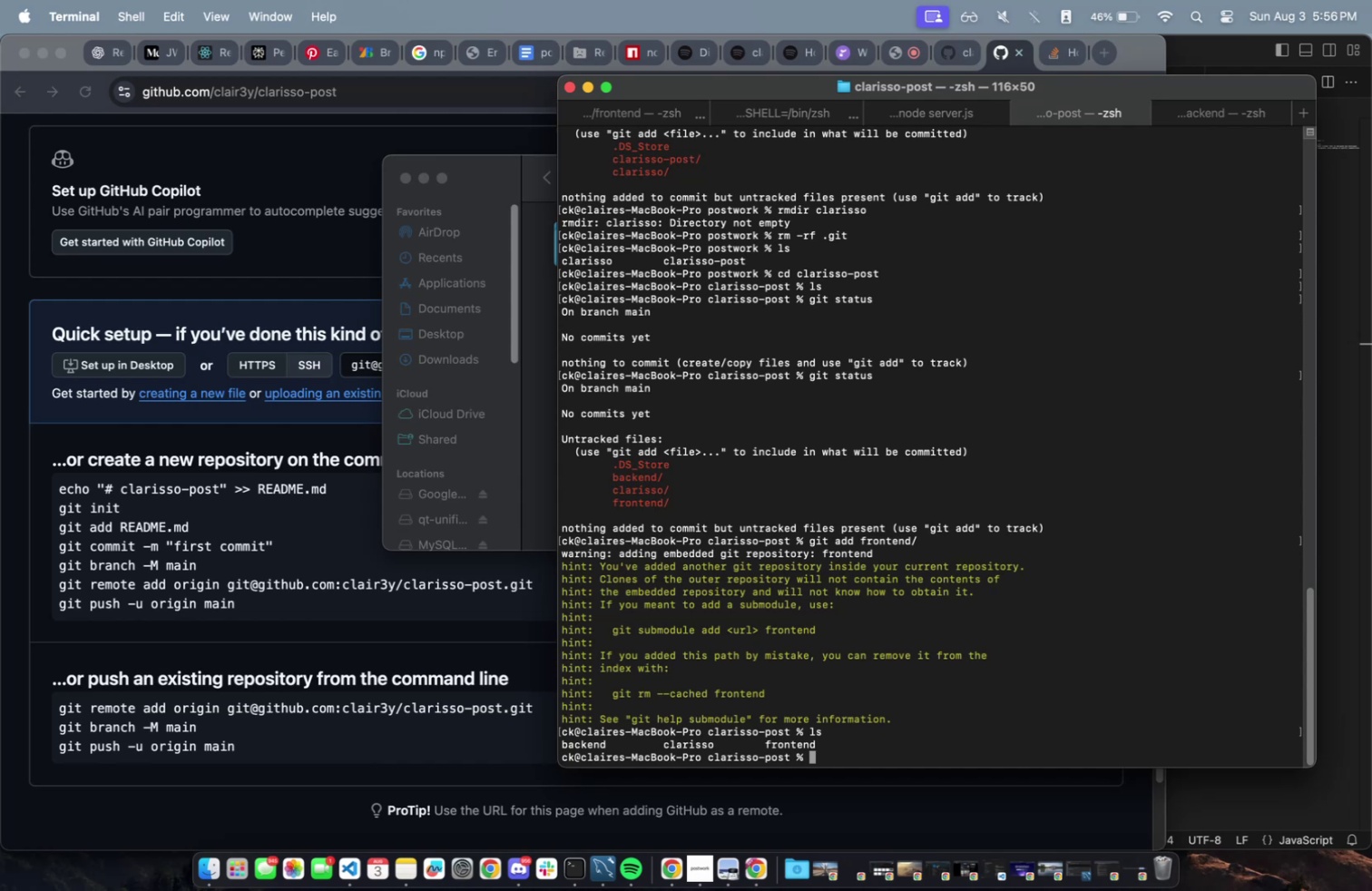 
type(git rm --cached fron)
key(Tab)
 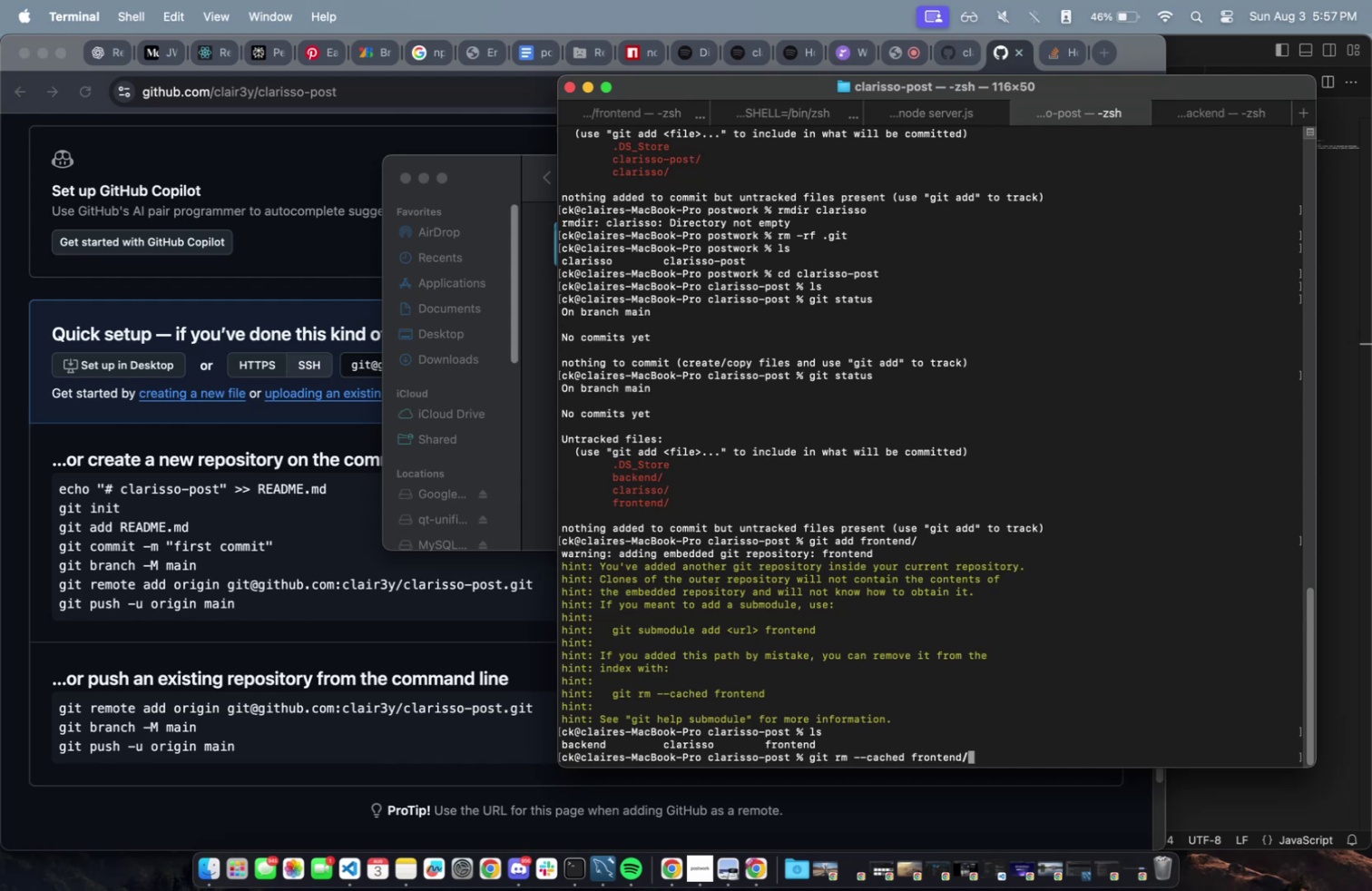 
key(Enter)
 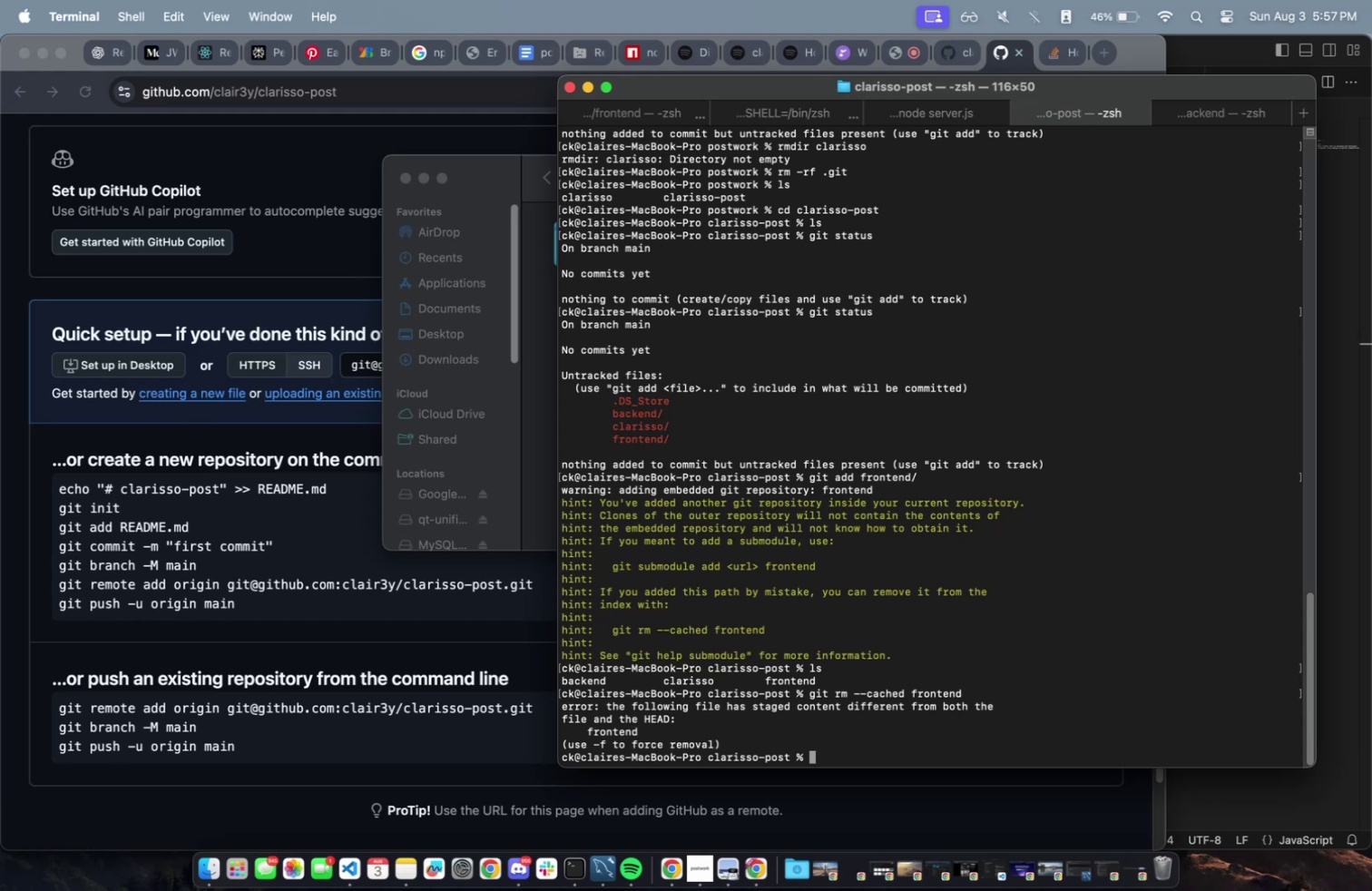 
wait(10.89)
 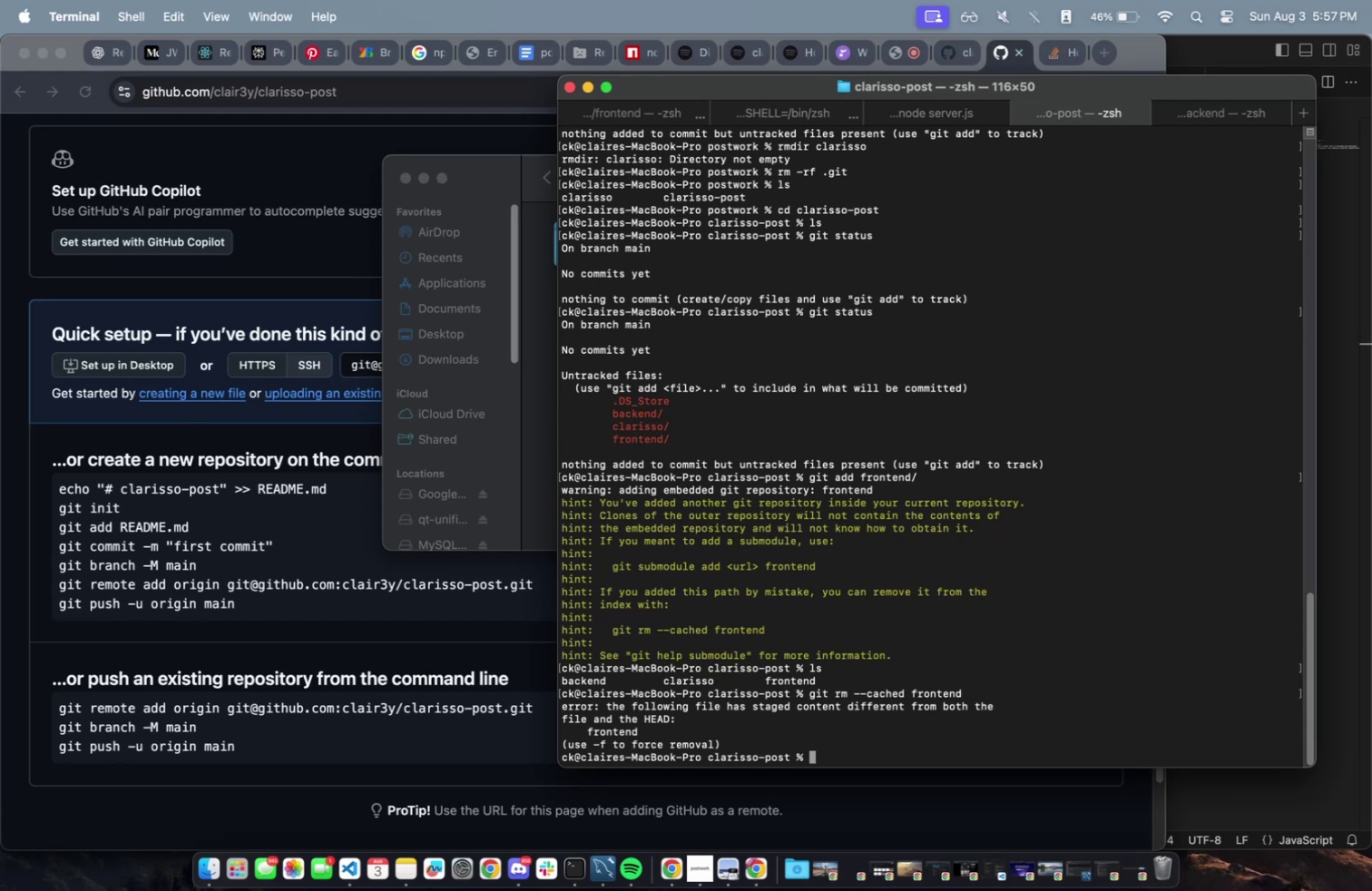 
key(ArrowUp)
 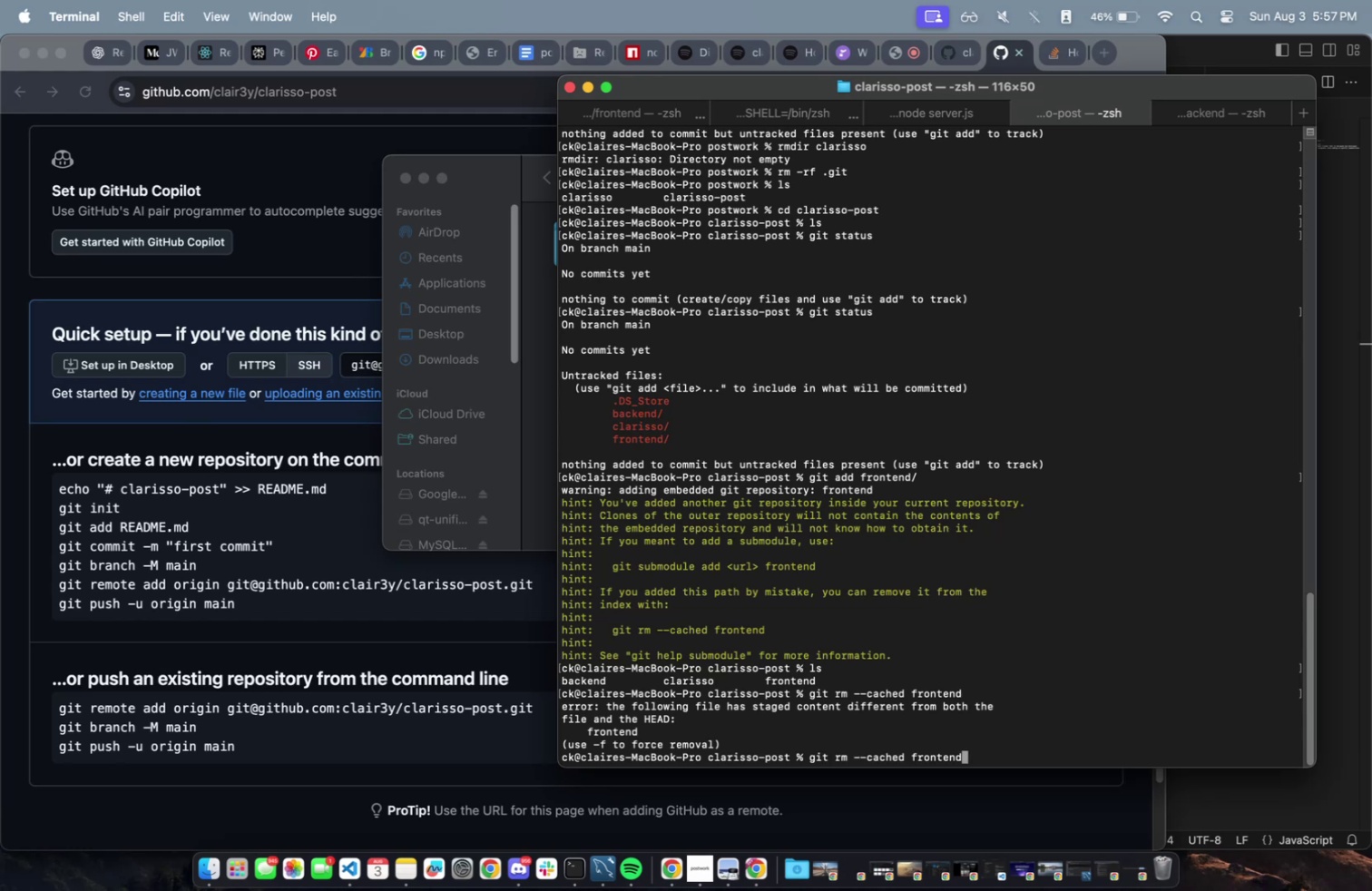 
hold_key(key=ArrowLeft, duration=1.29)
 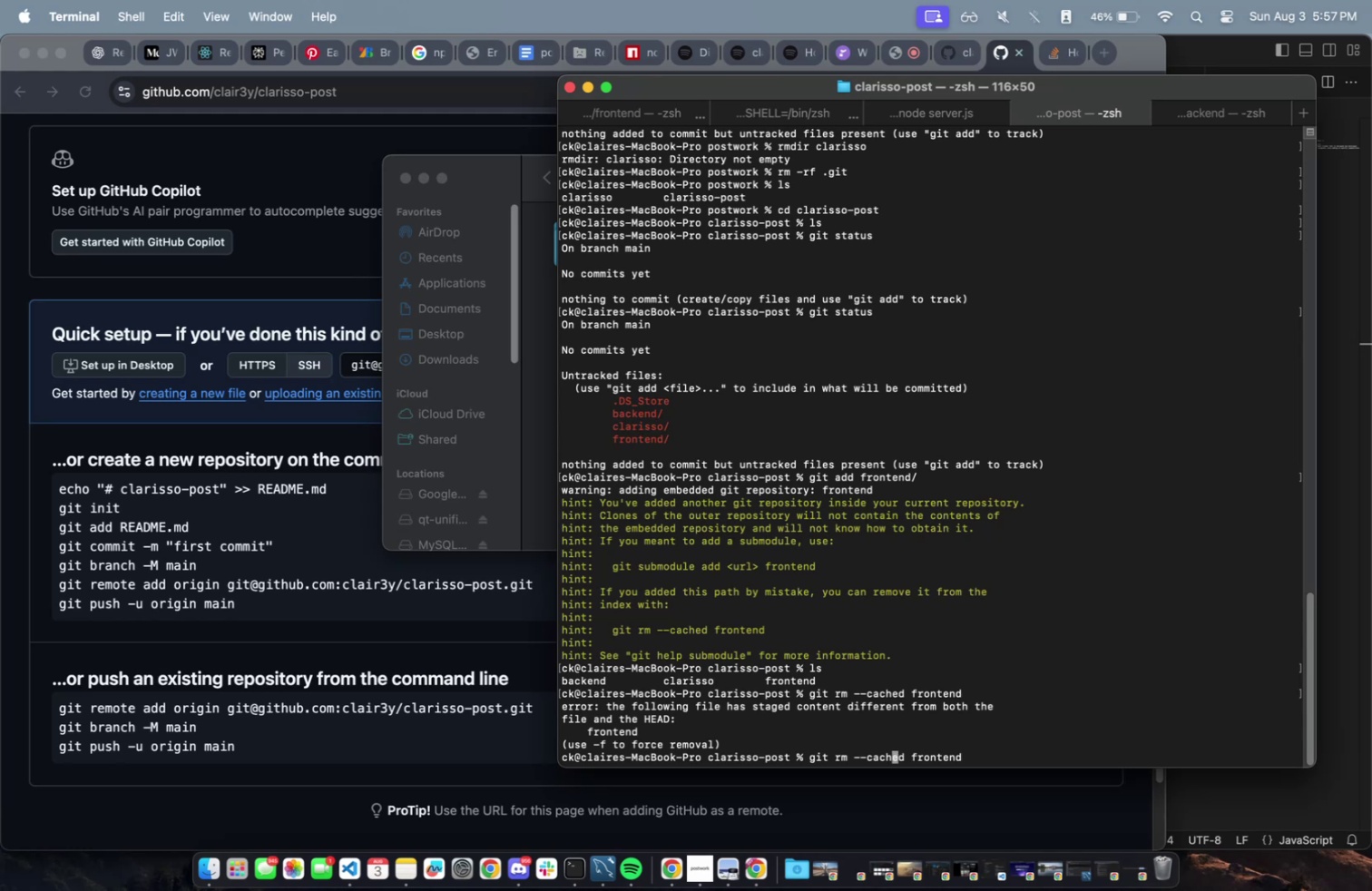 
key(ArrowLeft)
 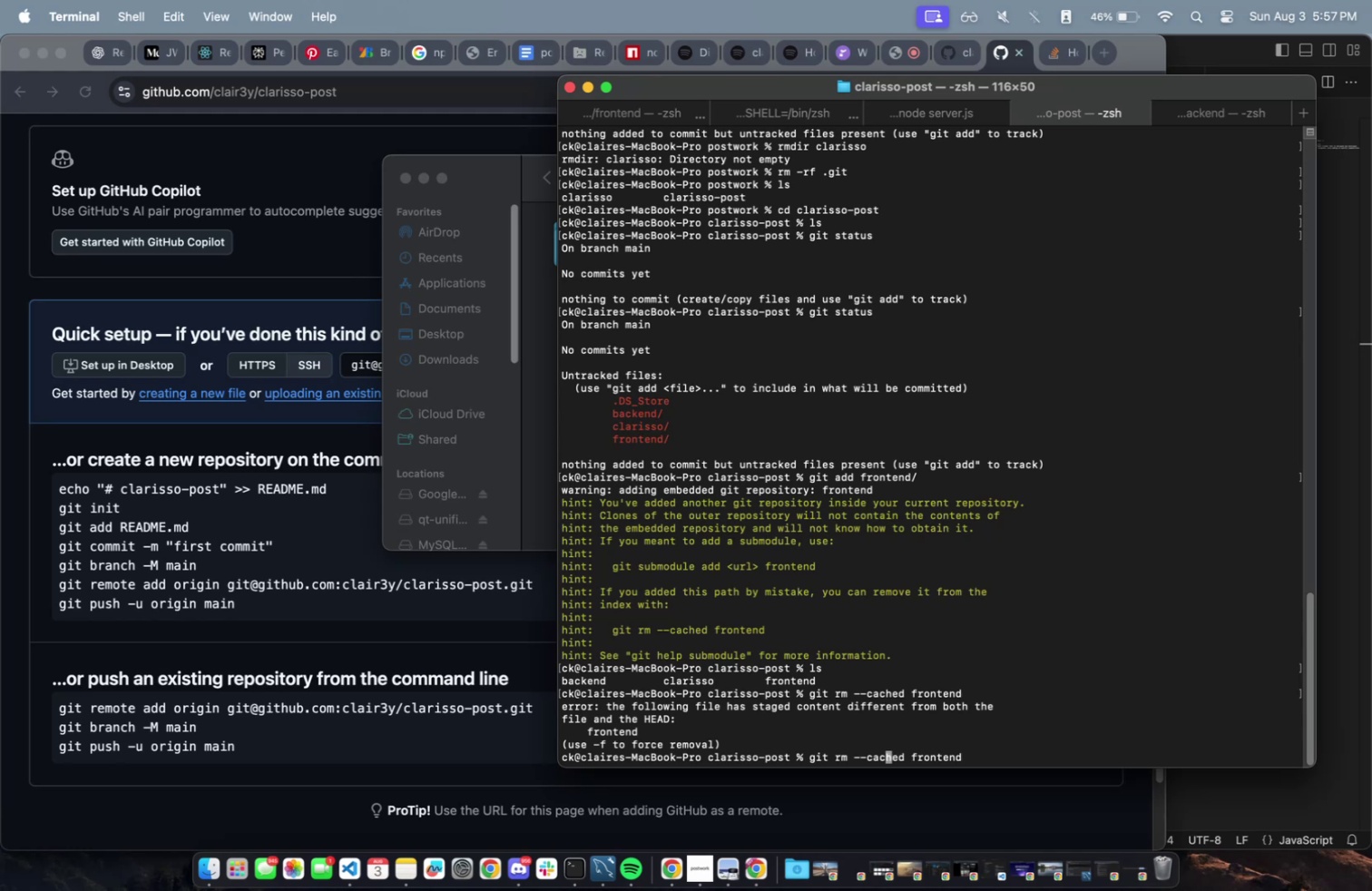 
key(ArrowLeft)
 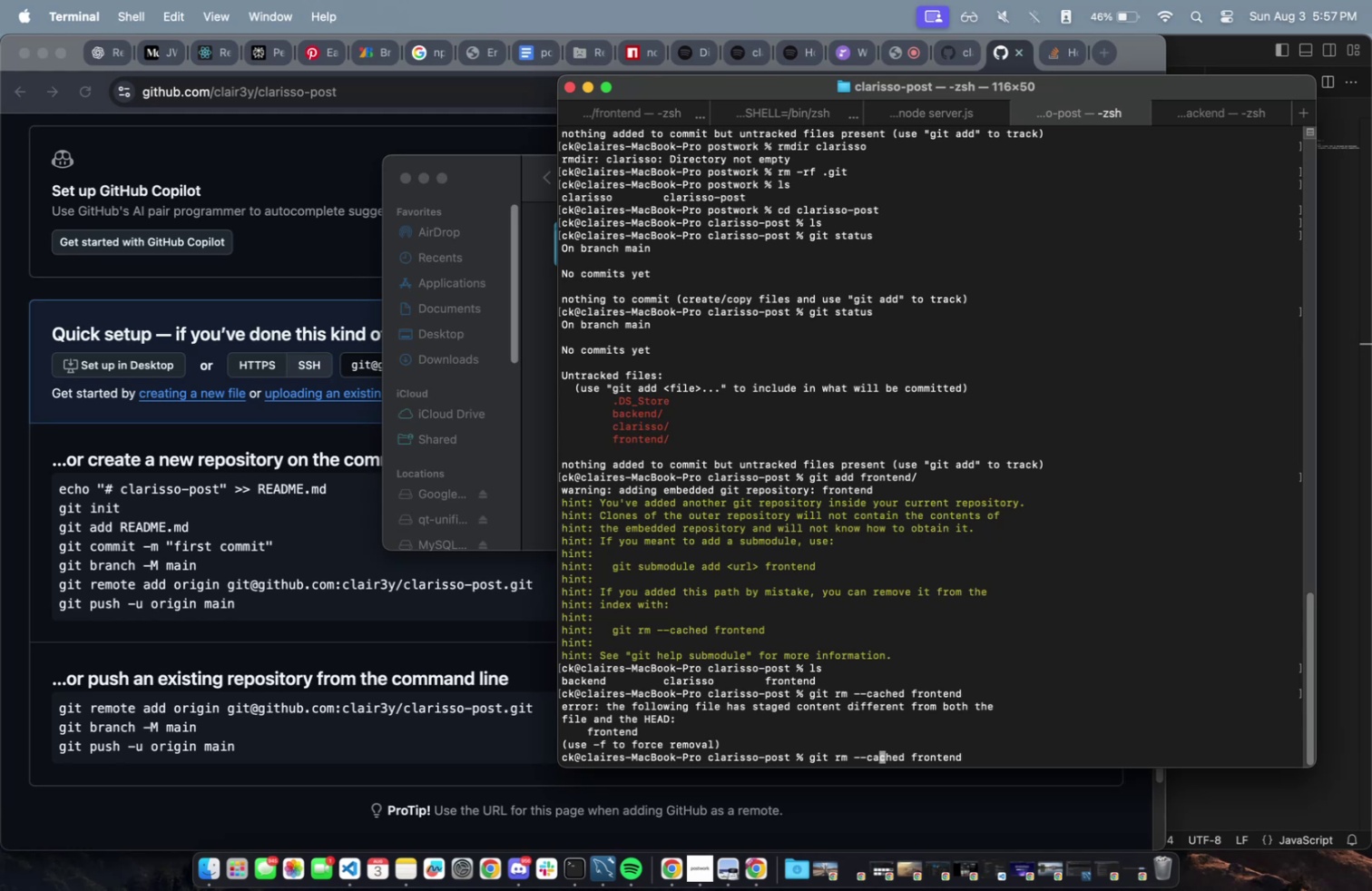 
key(ArrowLeft)
 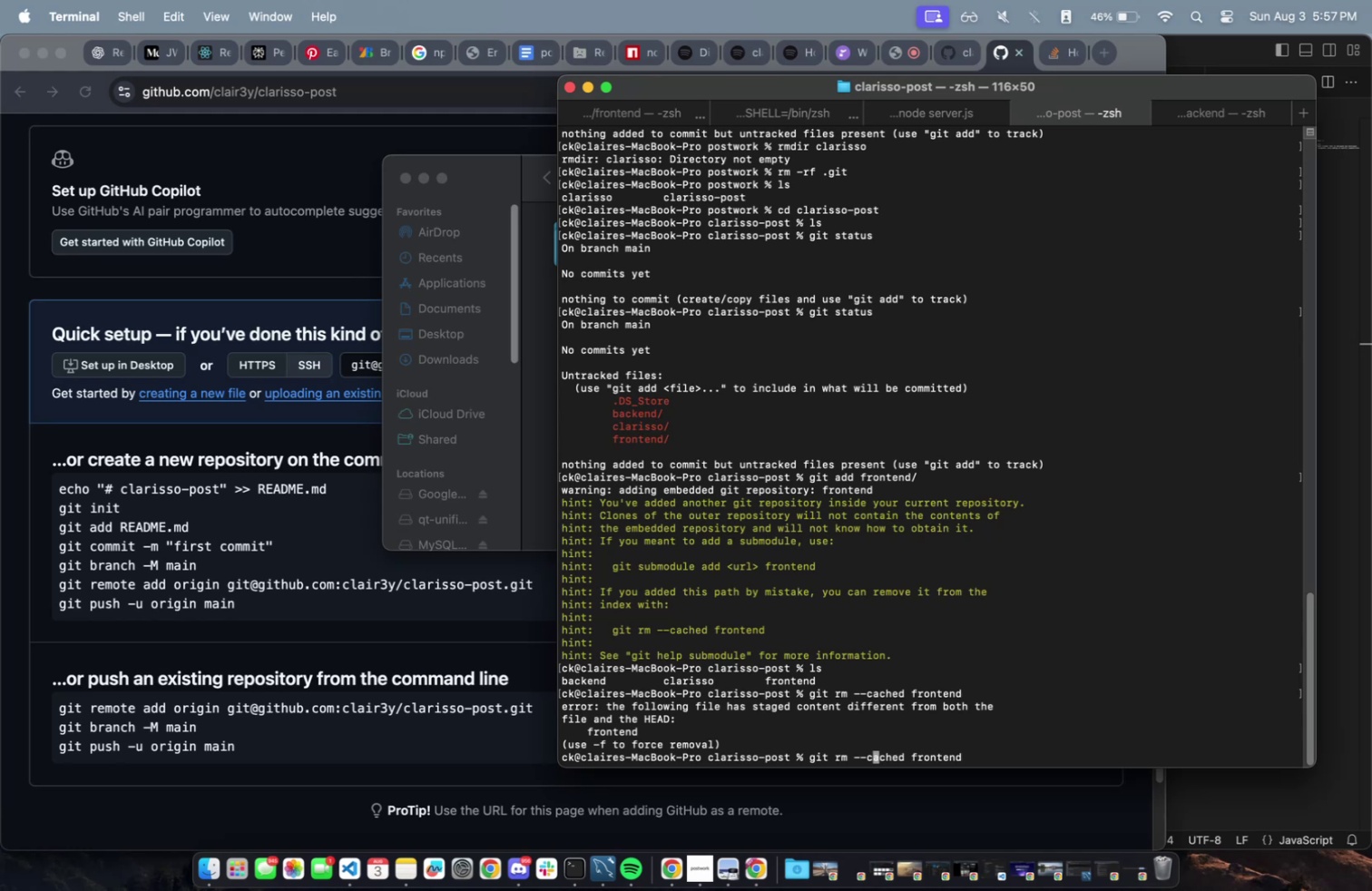 
key(ArrowLeft)
 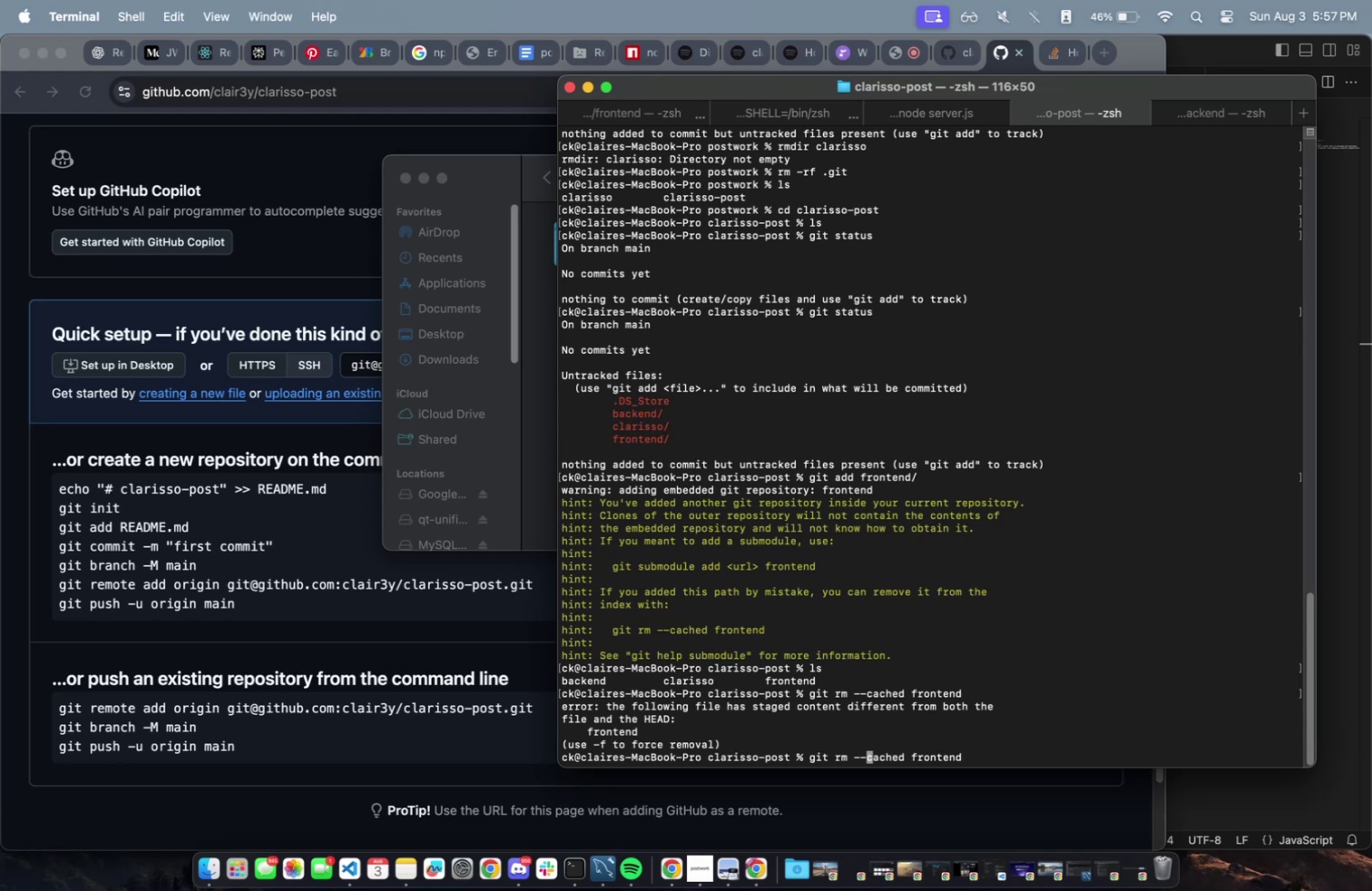 
key(ArrowLeft)
 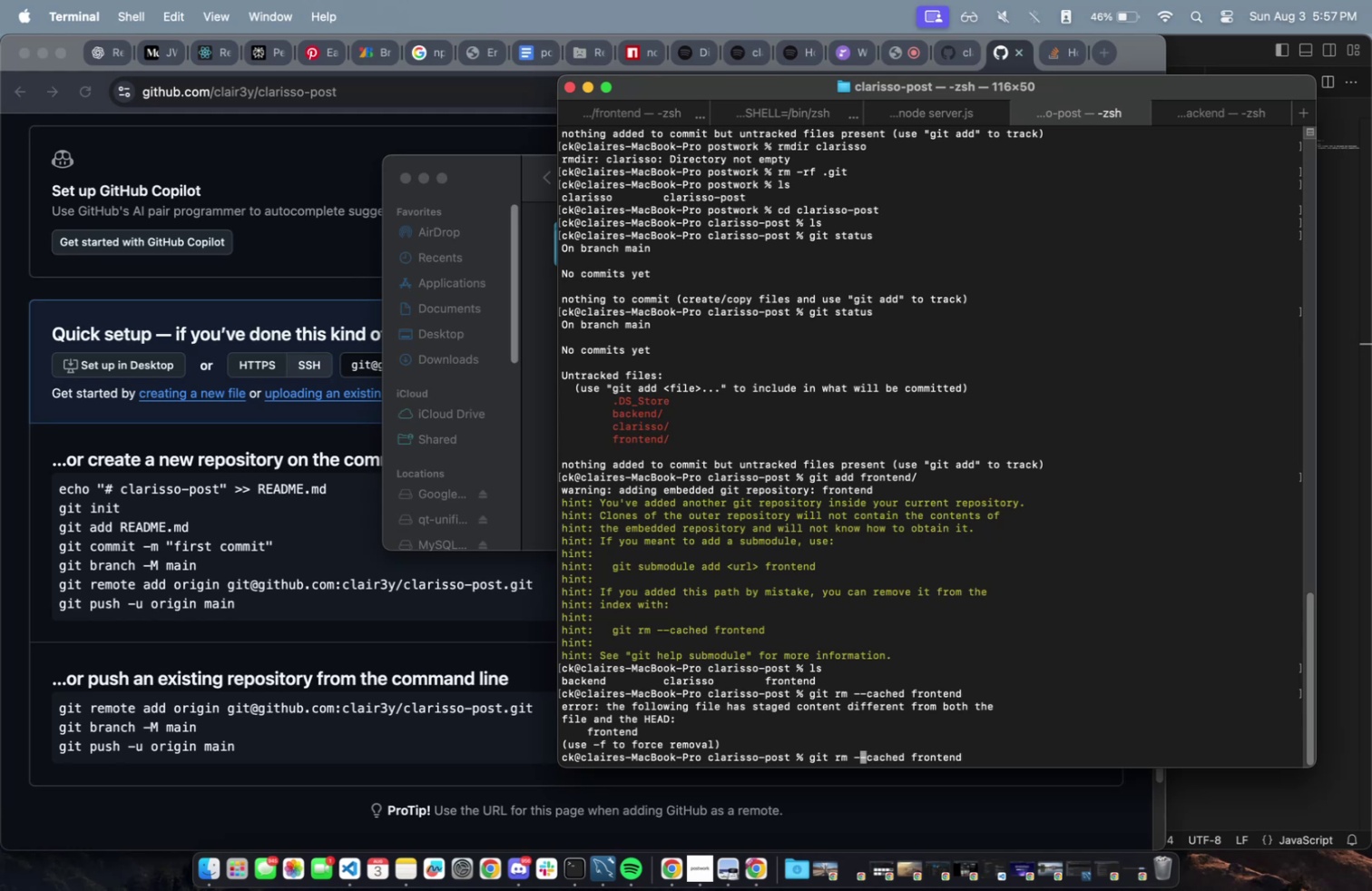 
key(ArrowLeft)
 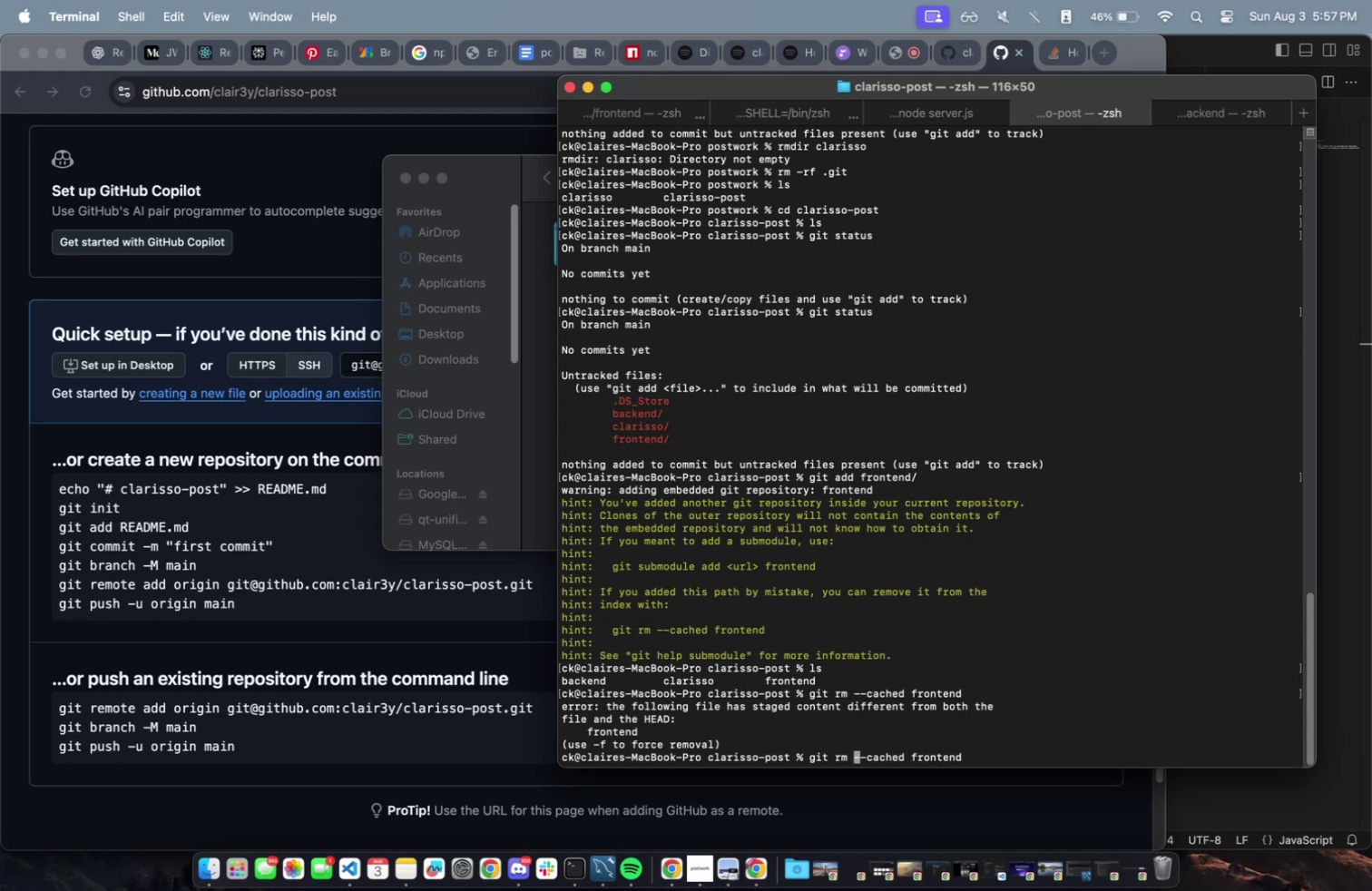 
key(Minus)
 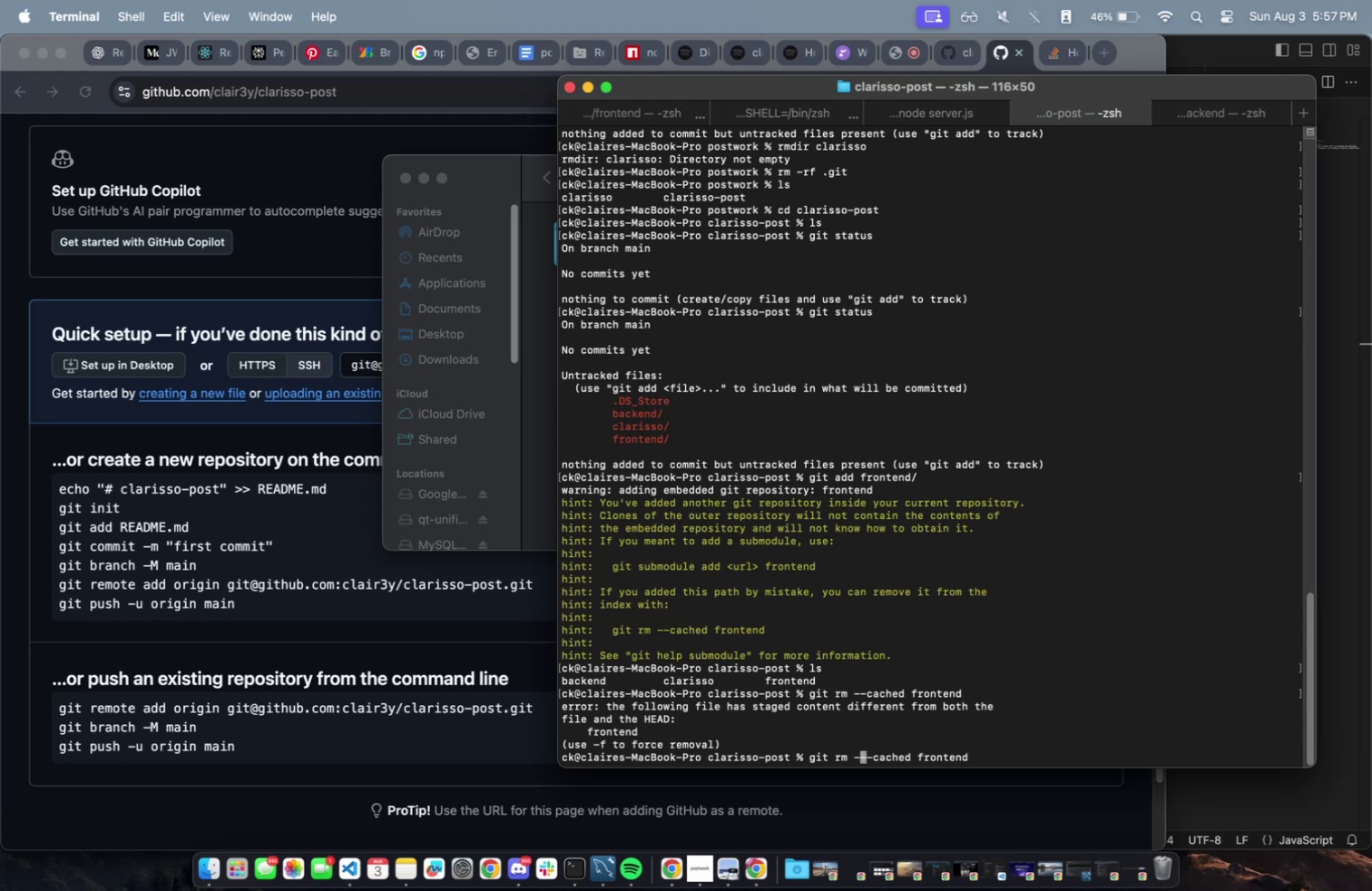 
key(F)
 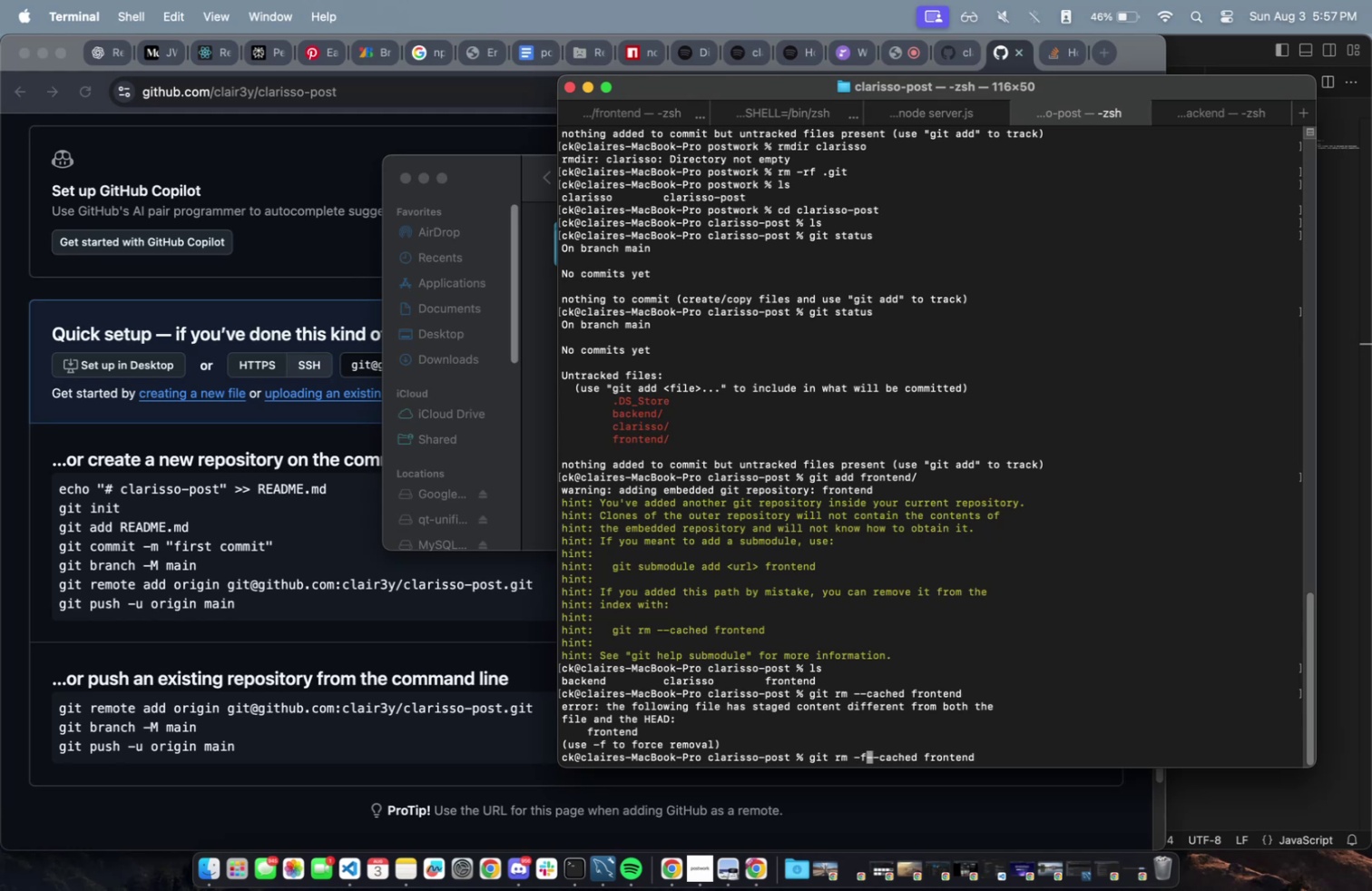 
key(Space)
 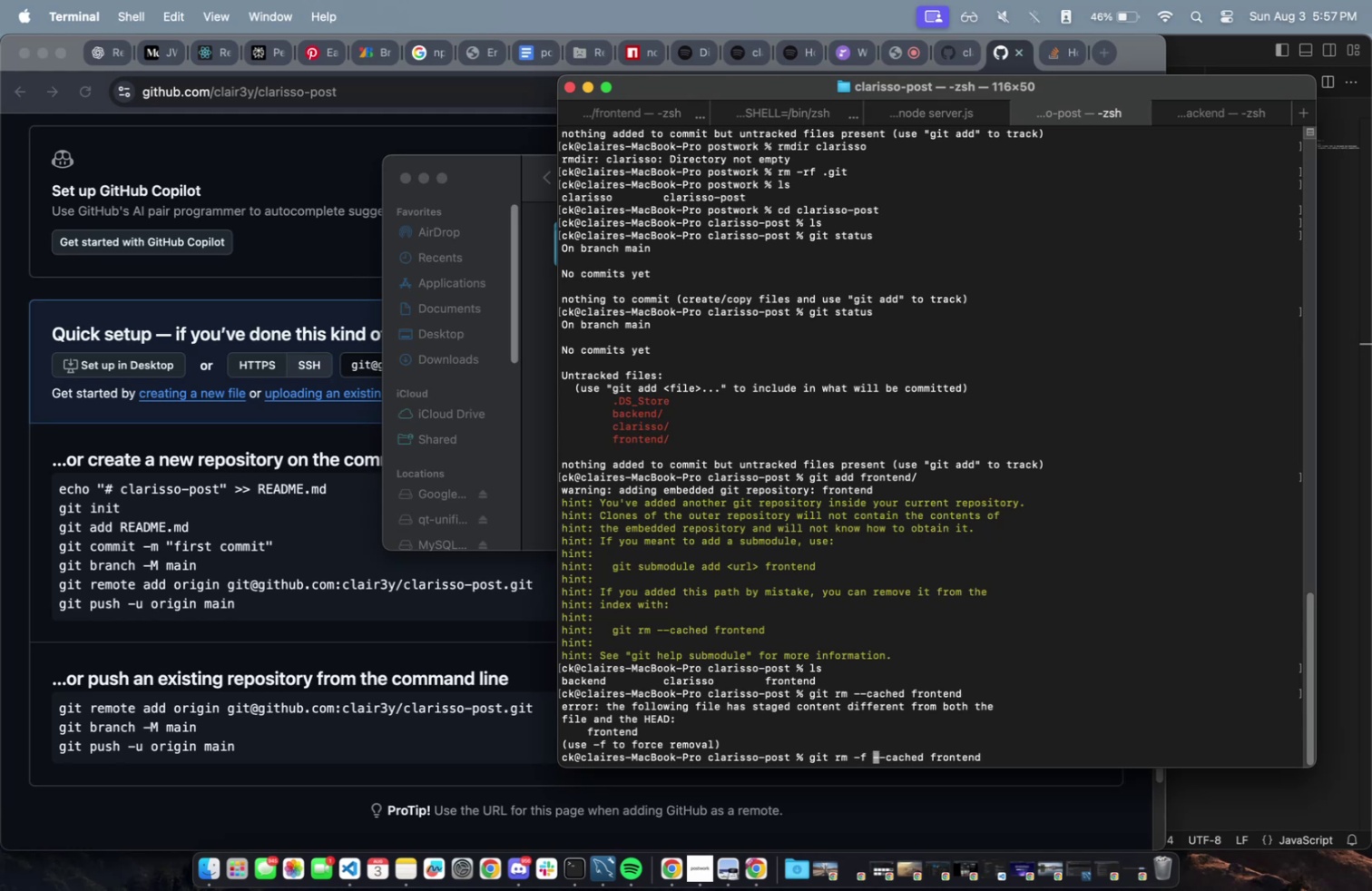 
key(Enter)
 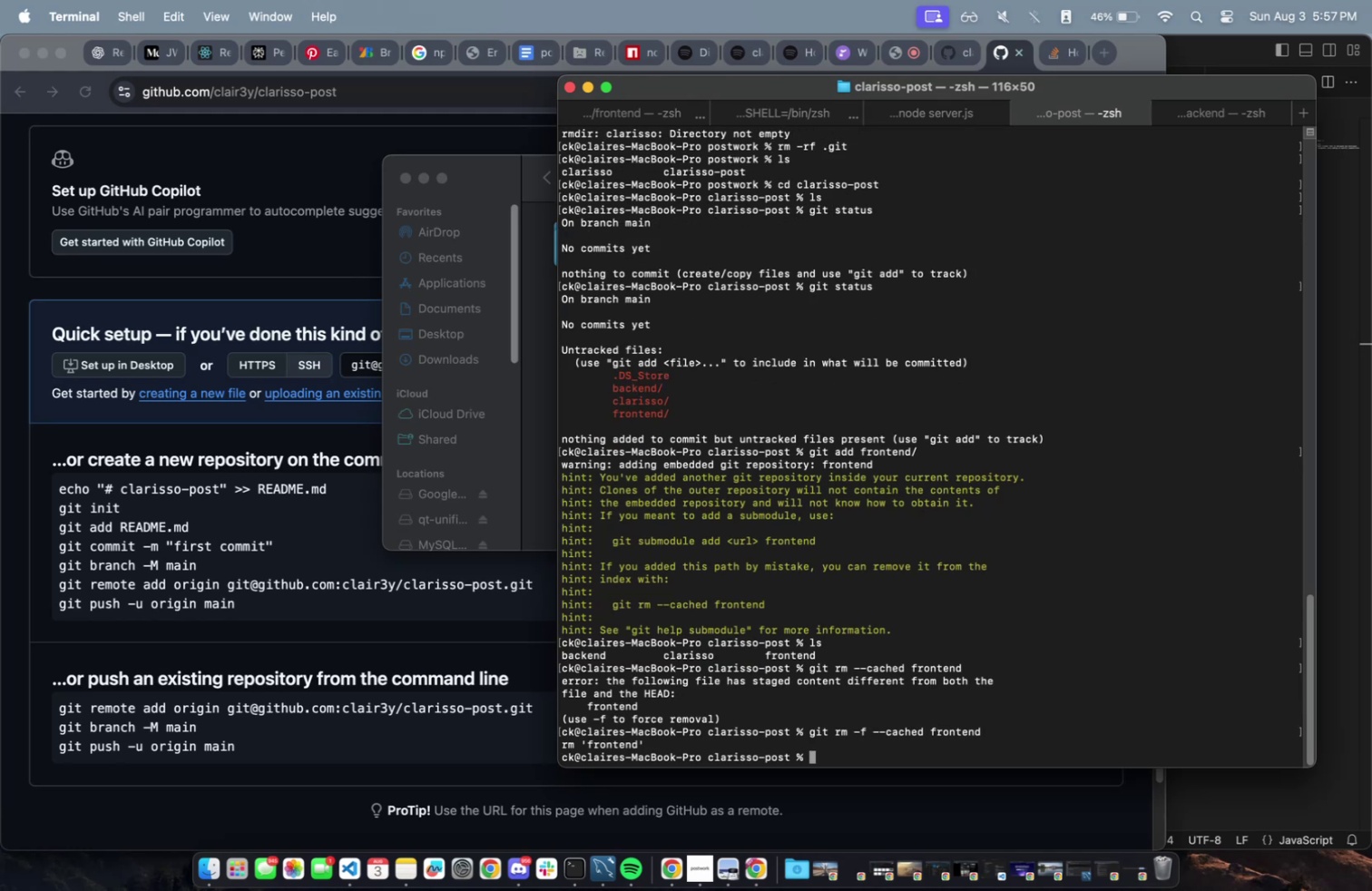 
type(ls)
 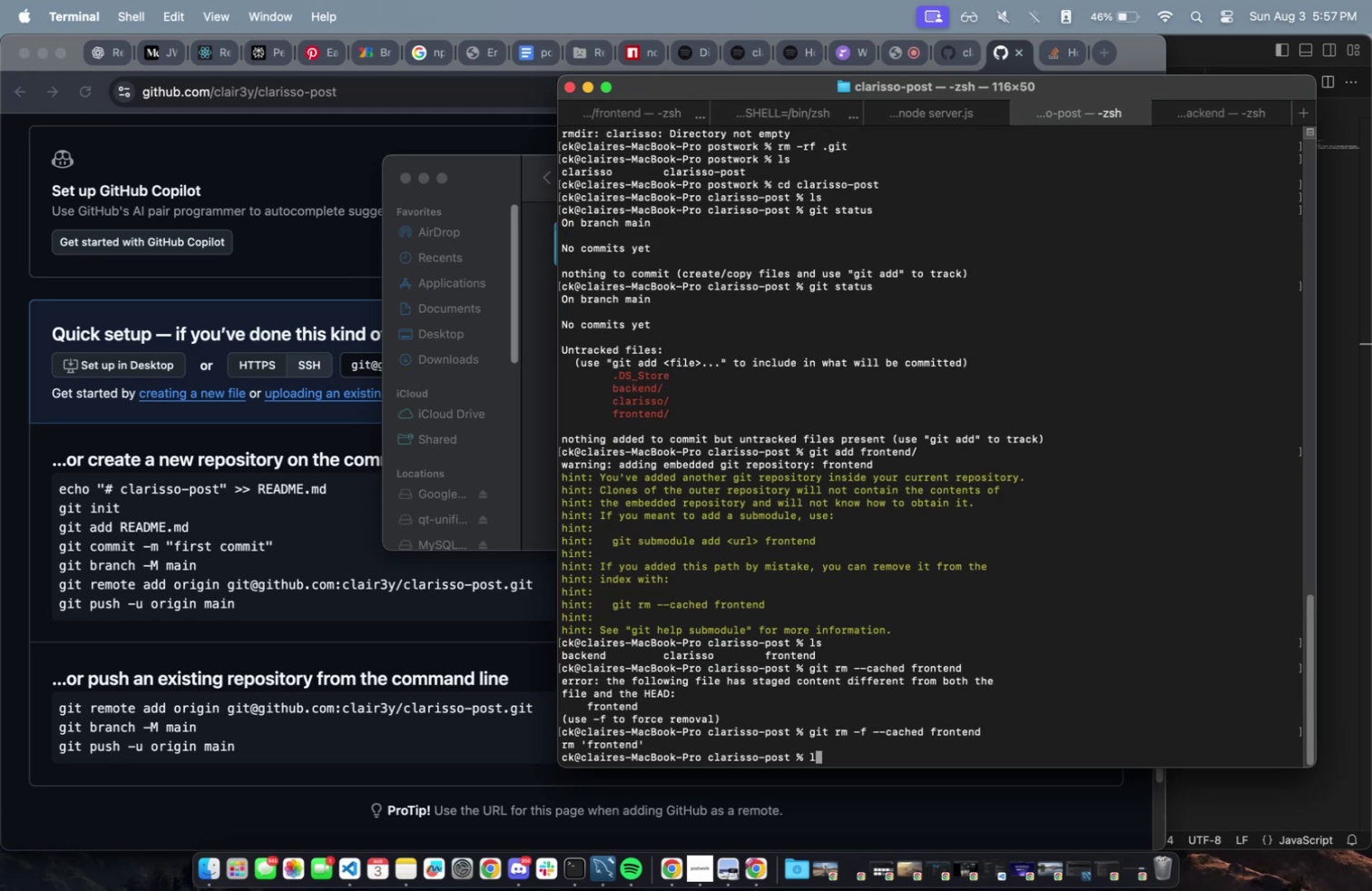 
key(Enter)
 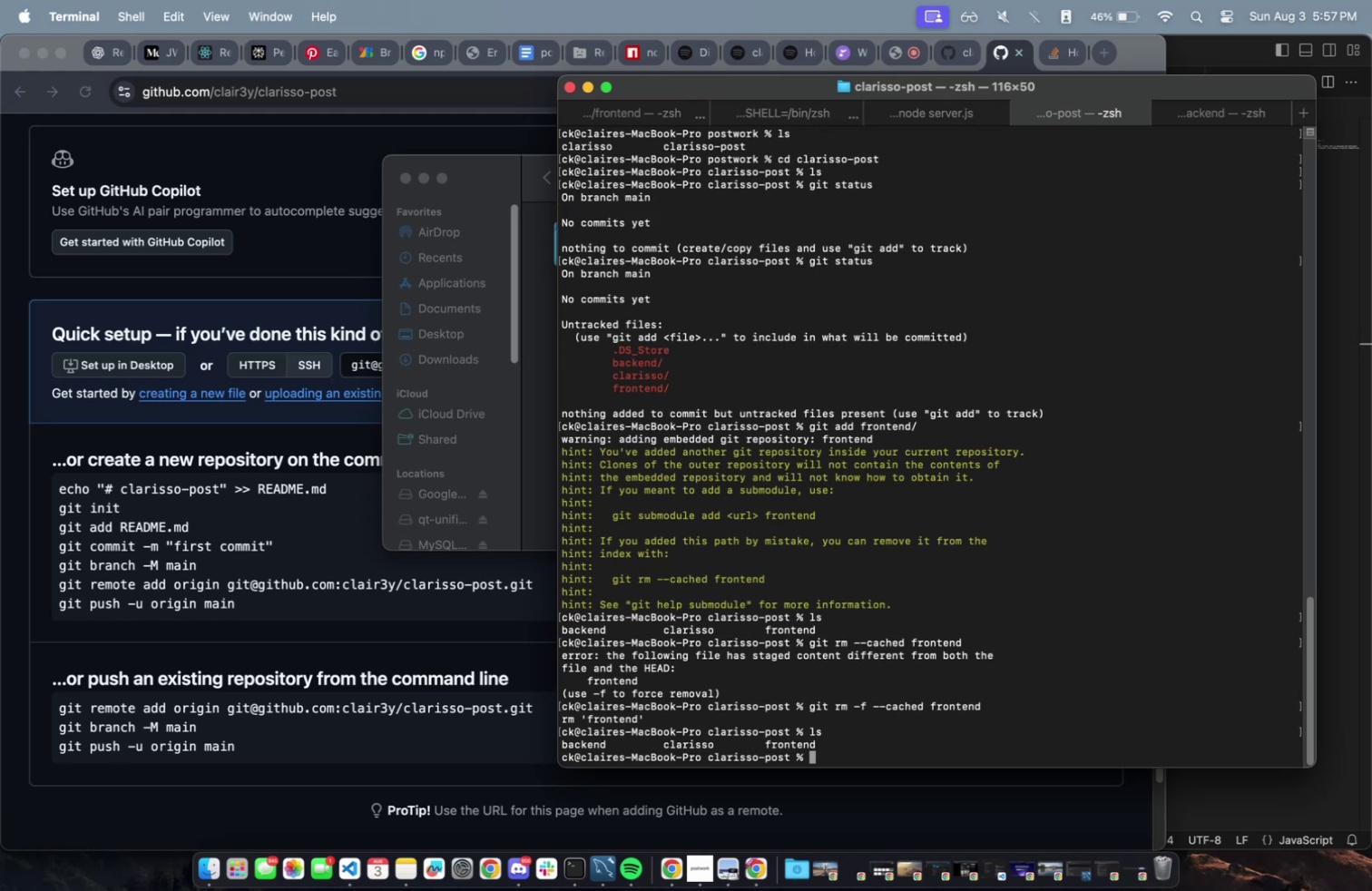 
type(git status )
 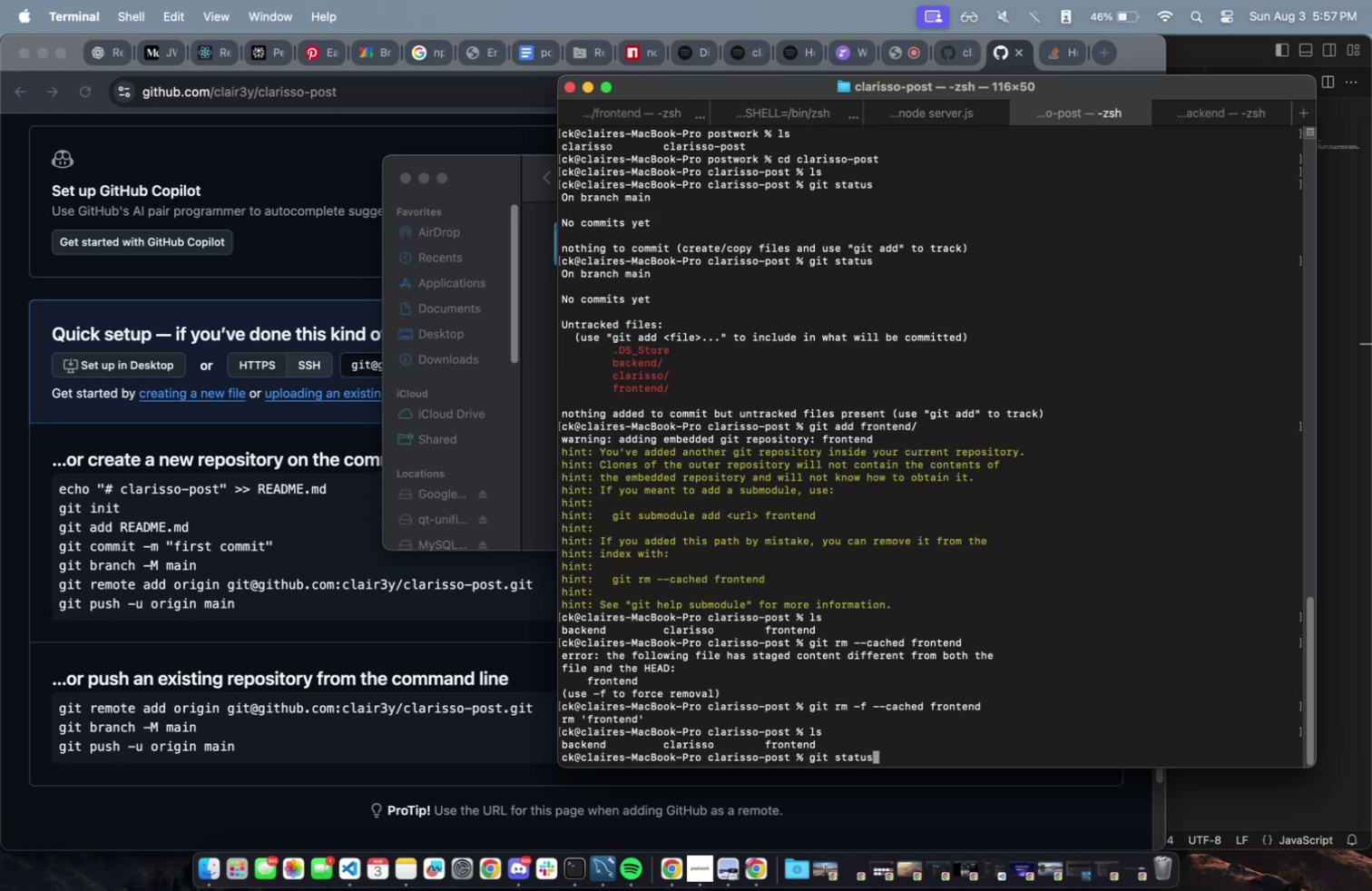 
key(Enter)
 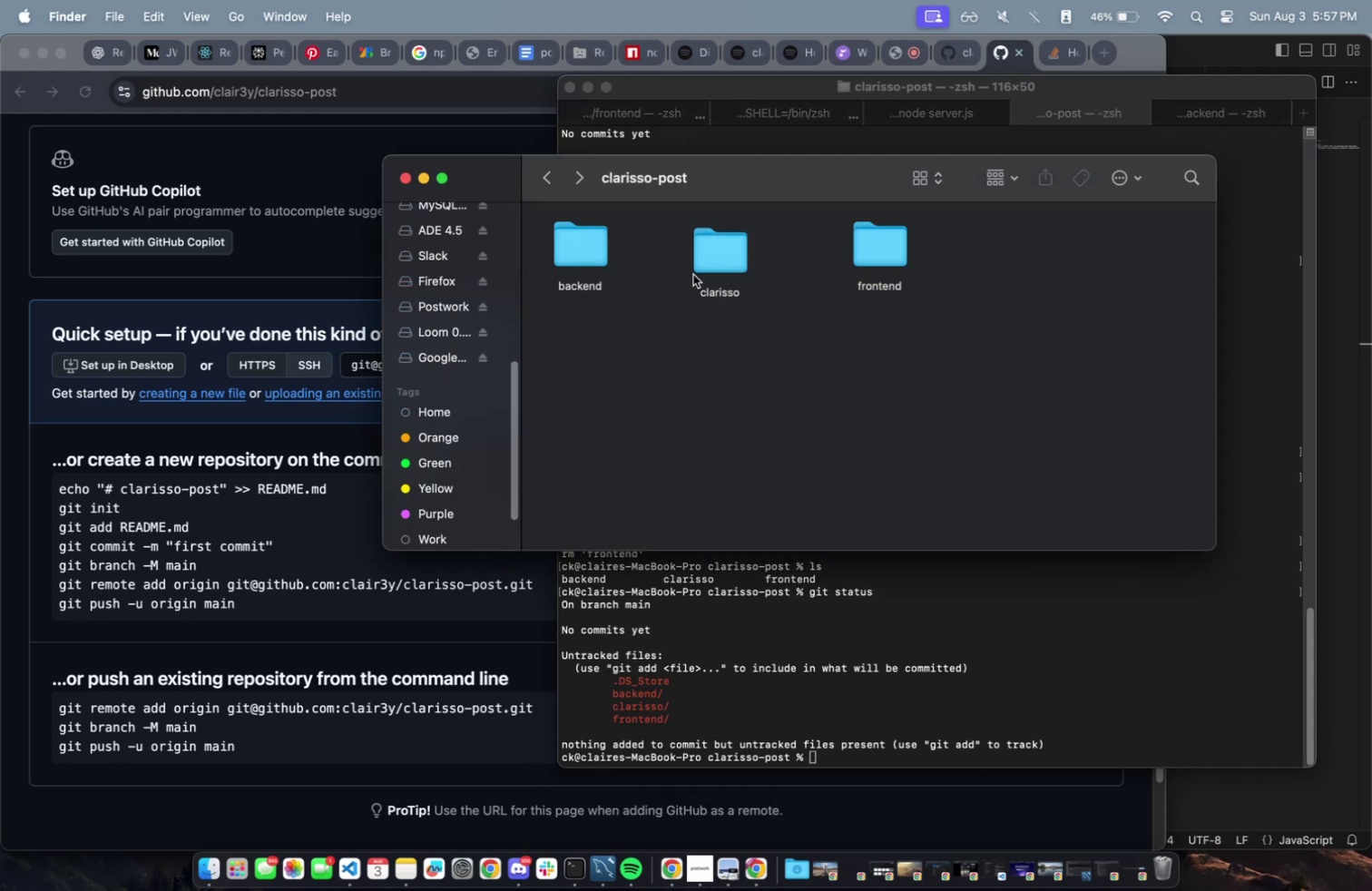 
wait(5.66)
 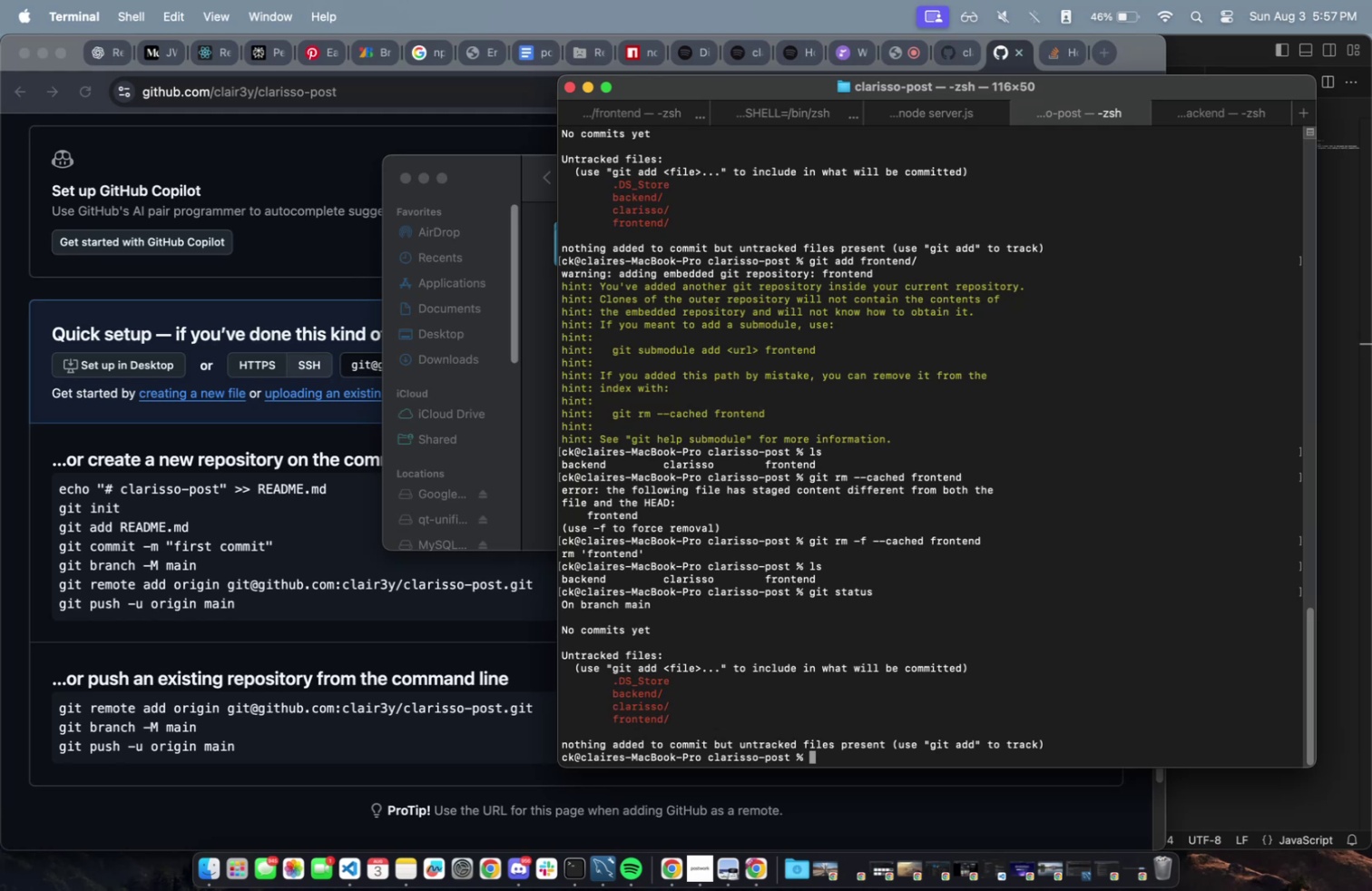 
type(git add clar)
key(Tab)
 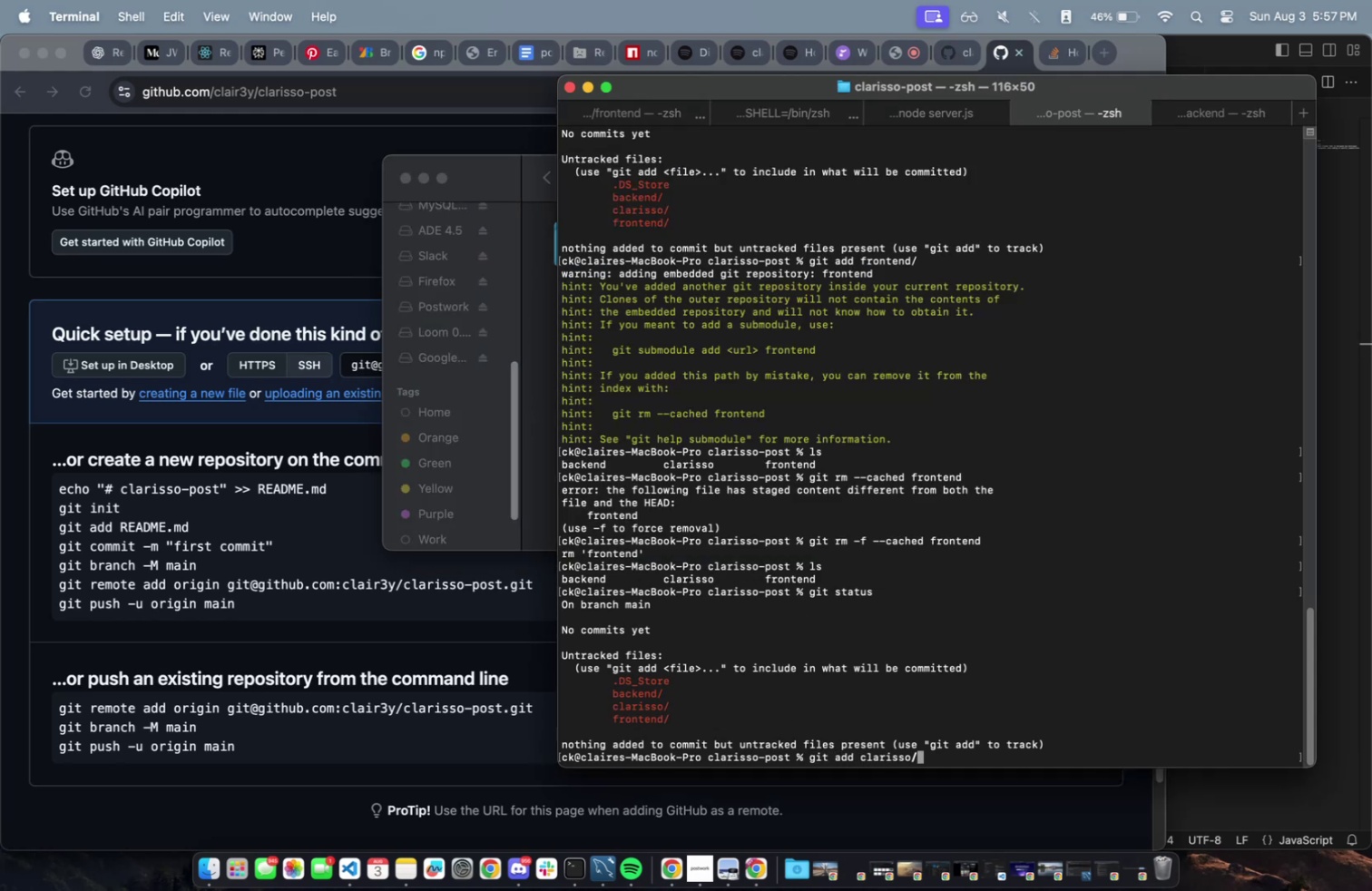 
key(Enter)
 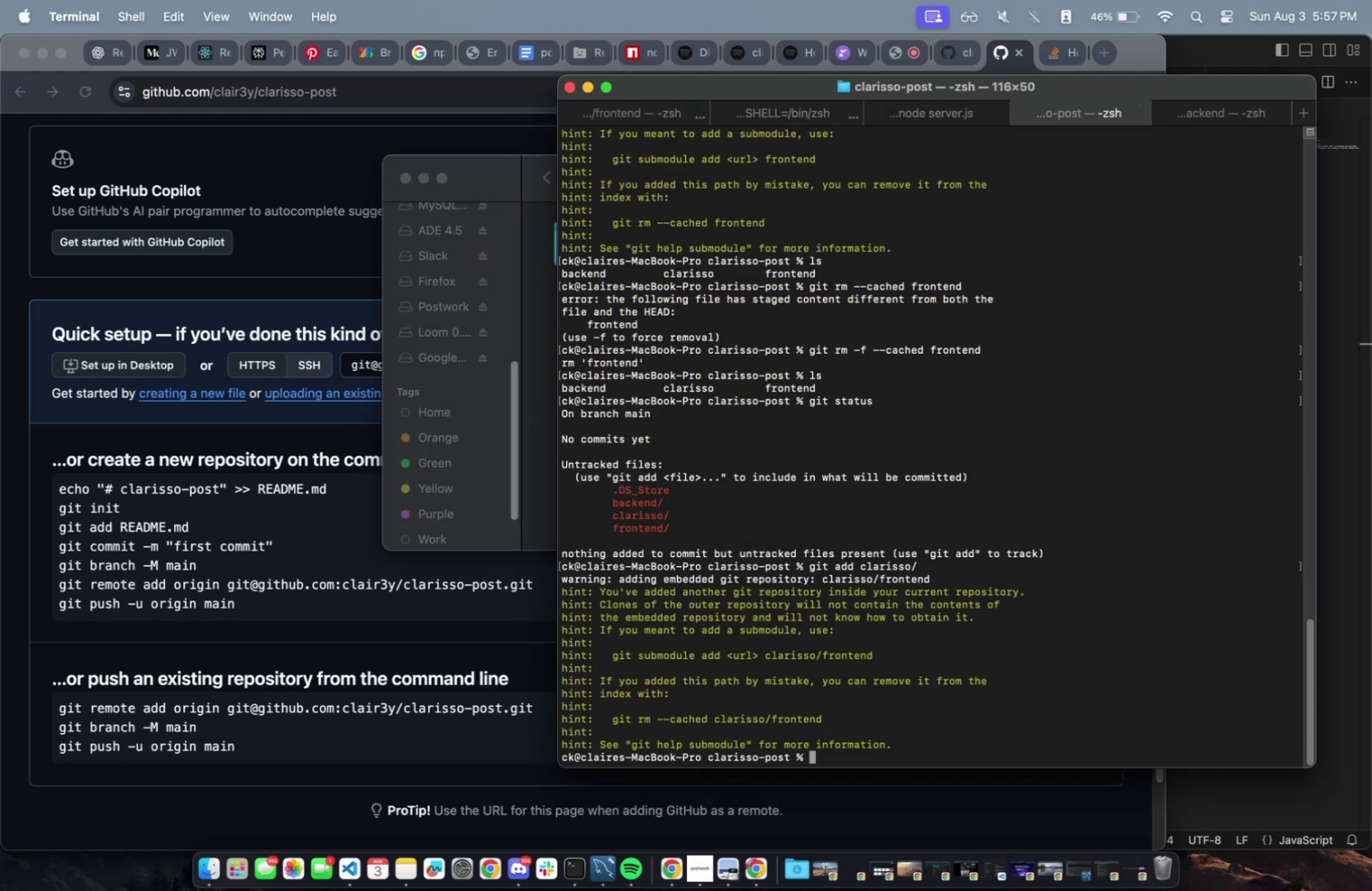 
type(ls)
 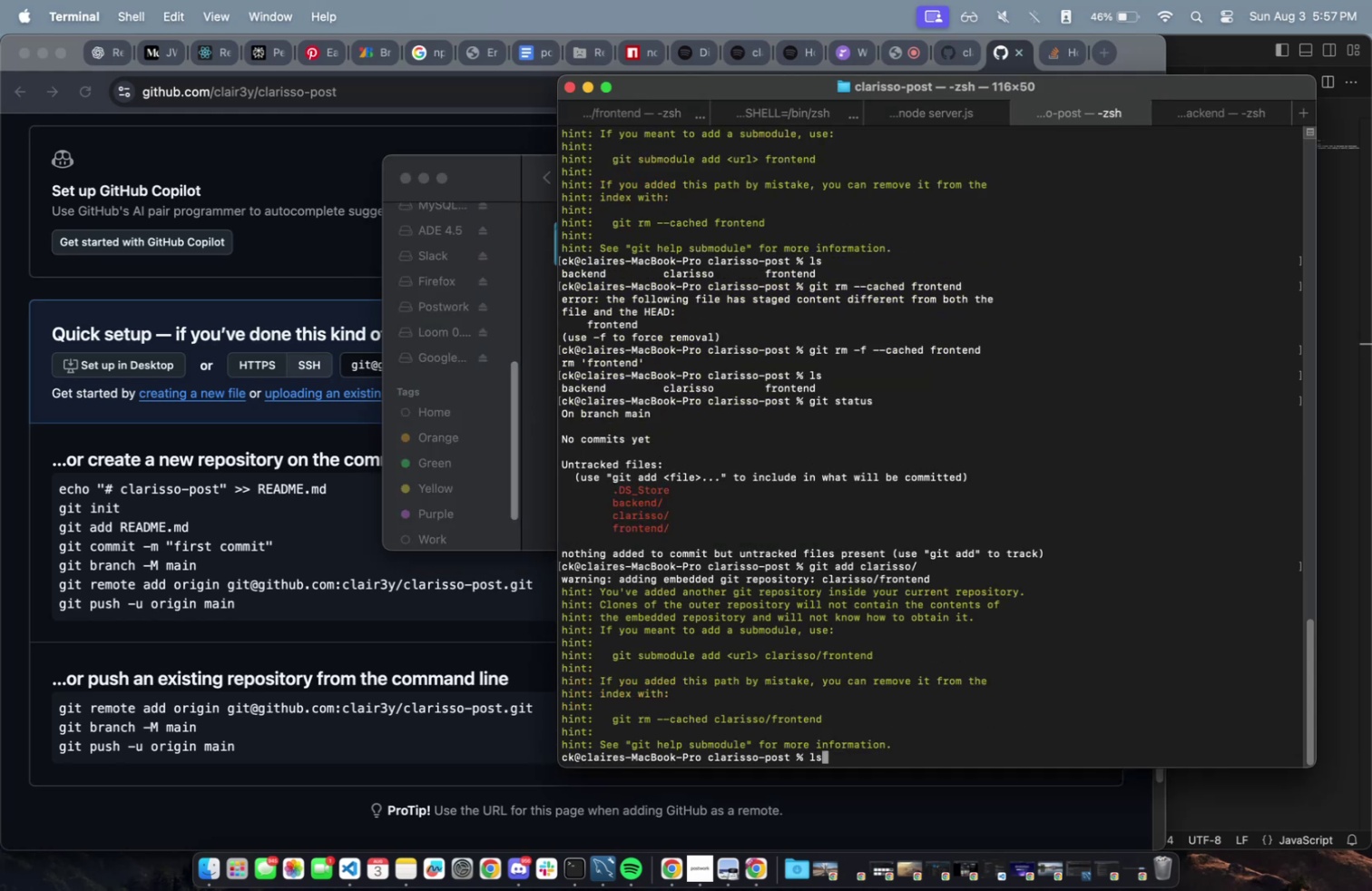 
key(Enter)
 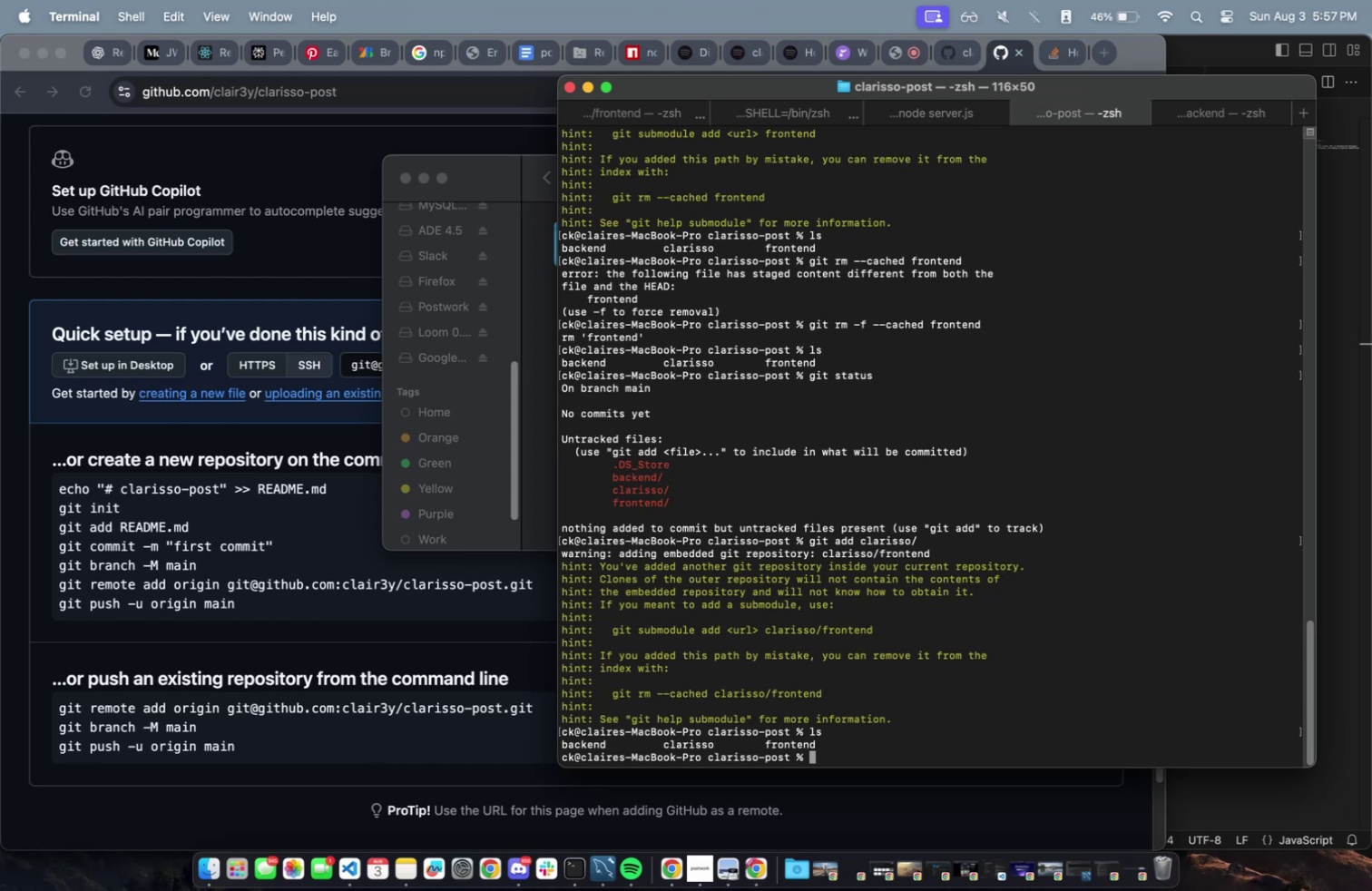 
type(git status)
 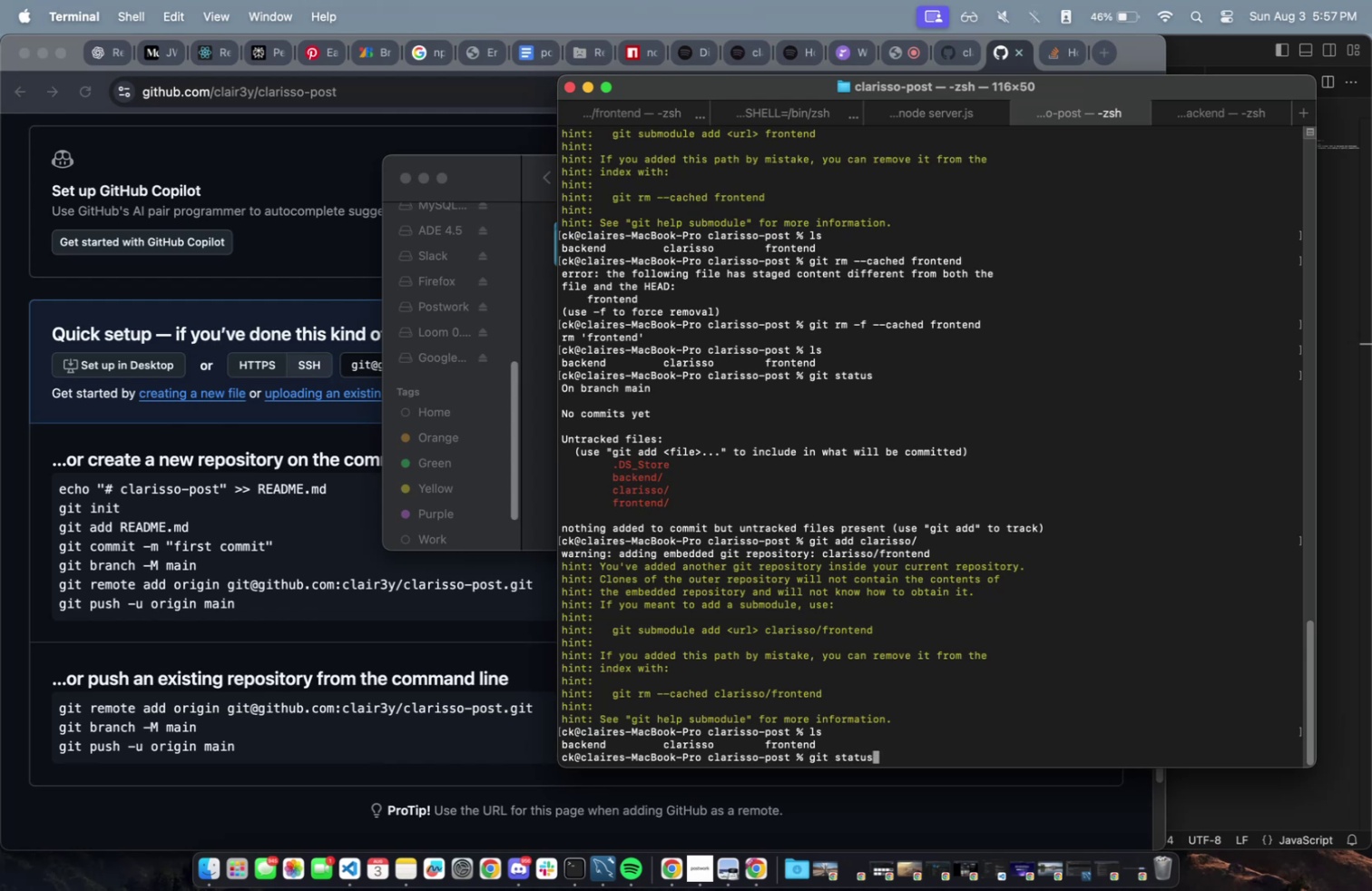 
key(Enter)
 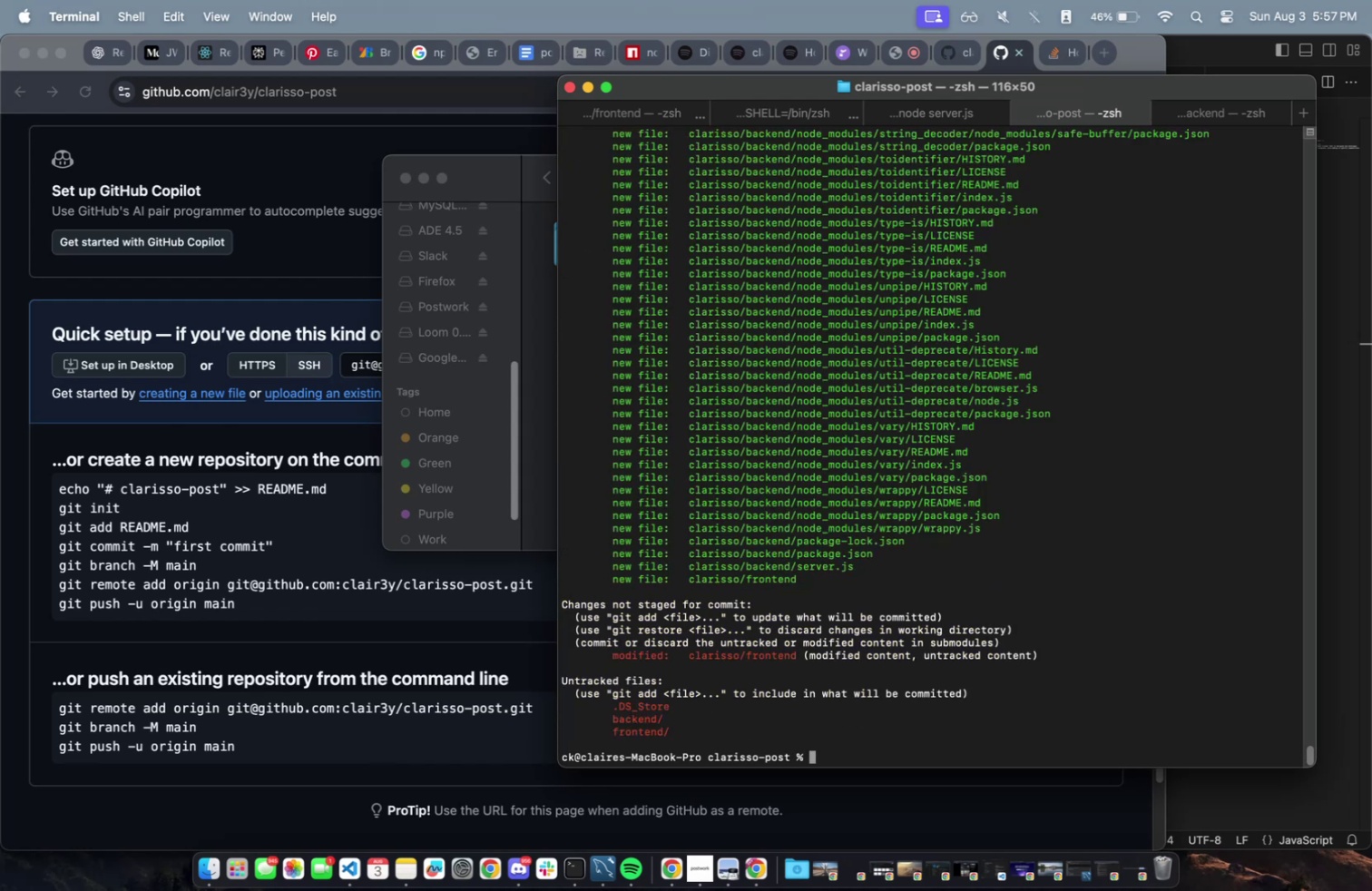 
type(git commit =)
key(Backspace)
type(-m "adding start")
 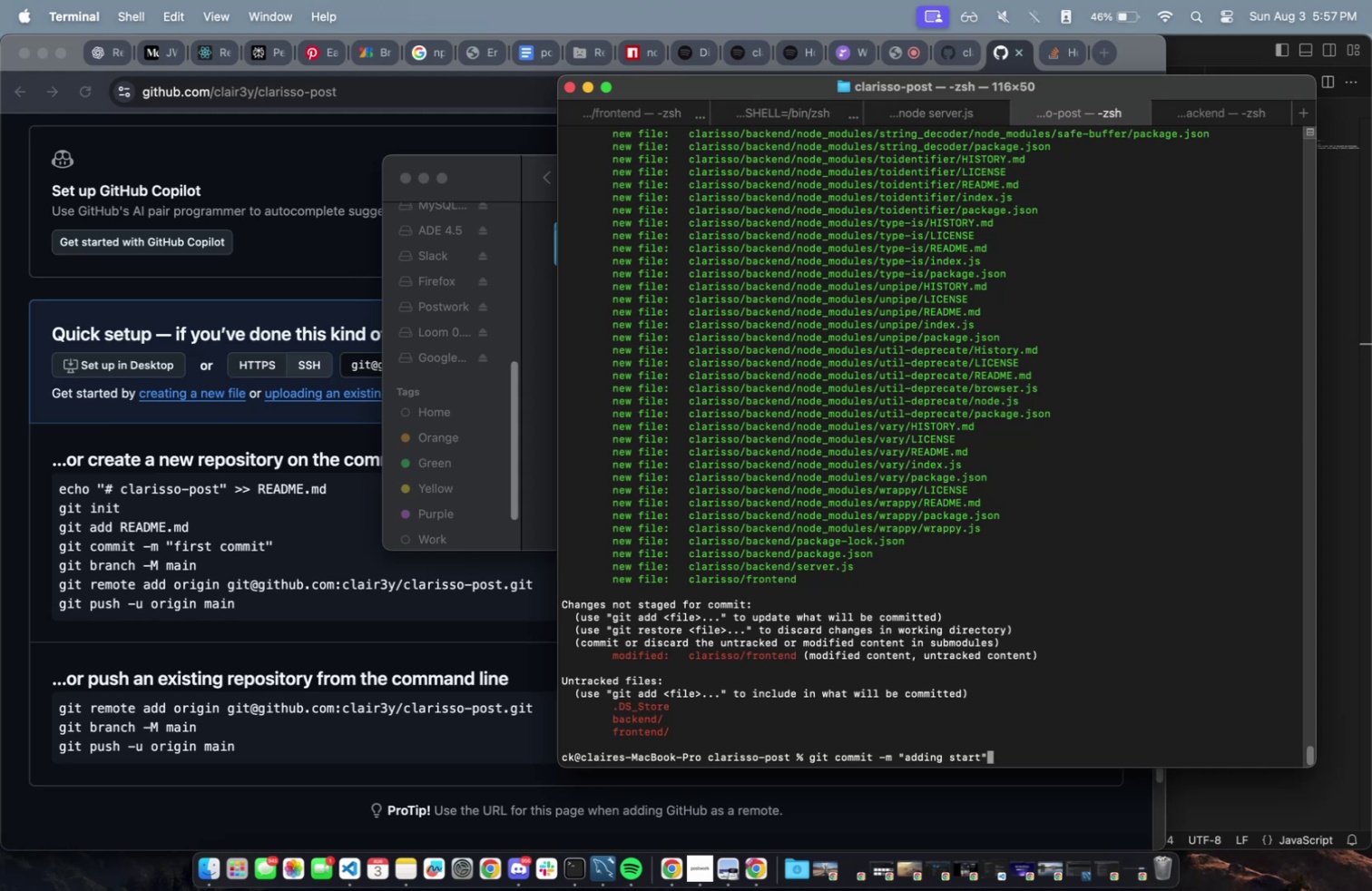 
key(Enter)
 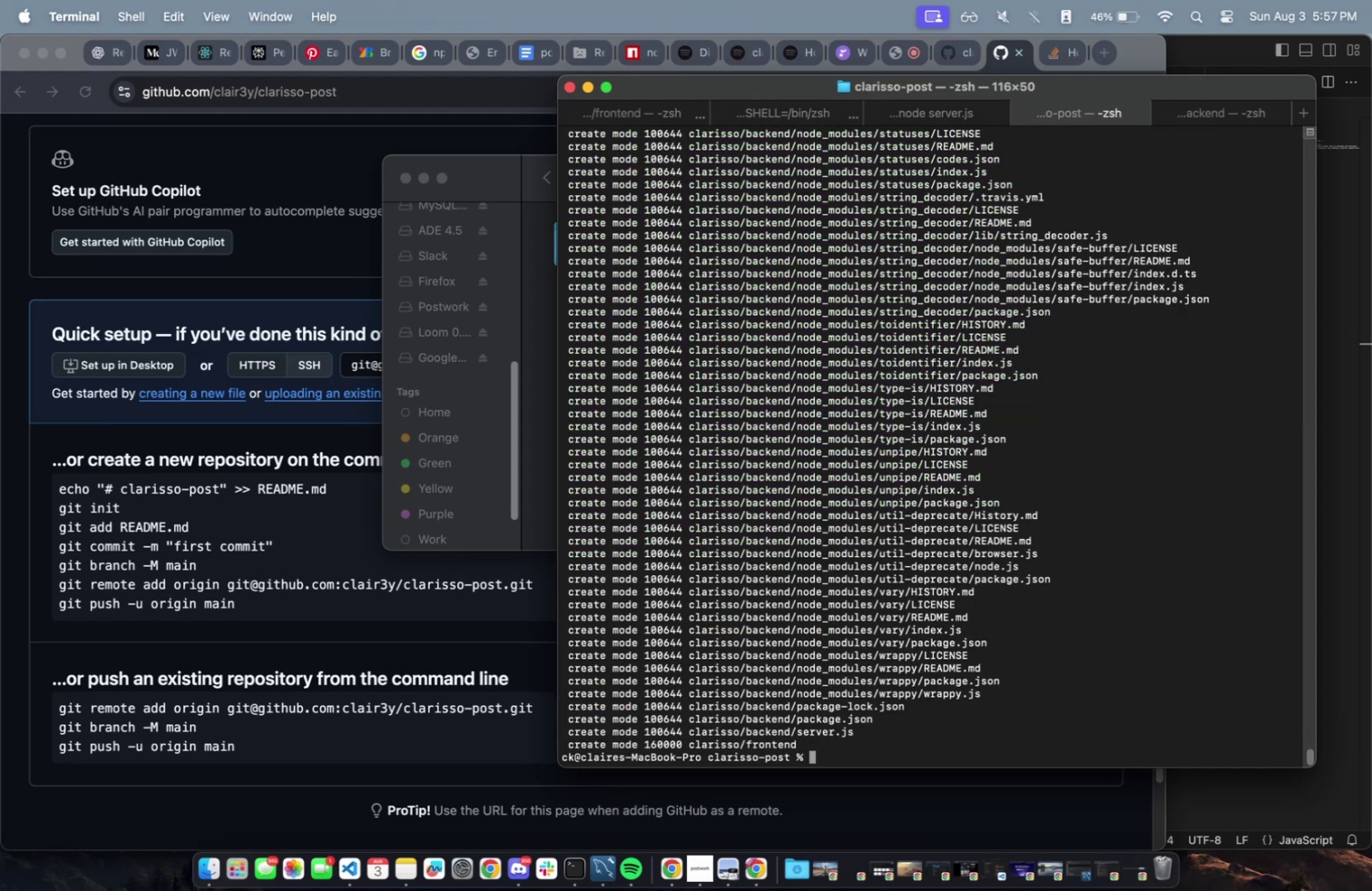 
type(gits)
key(Backspace)
type( push)
 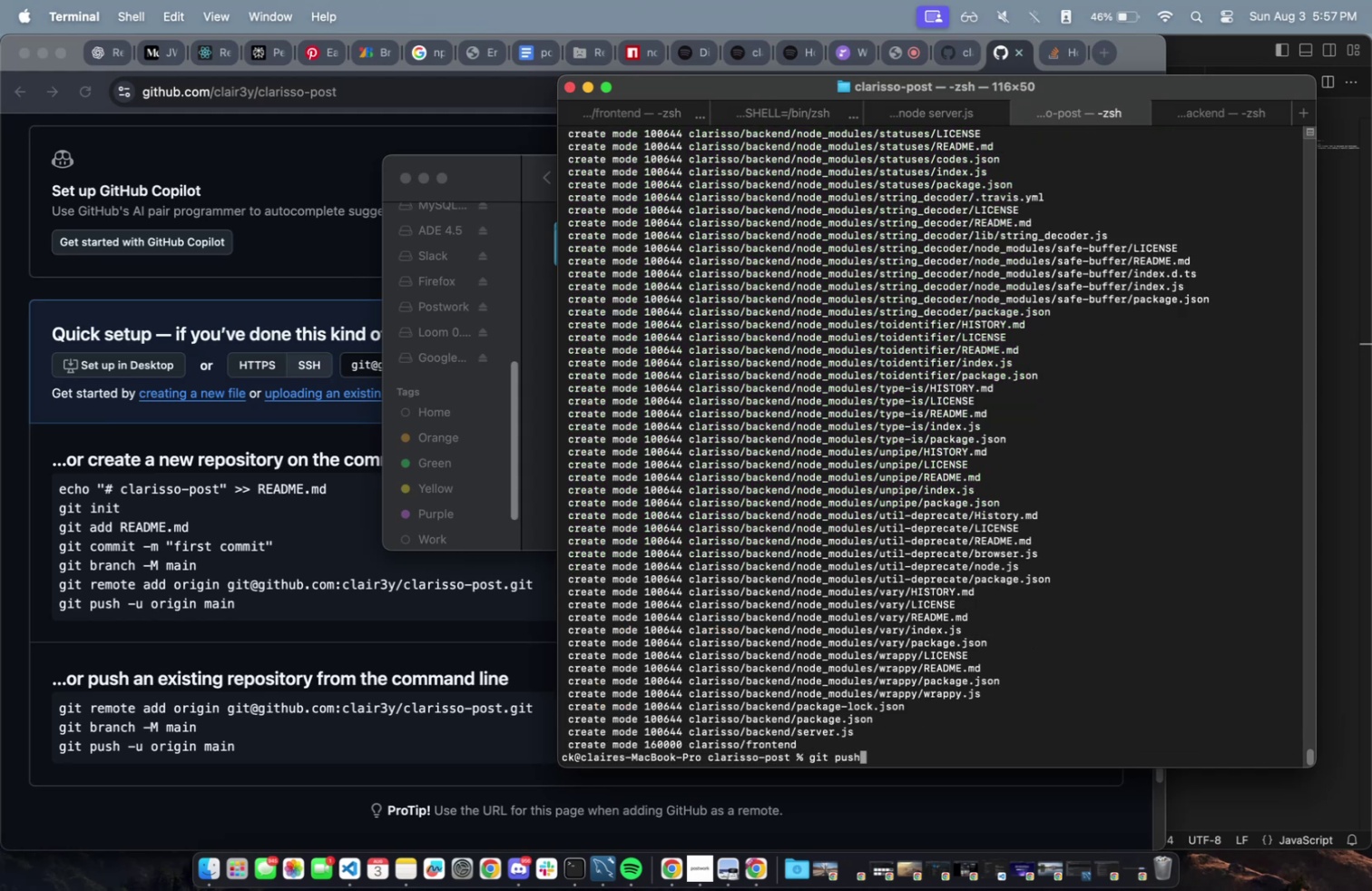 
key(Enter)
 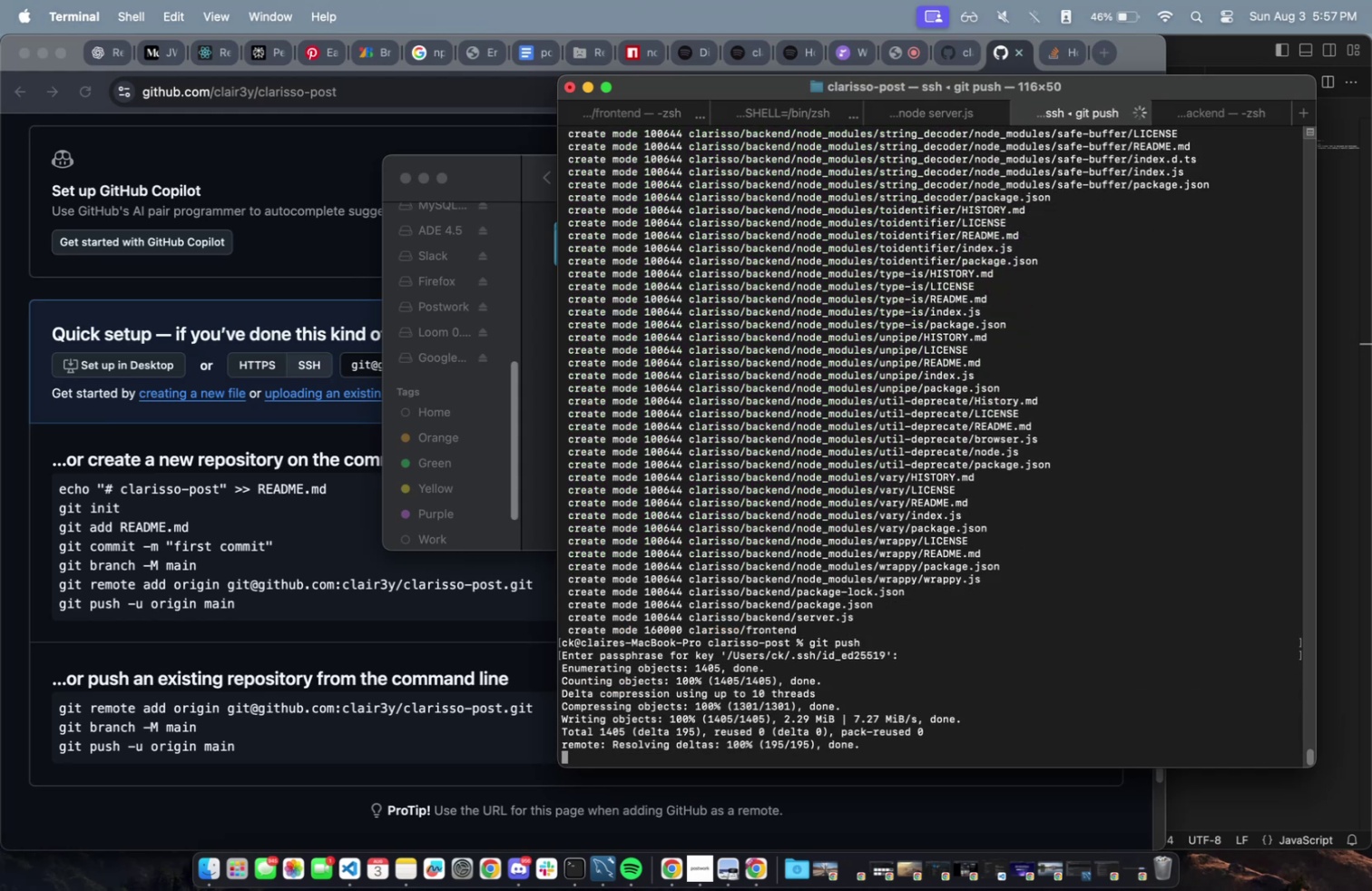 
type(ls)
 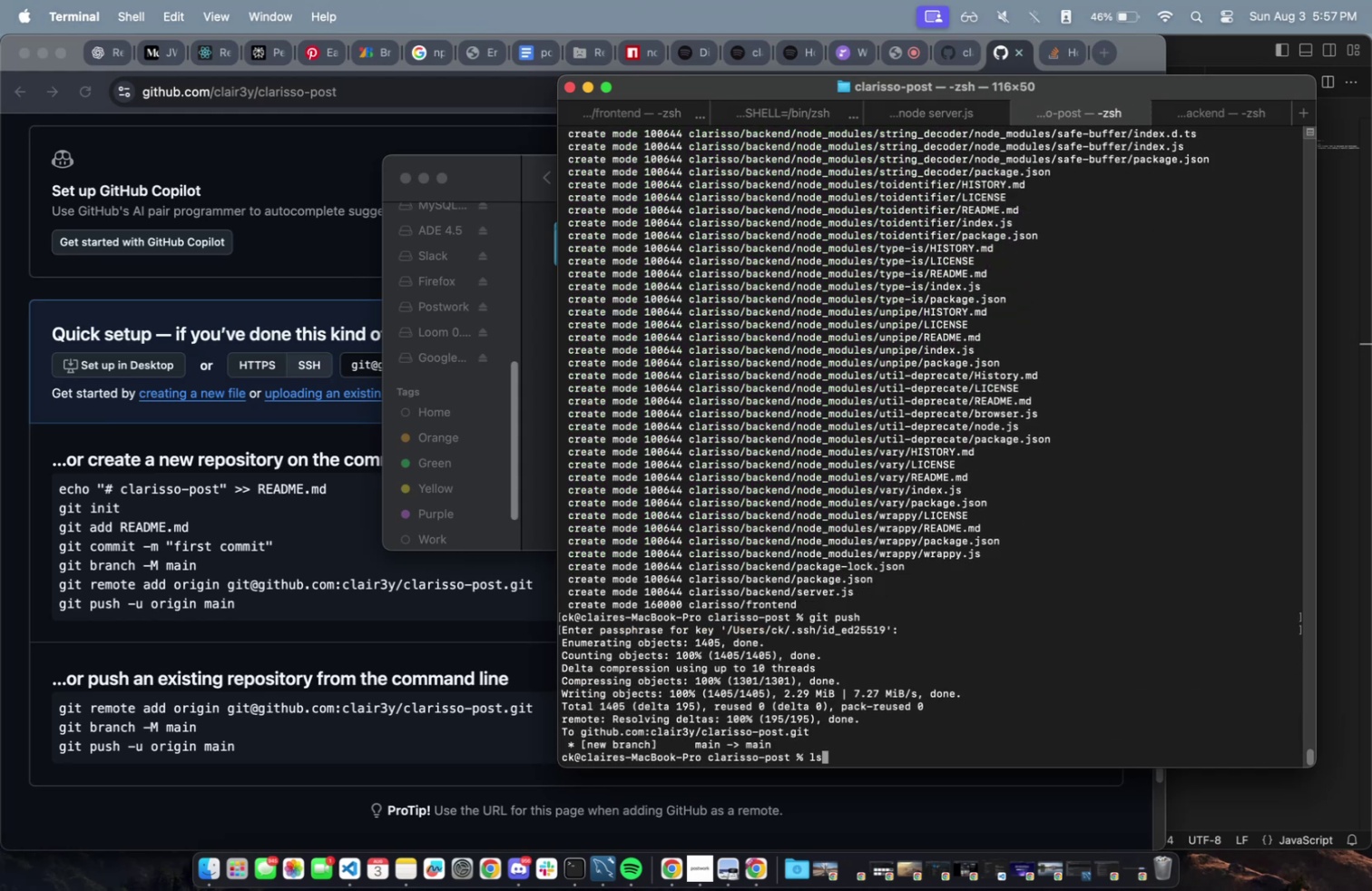 
key(Enter)
 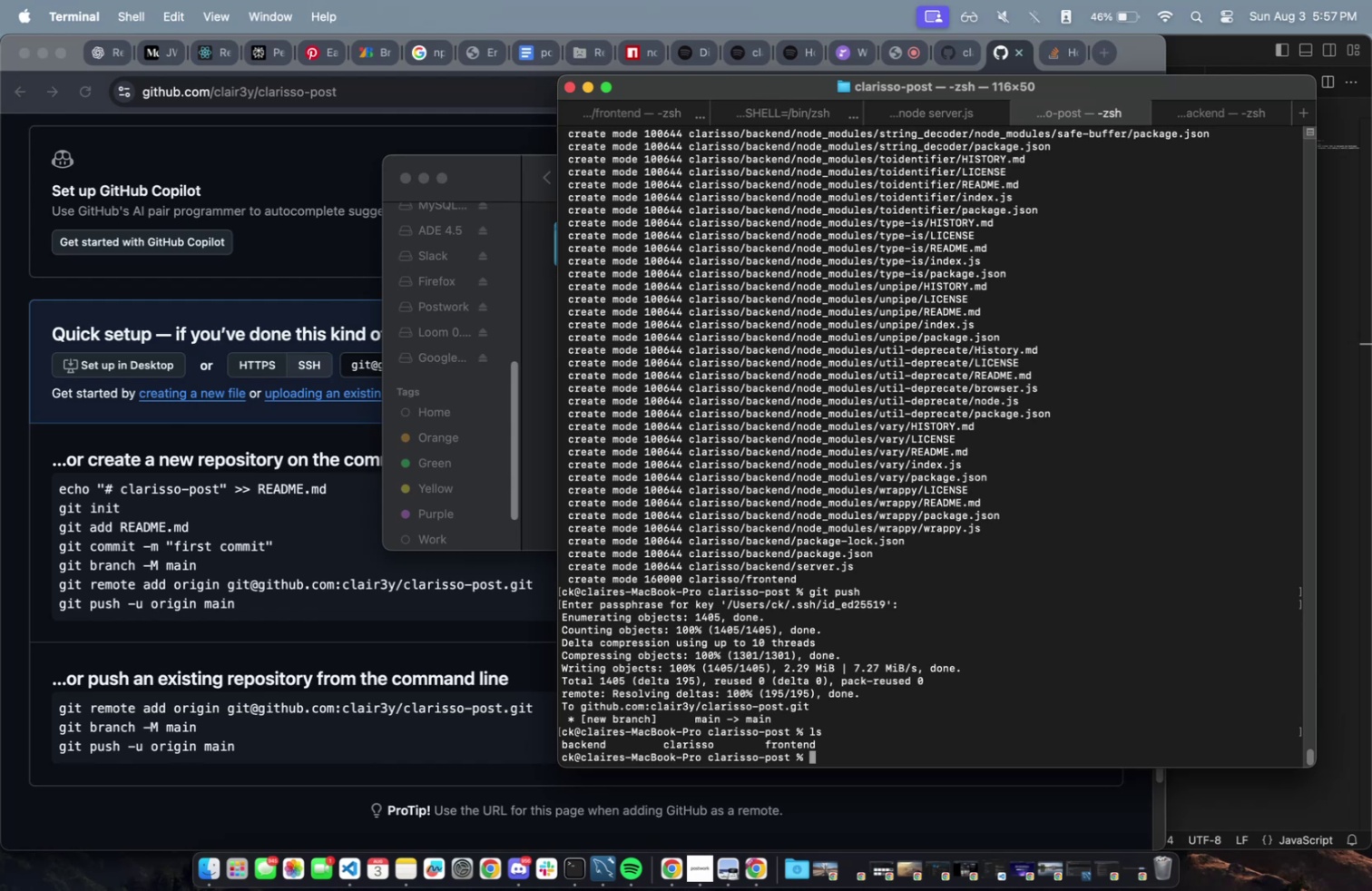 
type(giots )
key(Backspace)
key(Backspace)
key(Backspace)
key(Backspace)
type(t status)
 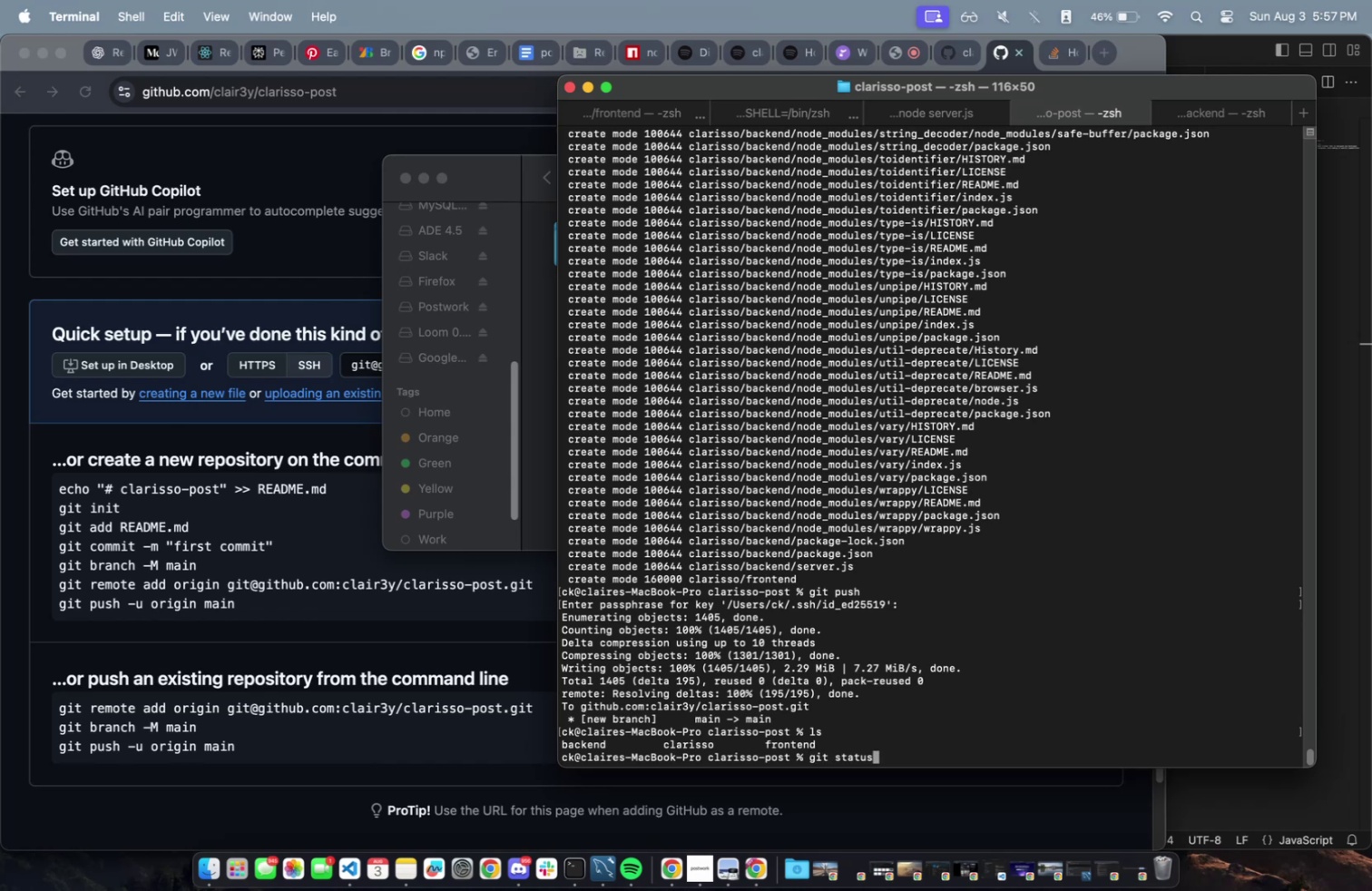 
key(Enter)
 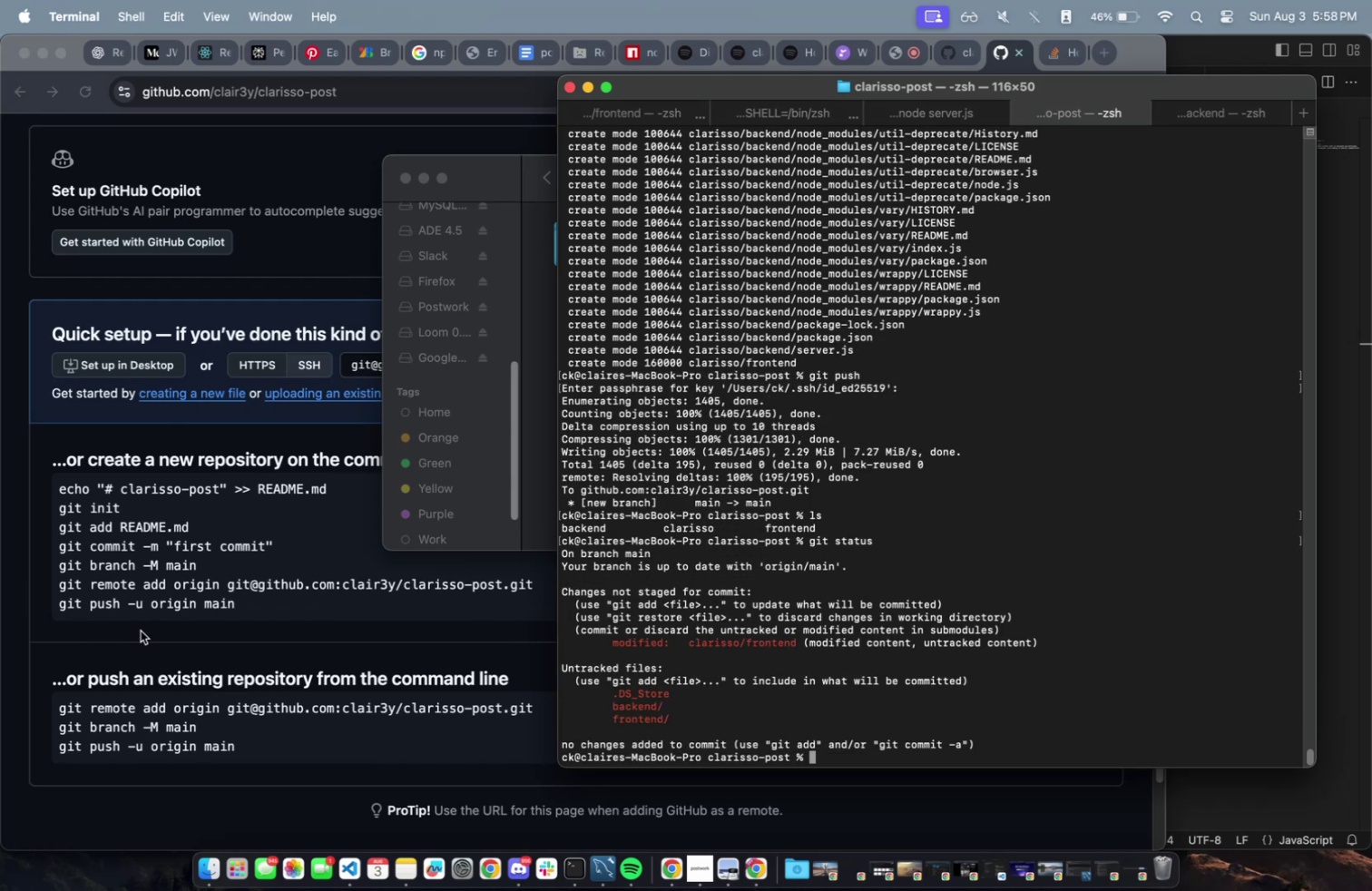 
wait(6.89)
 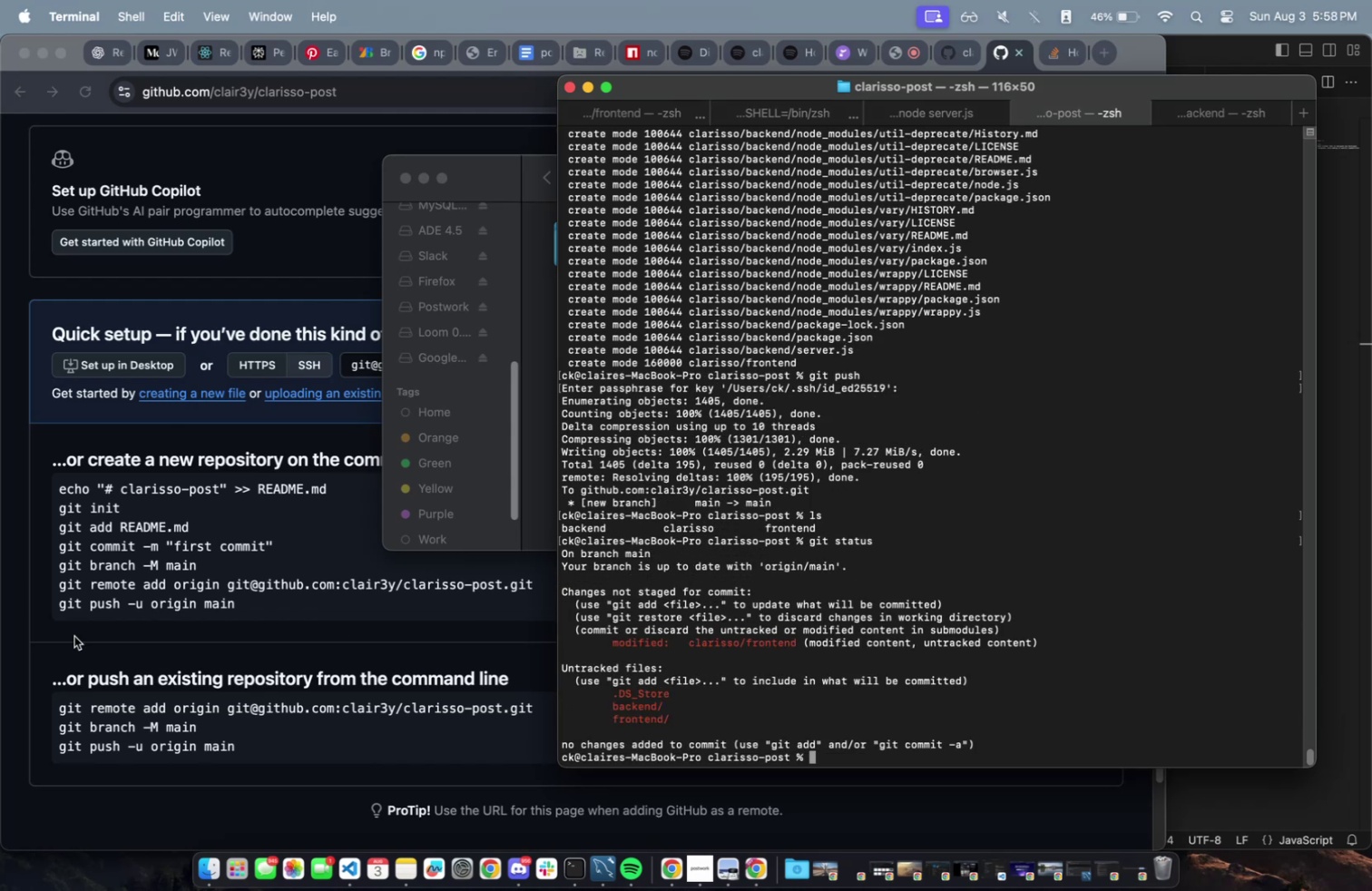 
left_click_drag(start_coordinate=[642, 626], to_coordinate=[993, 725])
 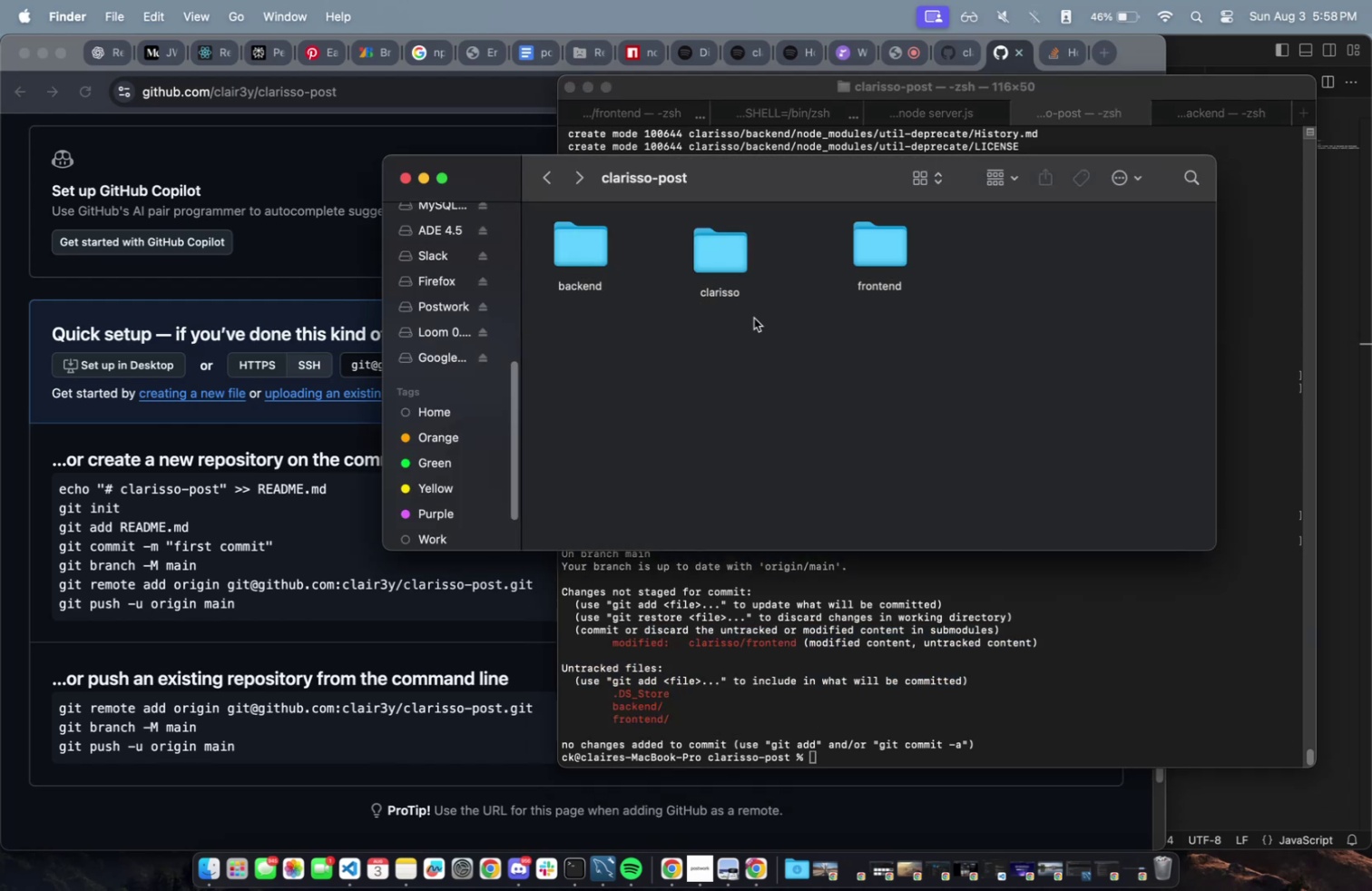 
right_click([874, 250])
 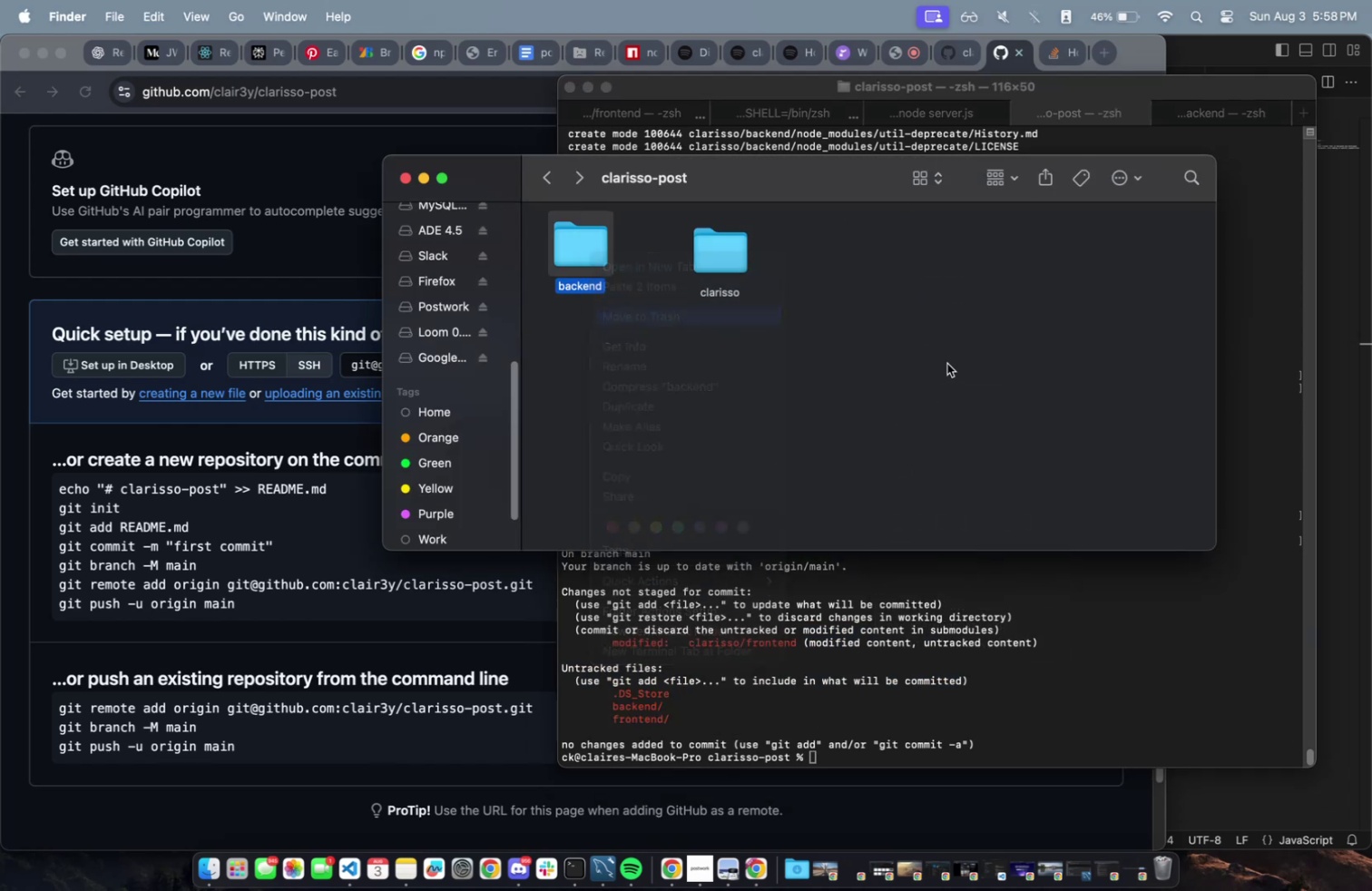 
type(git status)
 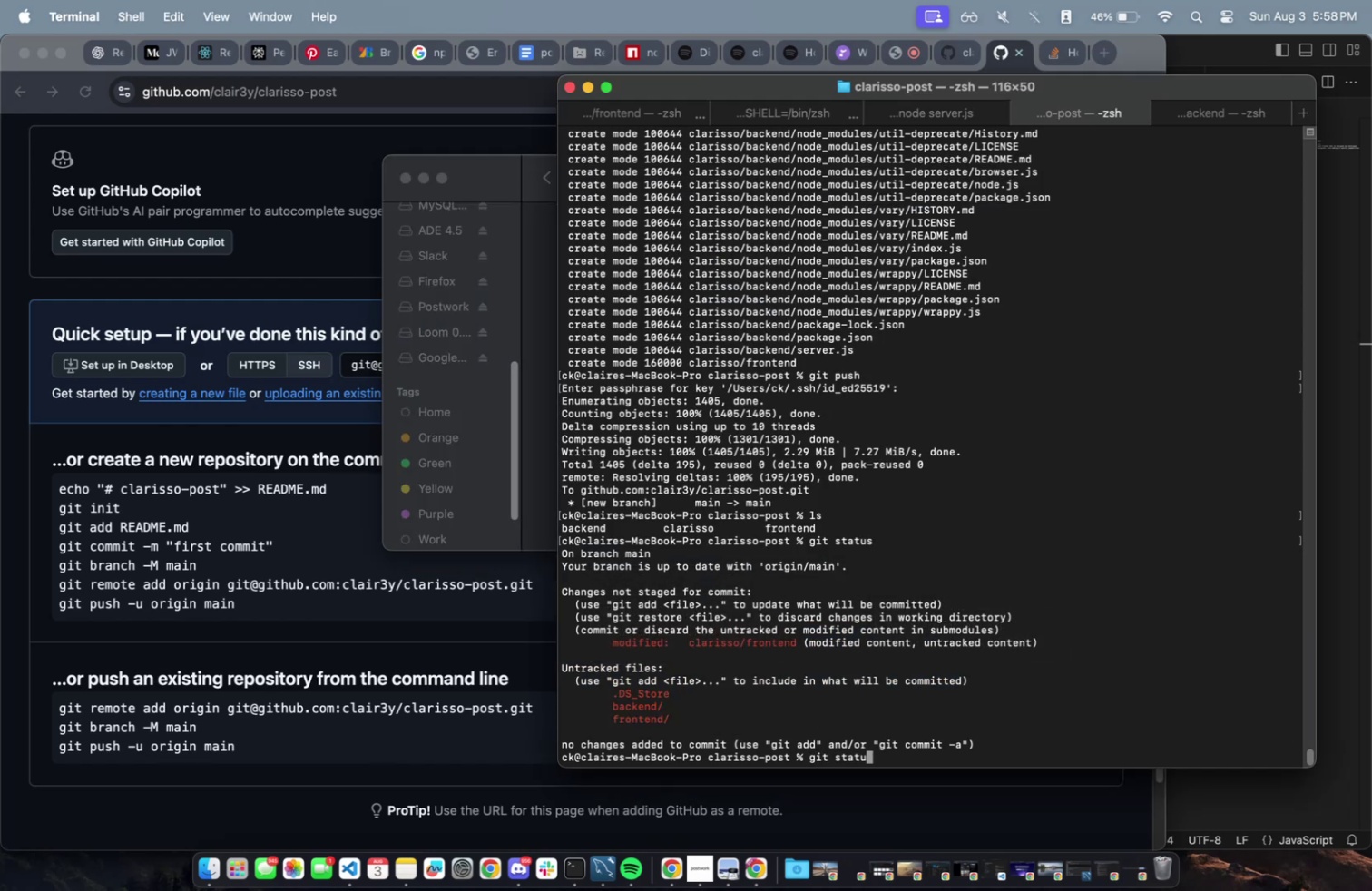 
key(Enter)
 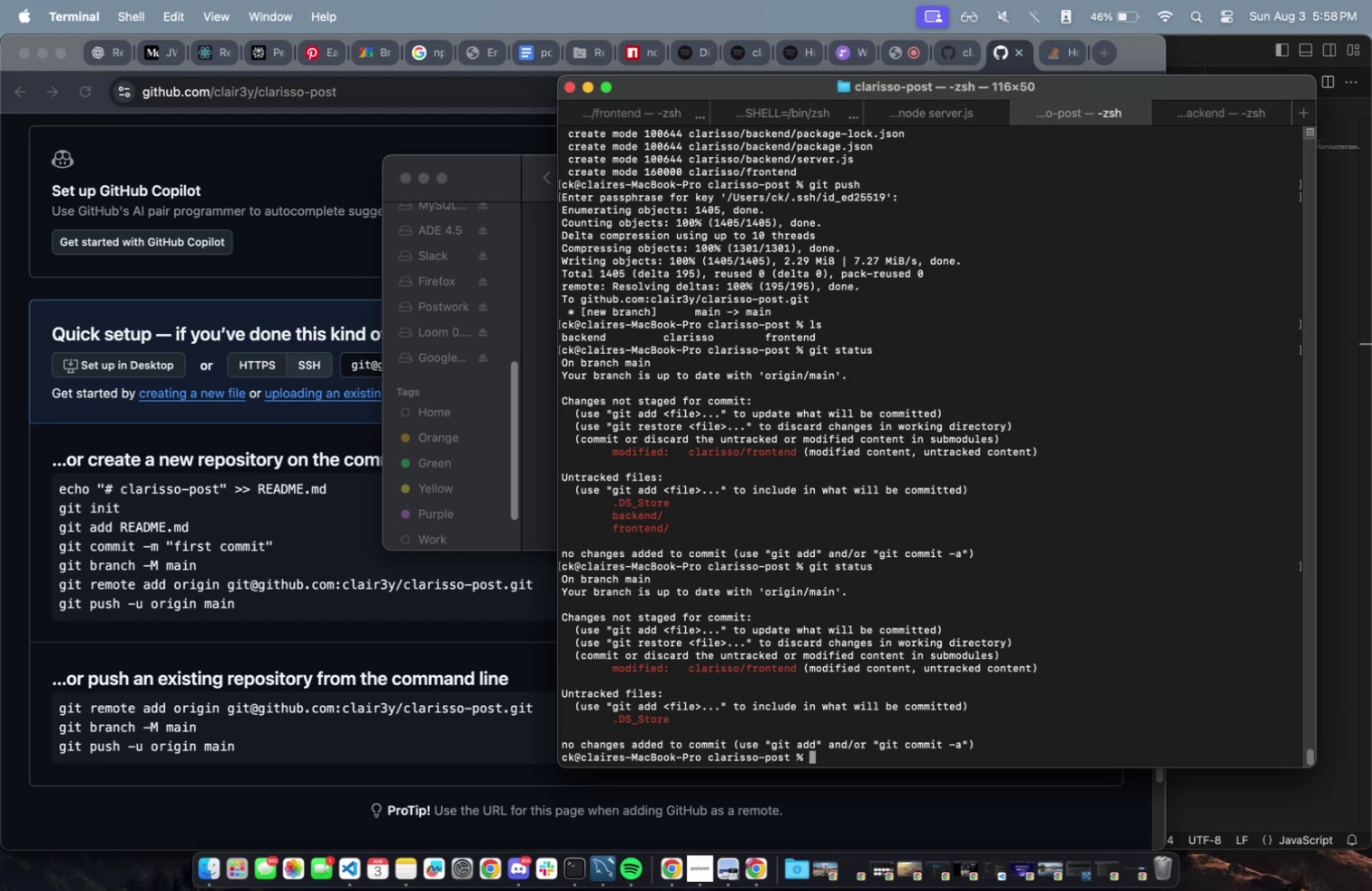 
type(gt)
key(Backspace)
key(Backspace)
key(Backspace)
key(Backspace)
type(git diff)
 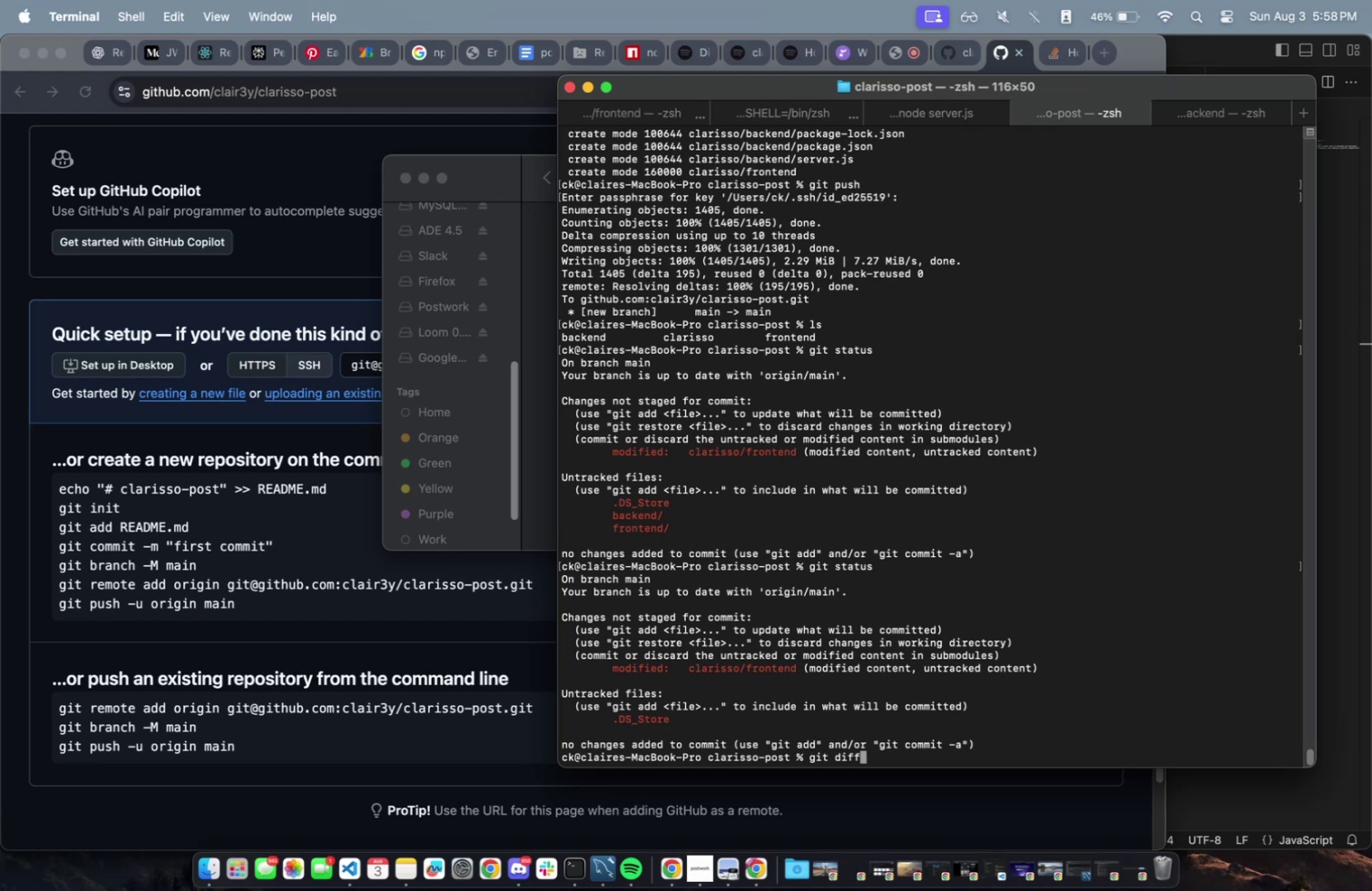 
key(Enter)
 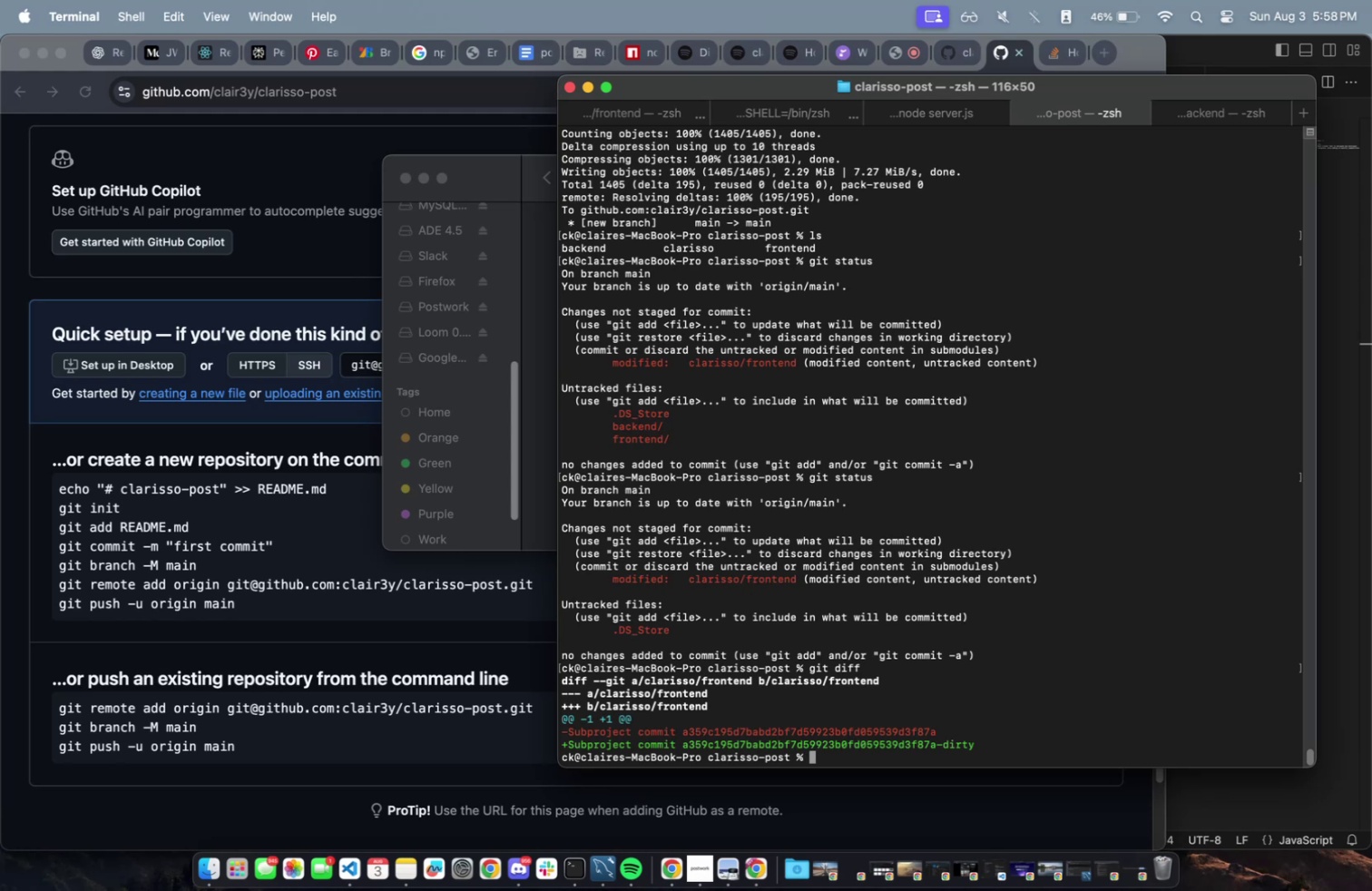 
wait(7.82)
 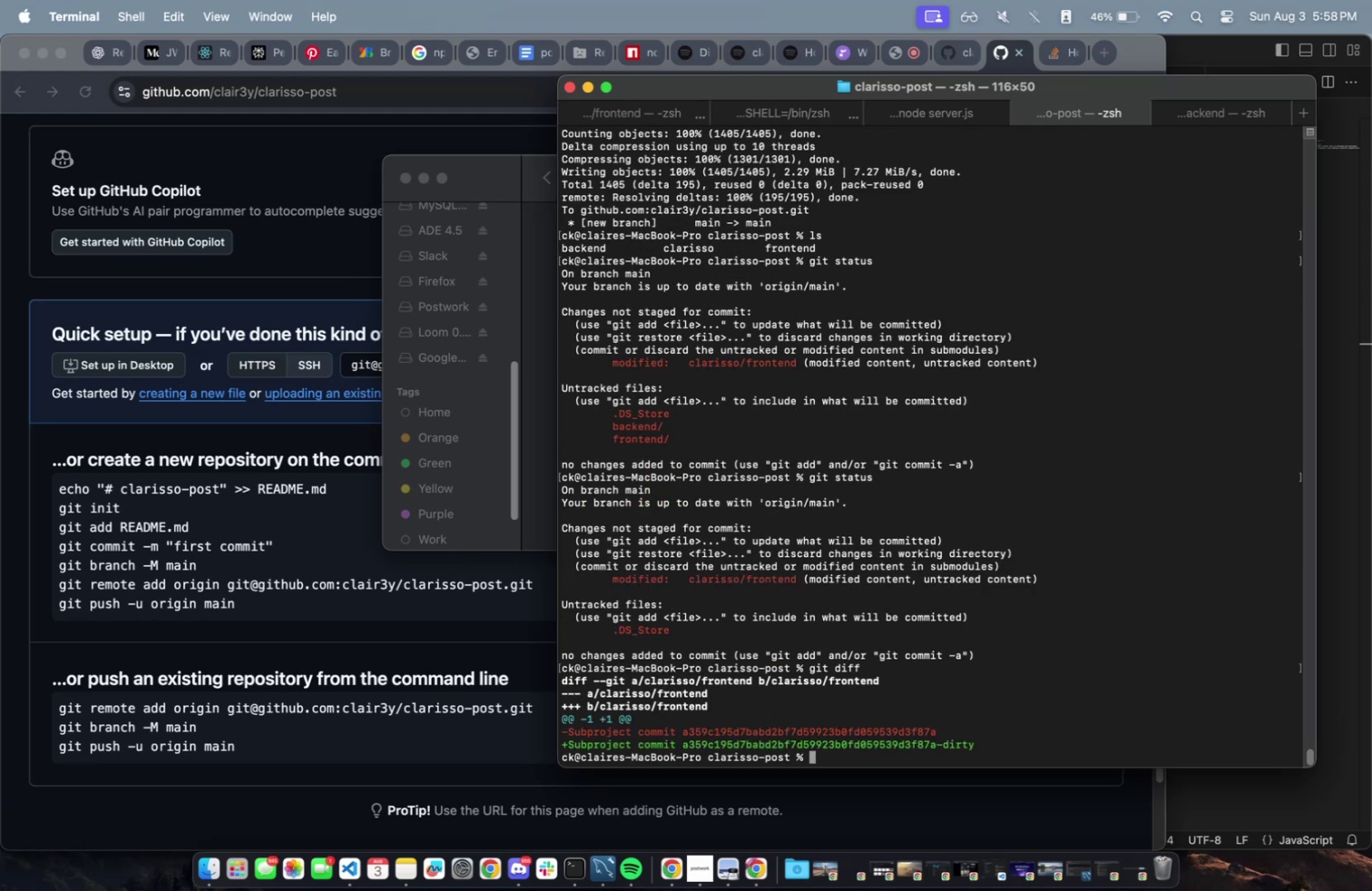 
type(git add .)
key(Backspace)
type(clar)
key(Tab)
 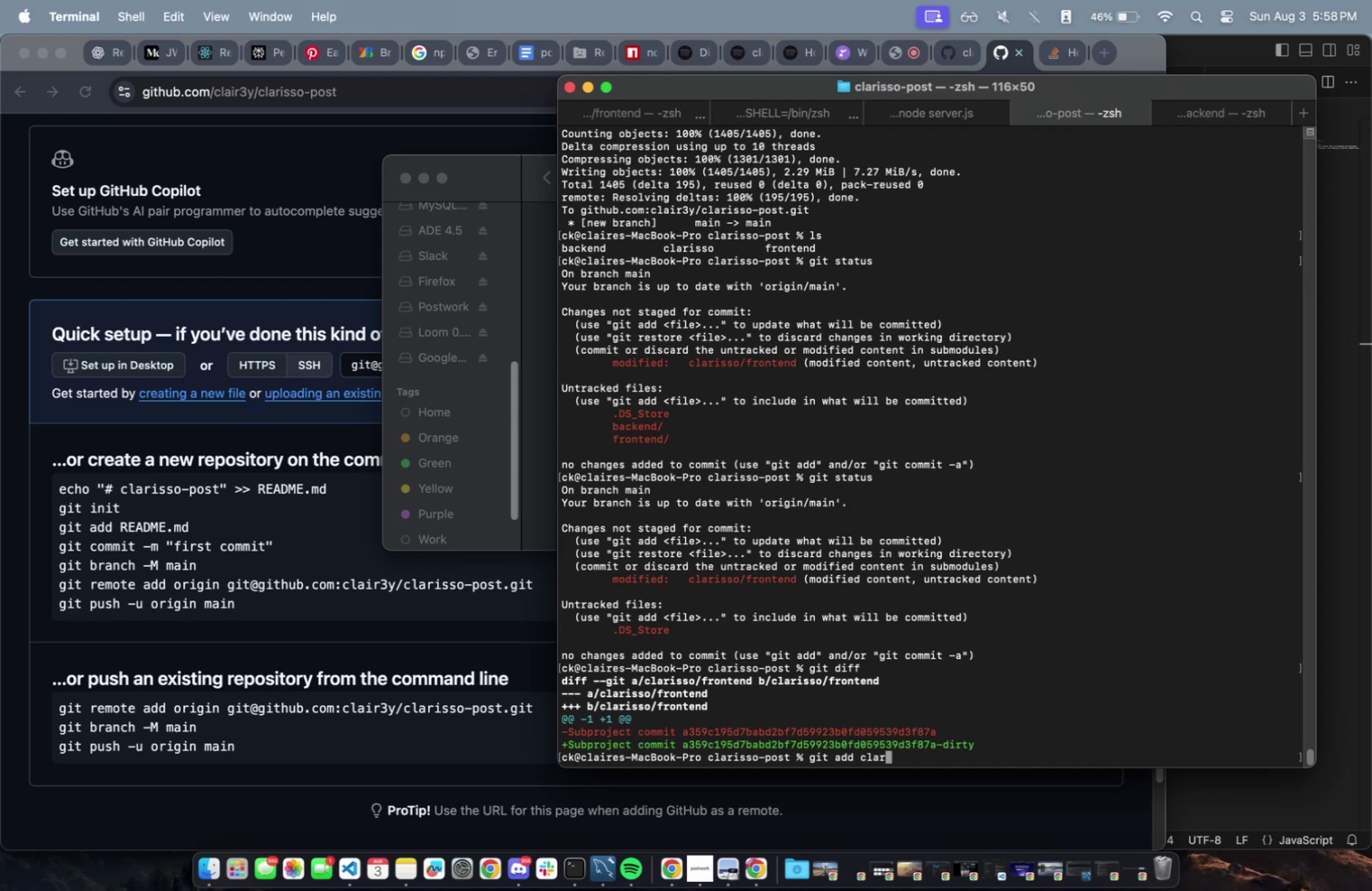 
hold_key(key=Backspace, duration=1.51)
 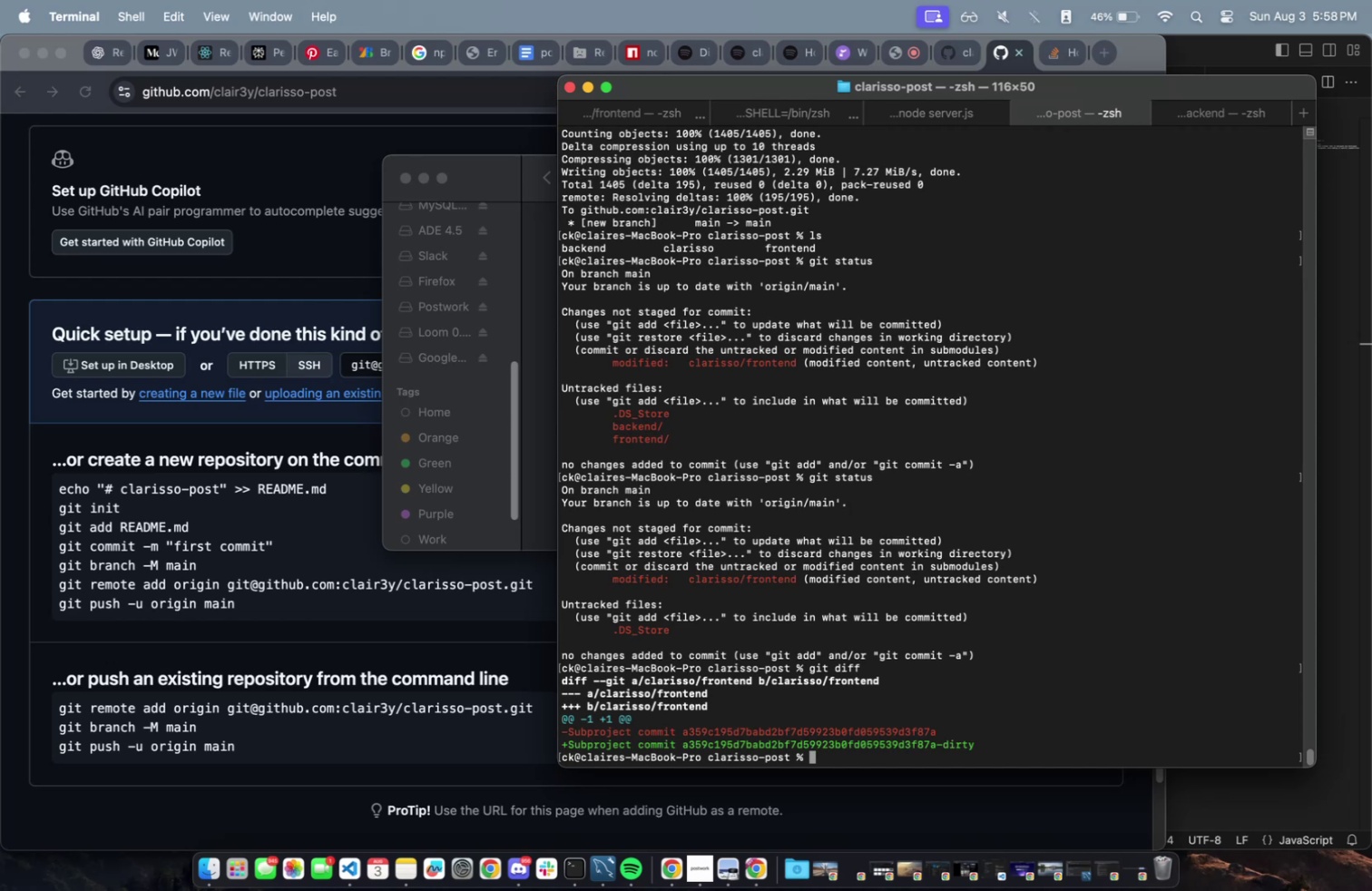 
hold_key(key=Backspace, duration=0.45)
 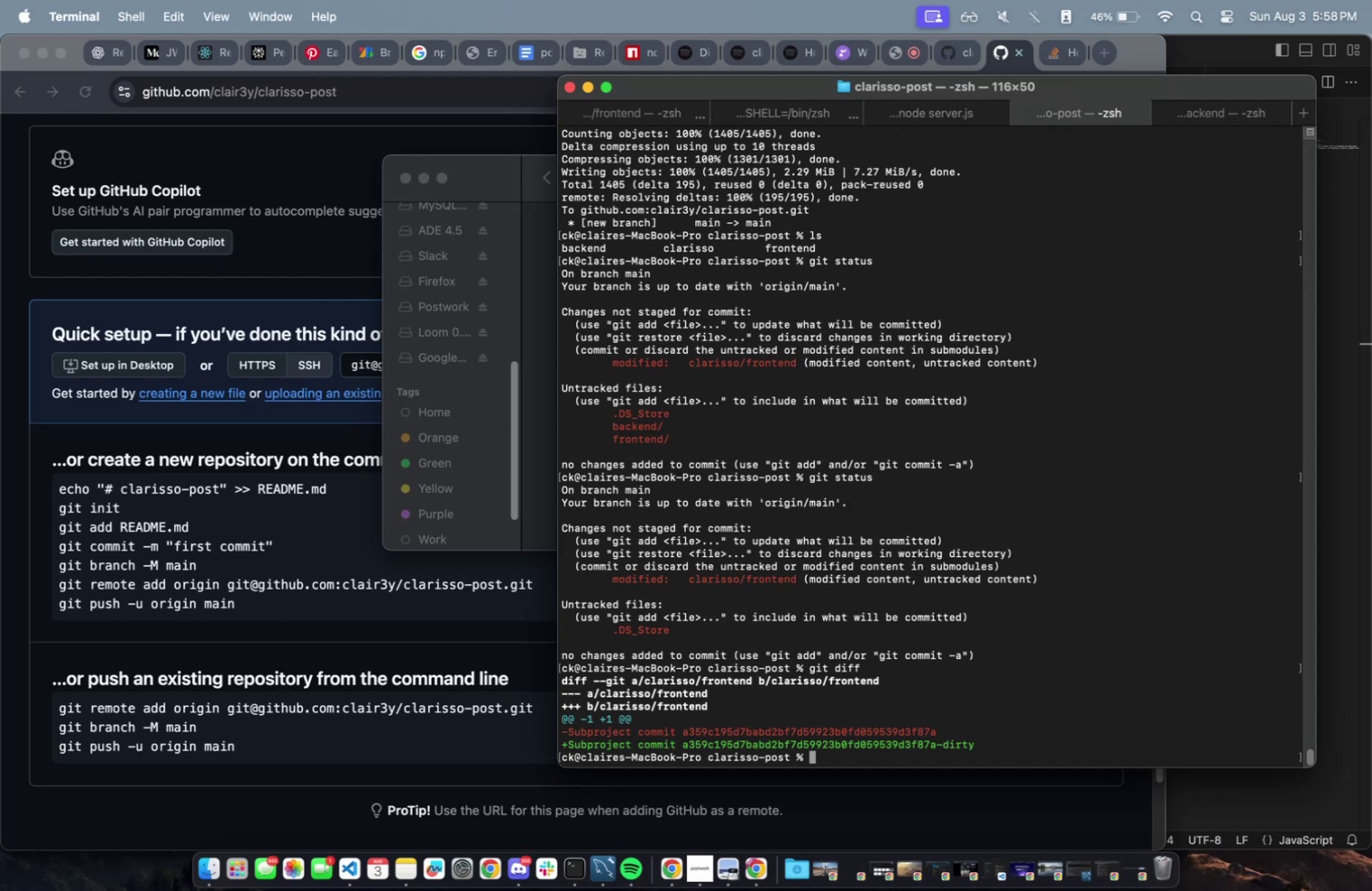 
type(ls)
 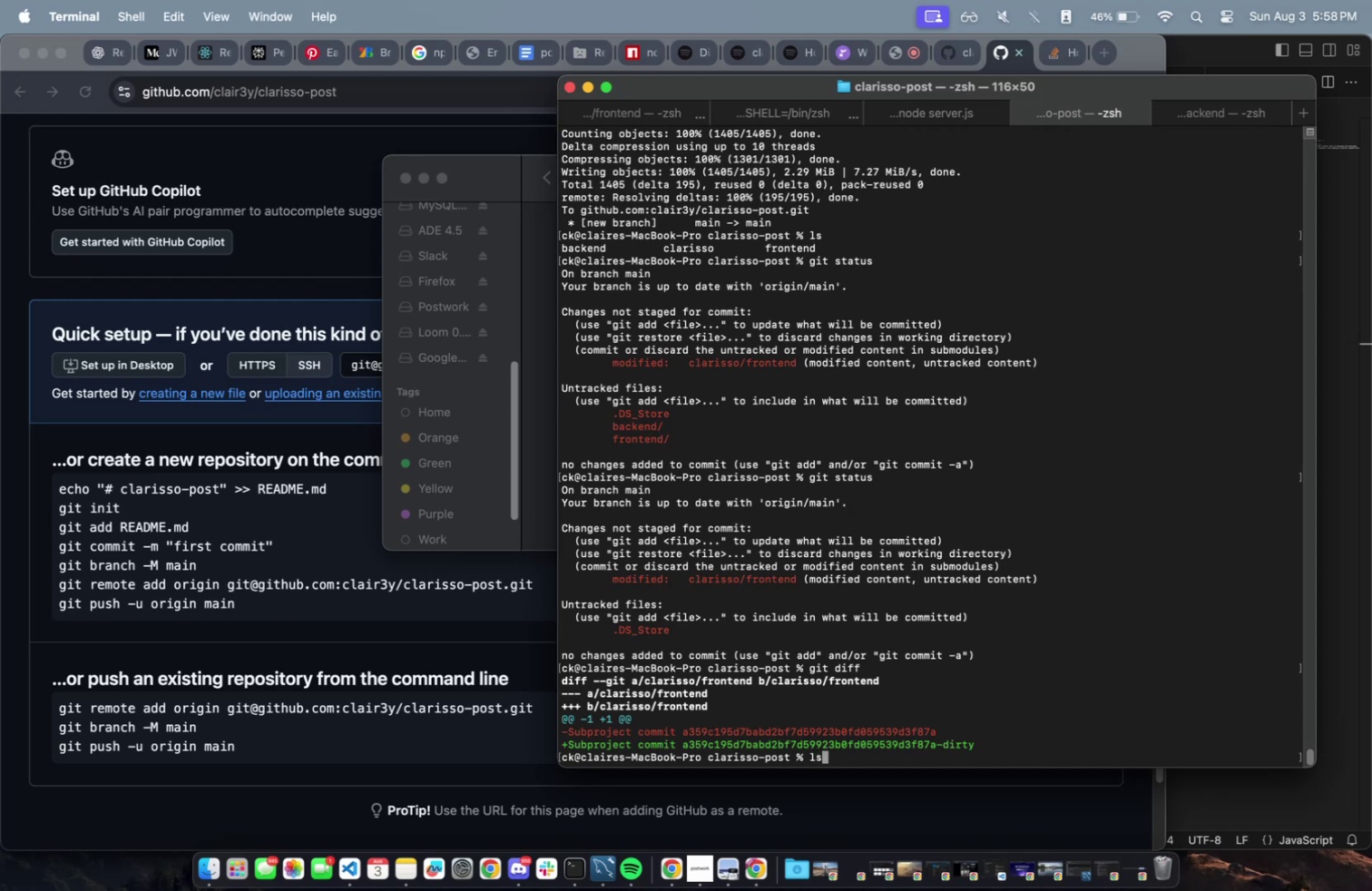 
key(Enter)
 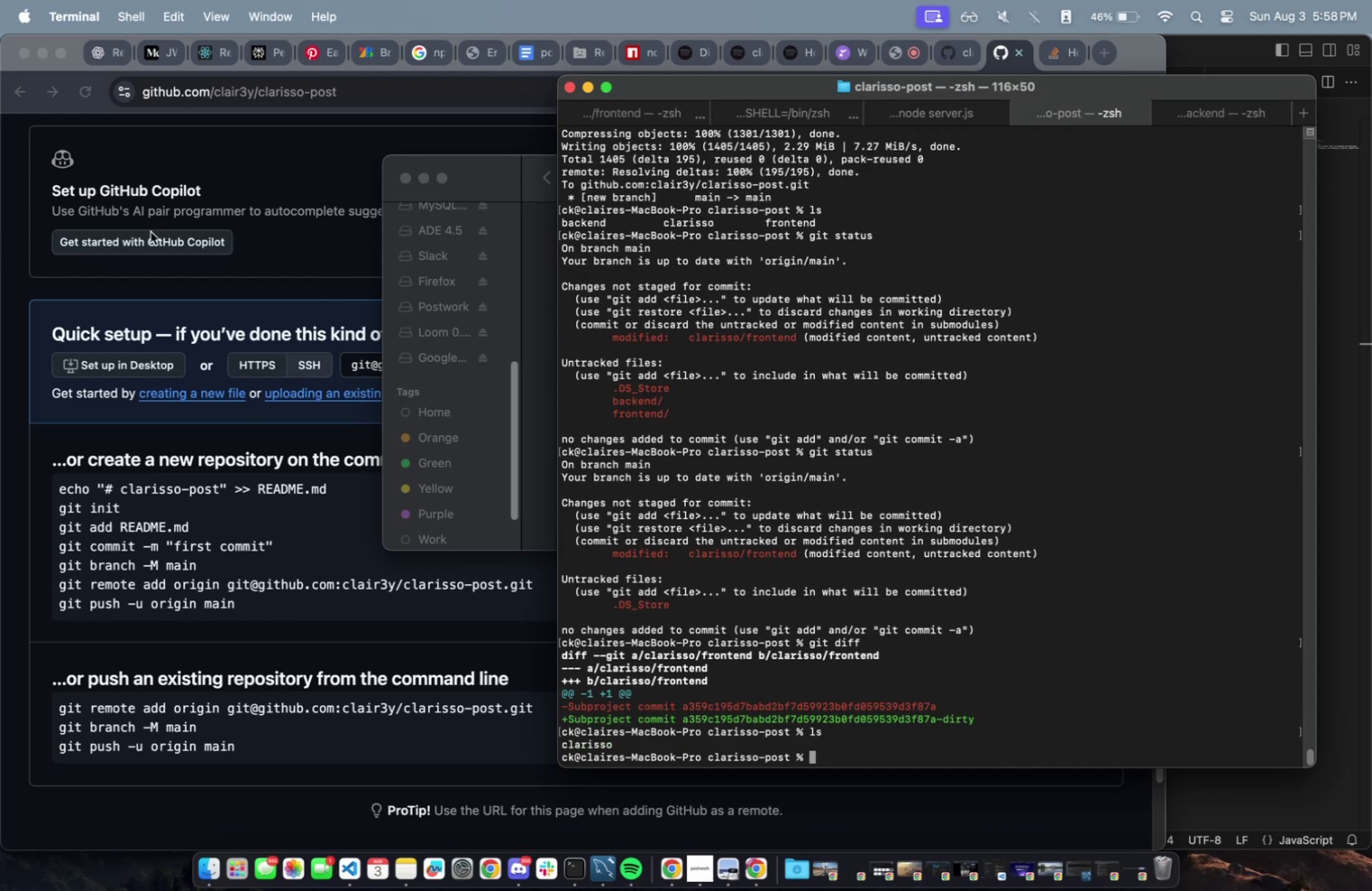 
key(Meta+CommandLeft)
 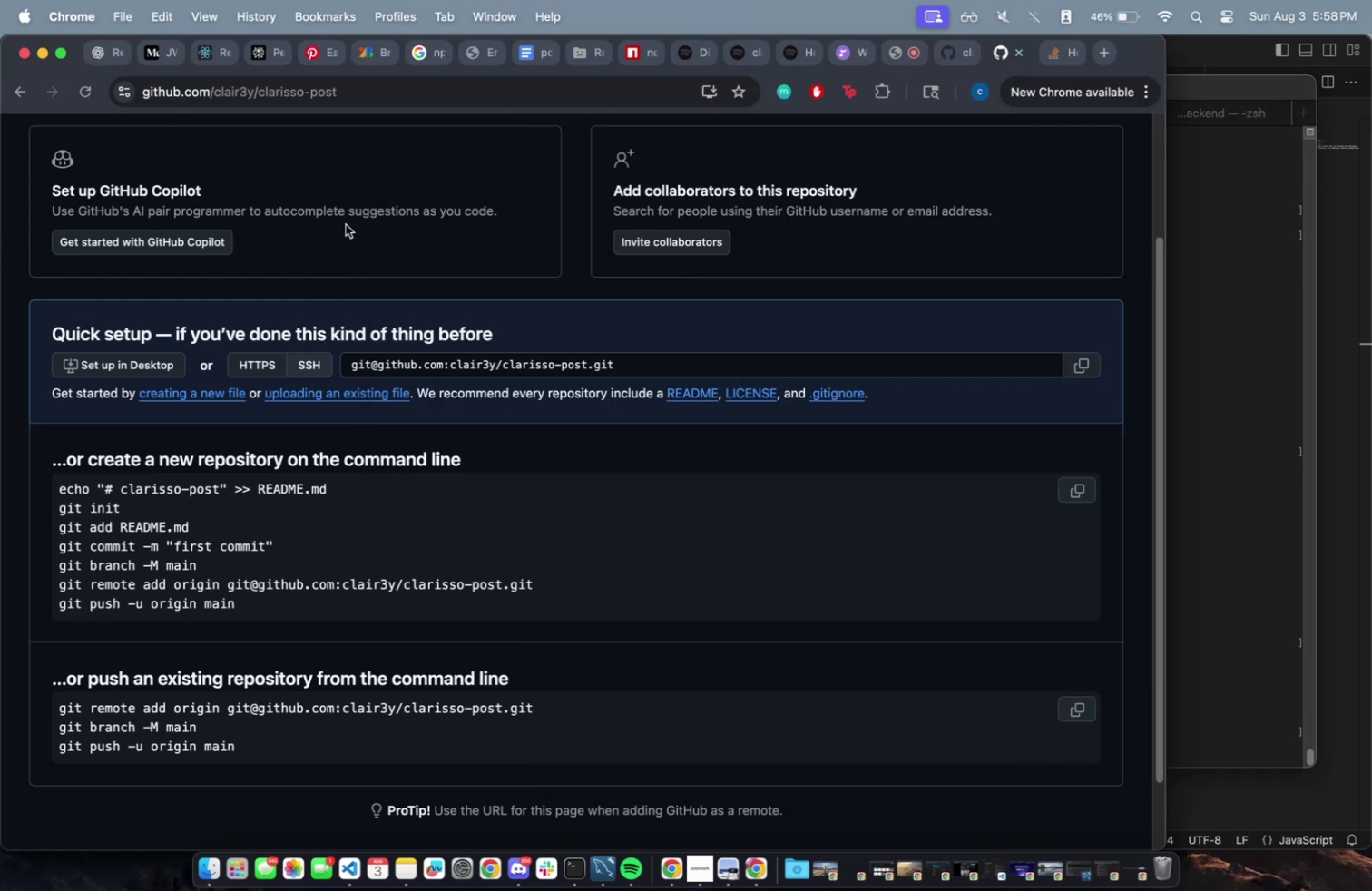 
key(Meta+R)
 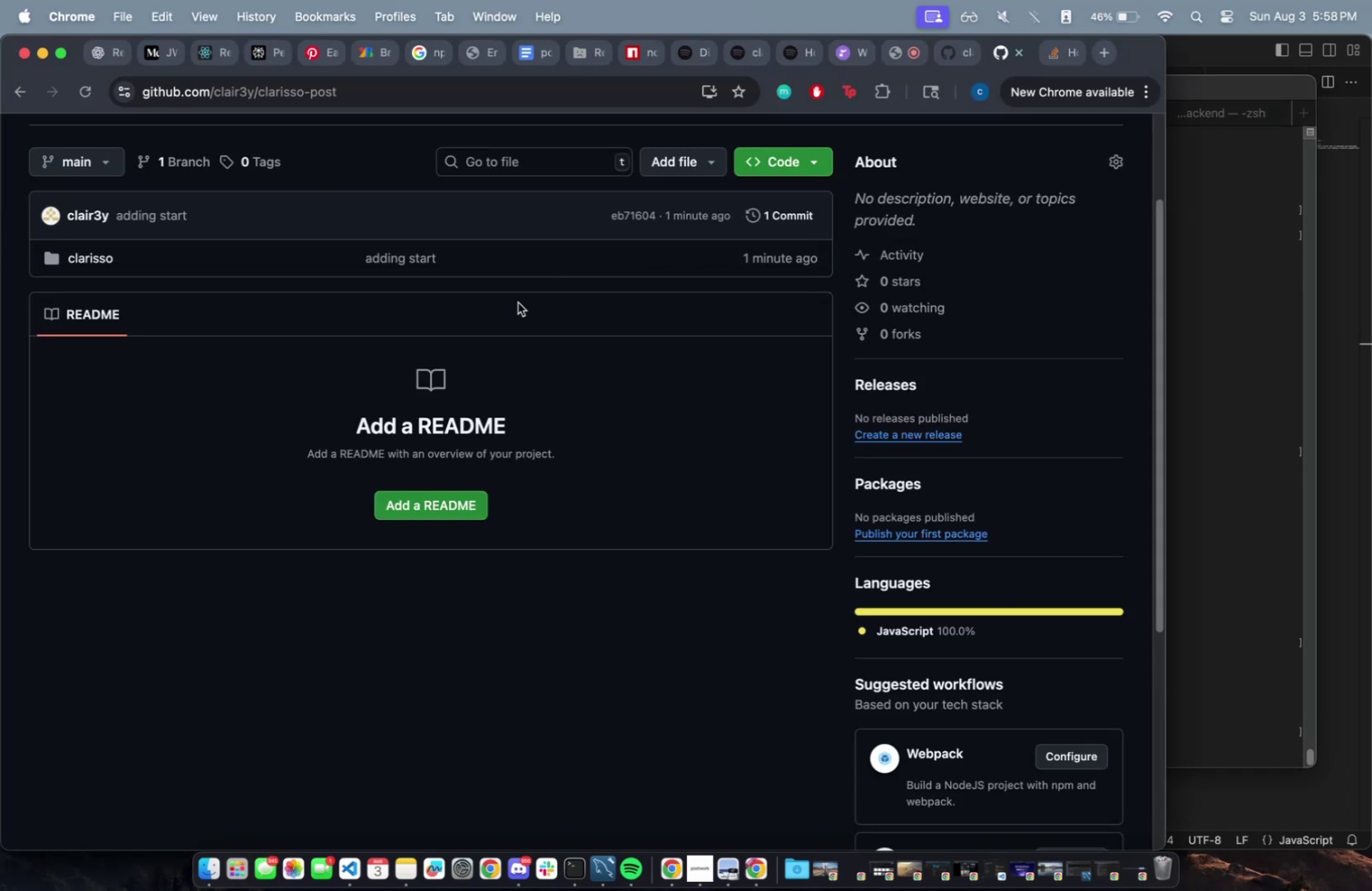 
scroll: coordinate [484, 359], scroll_direction: up, amount: 4.0
 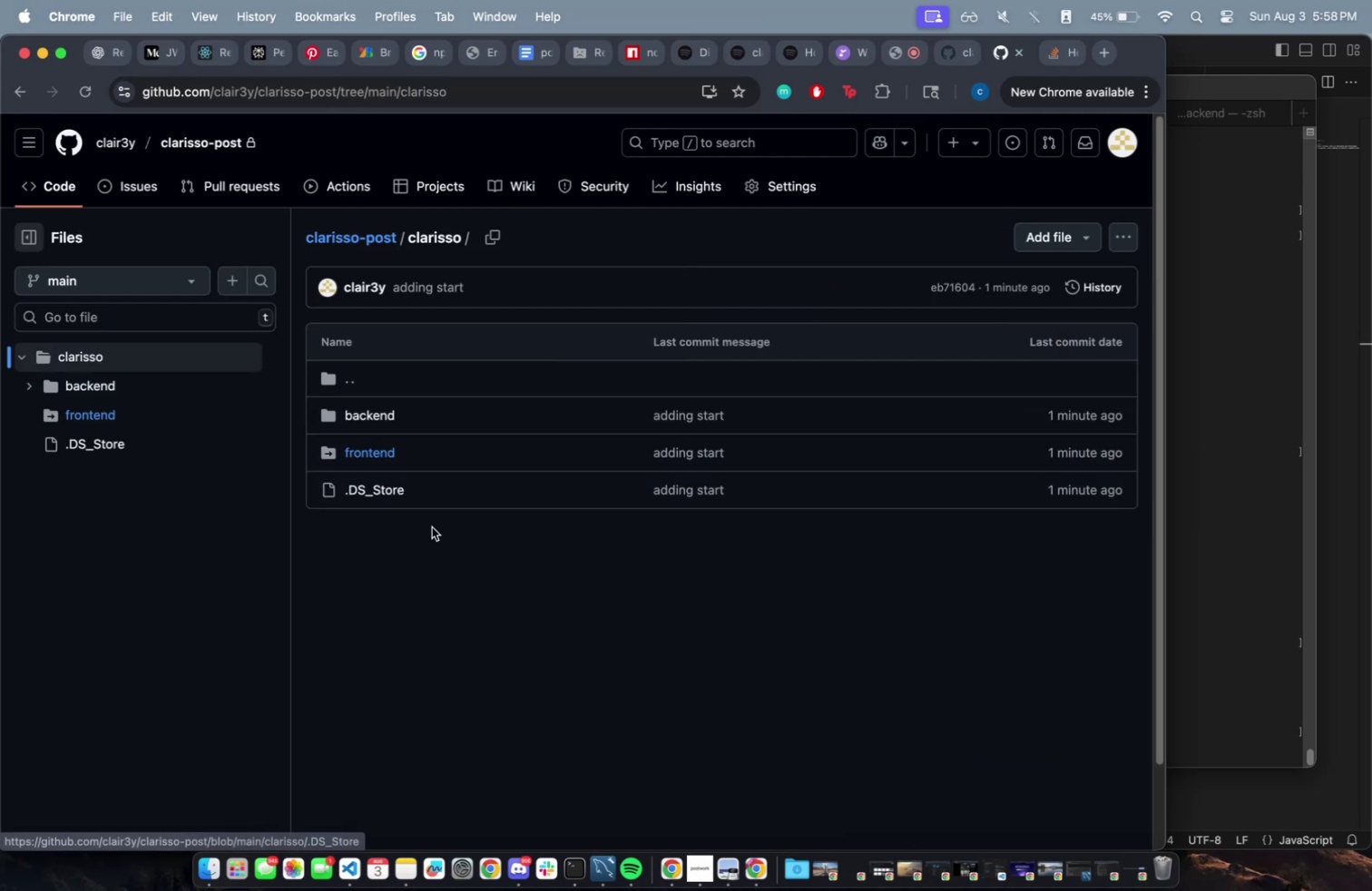 
wait(6.28)
 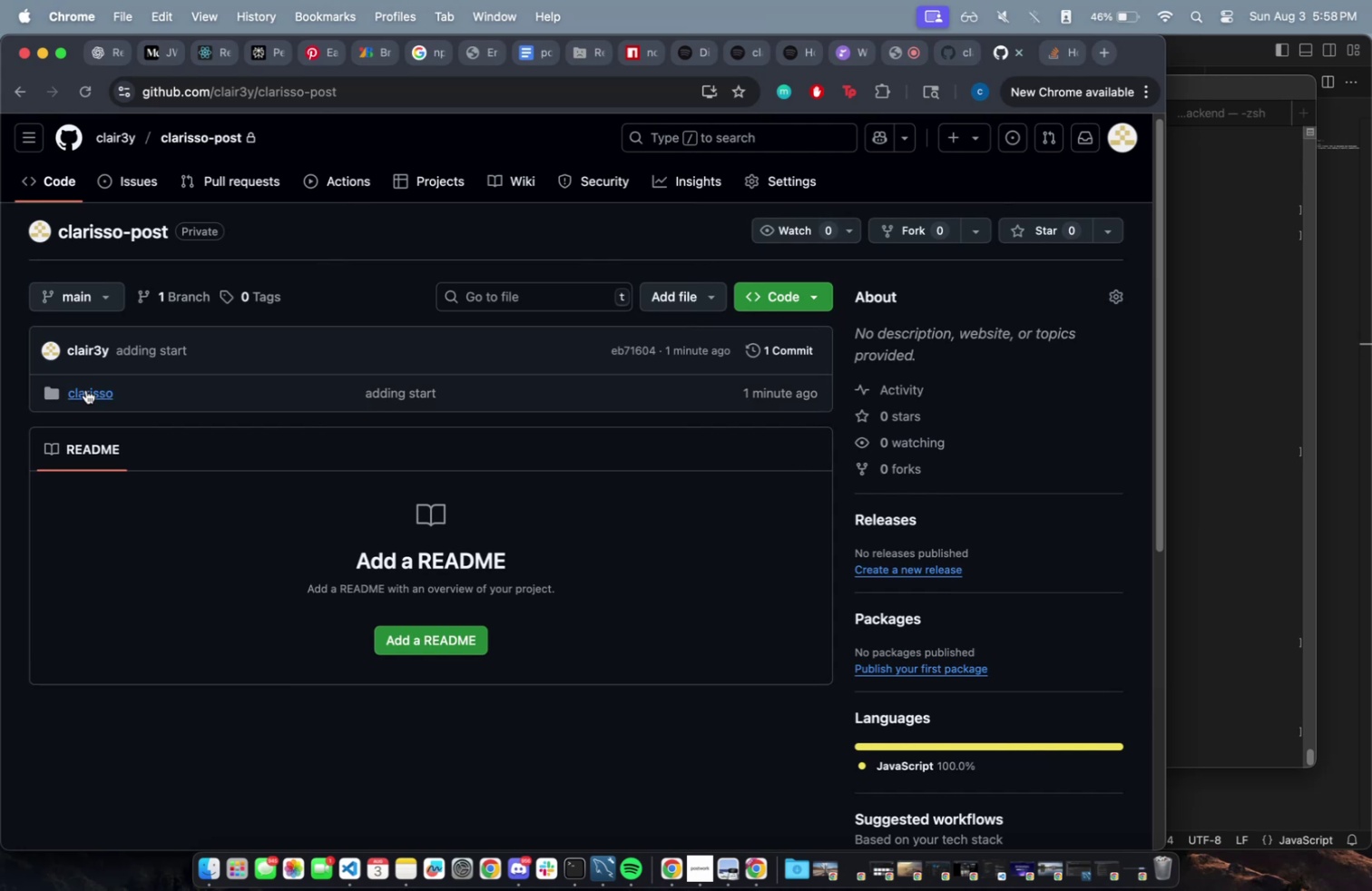 
double_click([358, 447])
 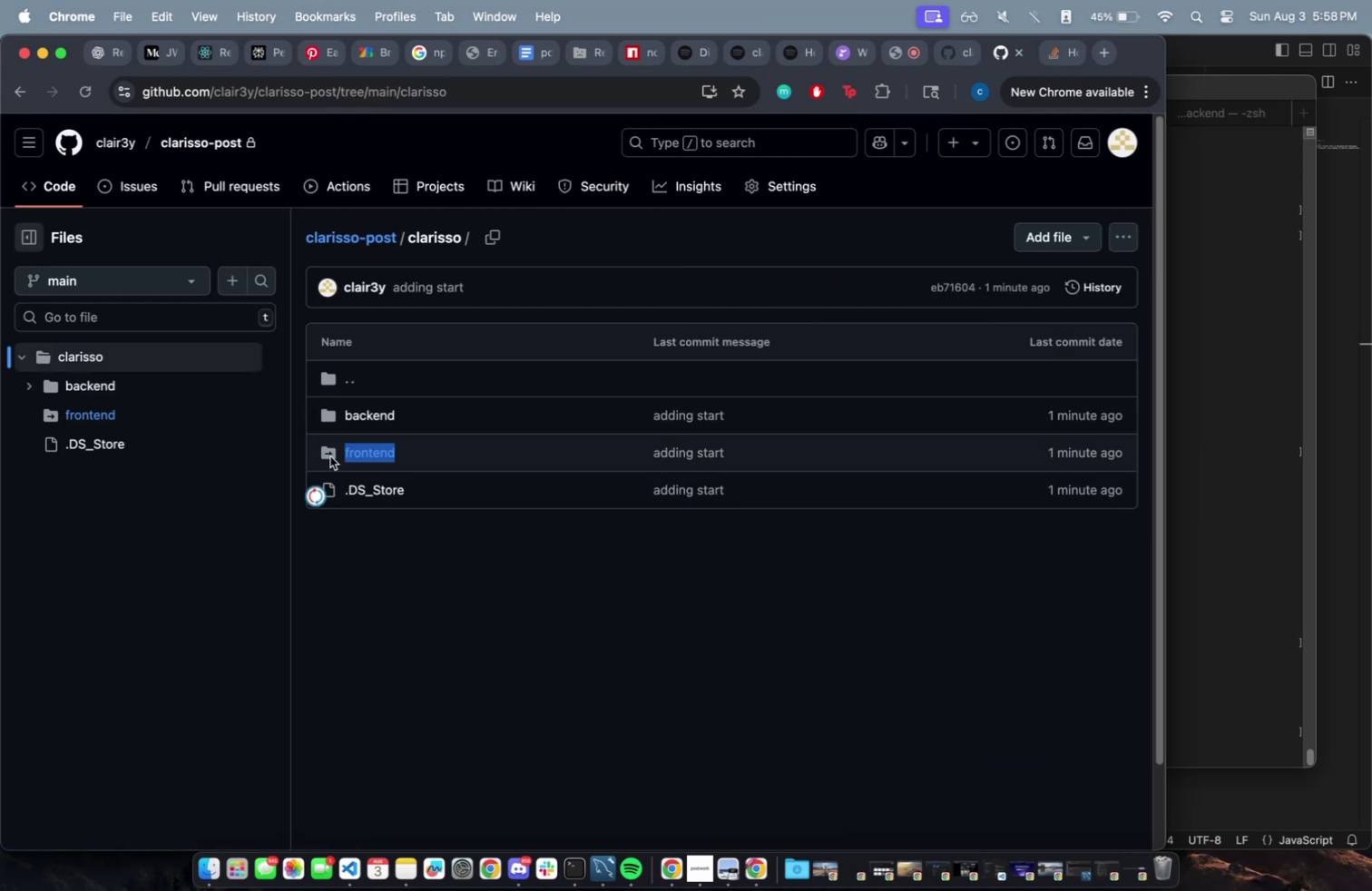 
double_click([377, 460])
 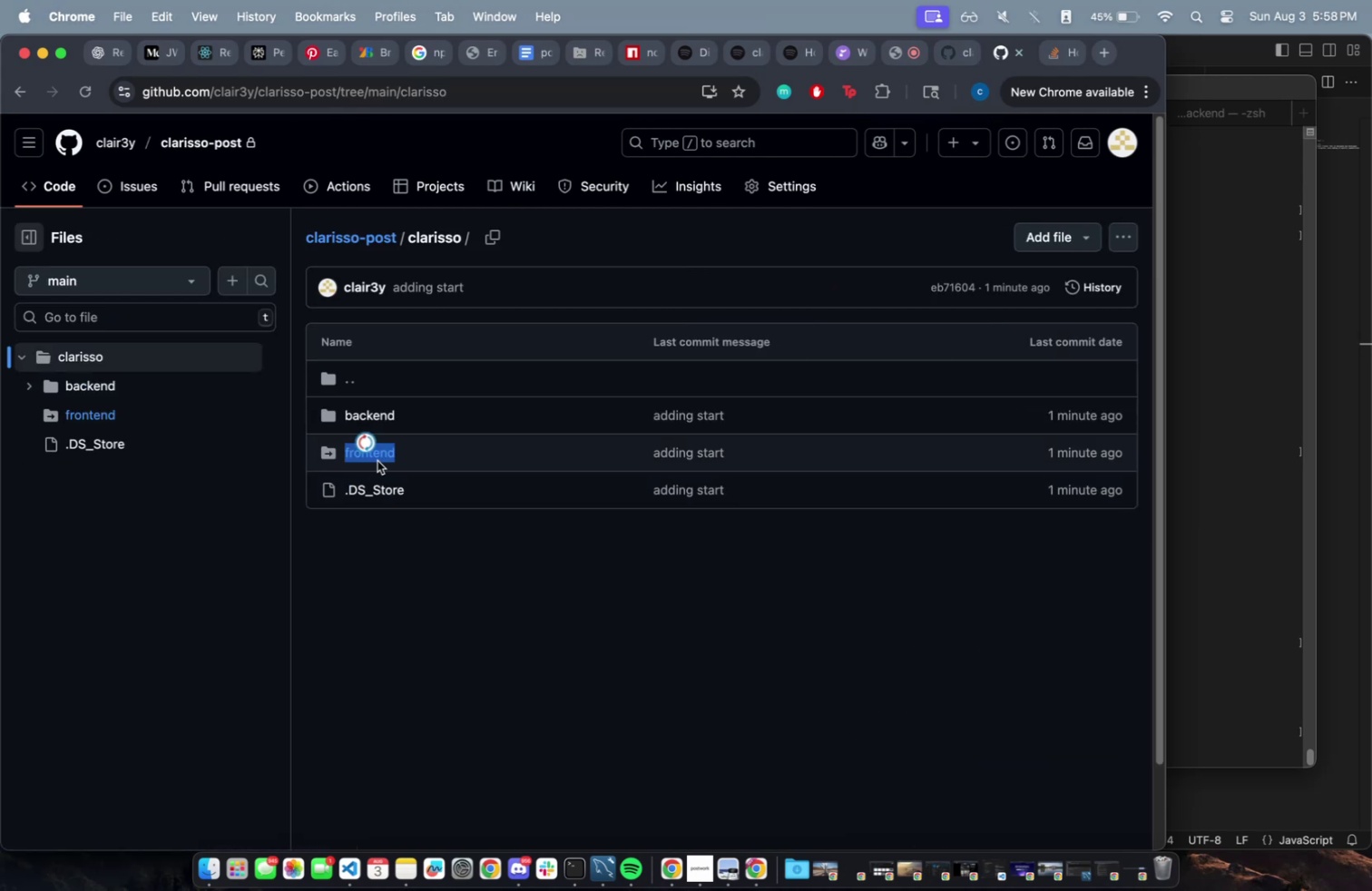 
triple_click([377, 460])
 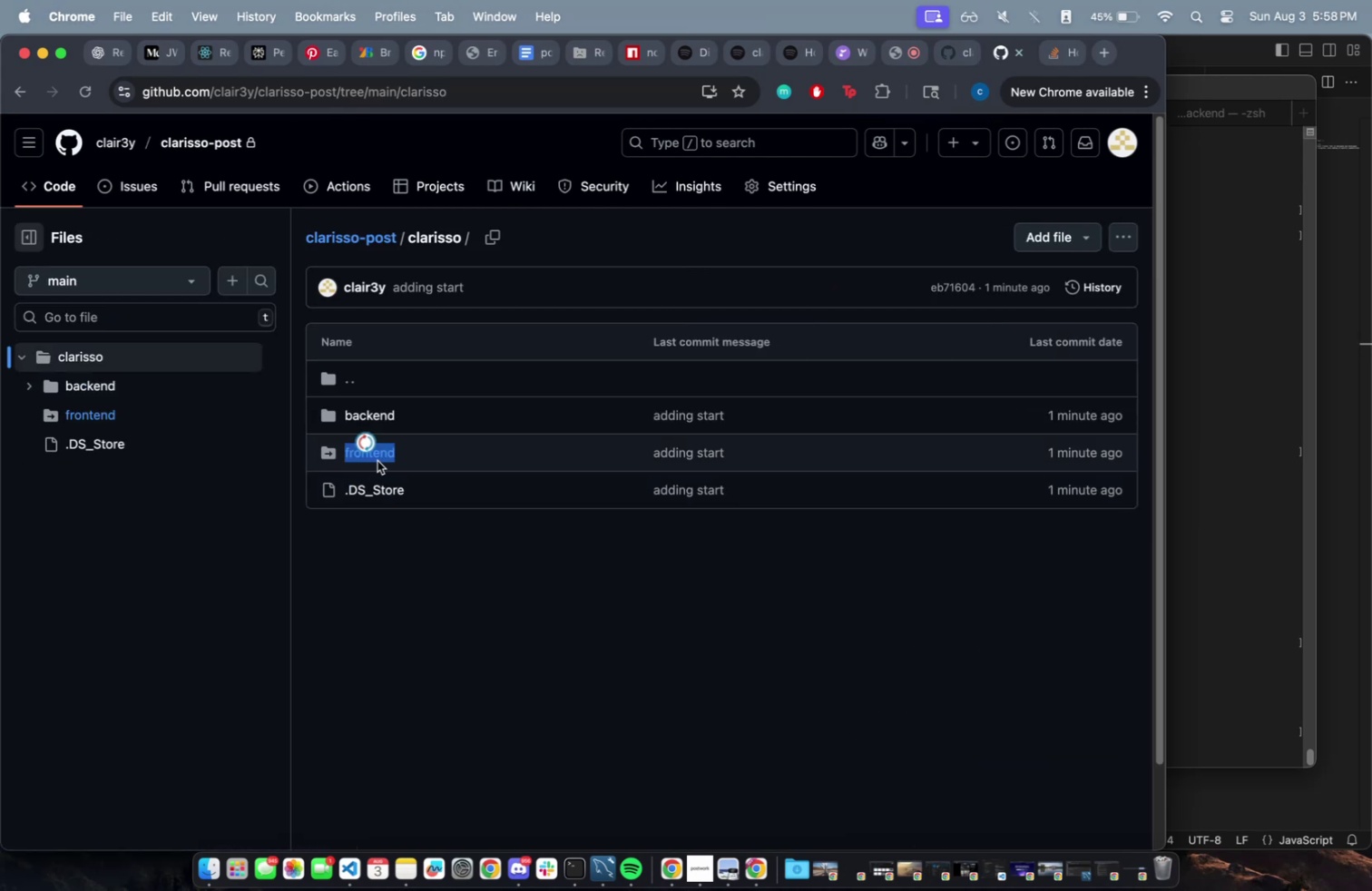 
triple_click([377, 460])
 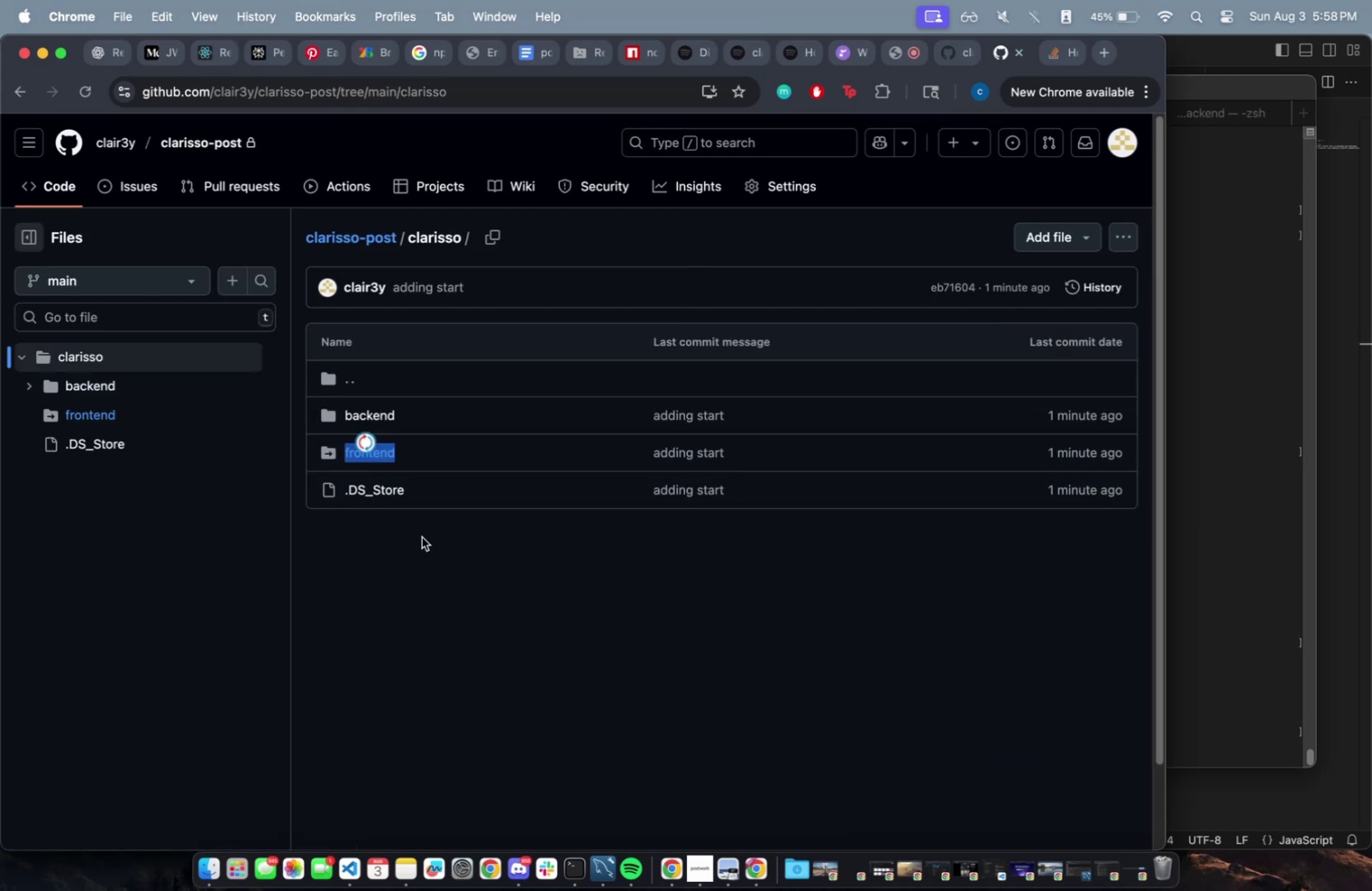 
left_click_drag(start_coordinate=[493, 627], to_coordinate=[492, 616])
 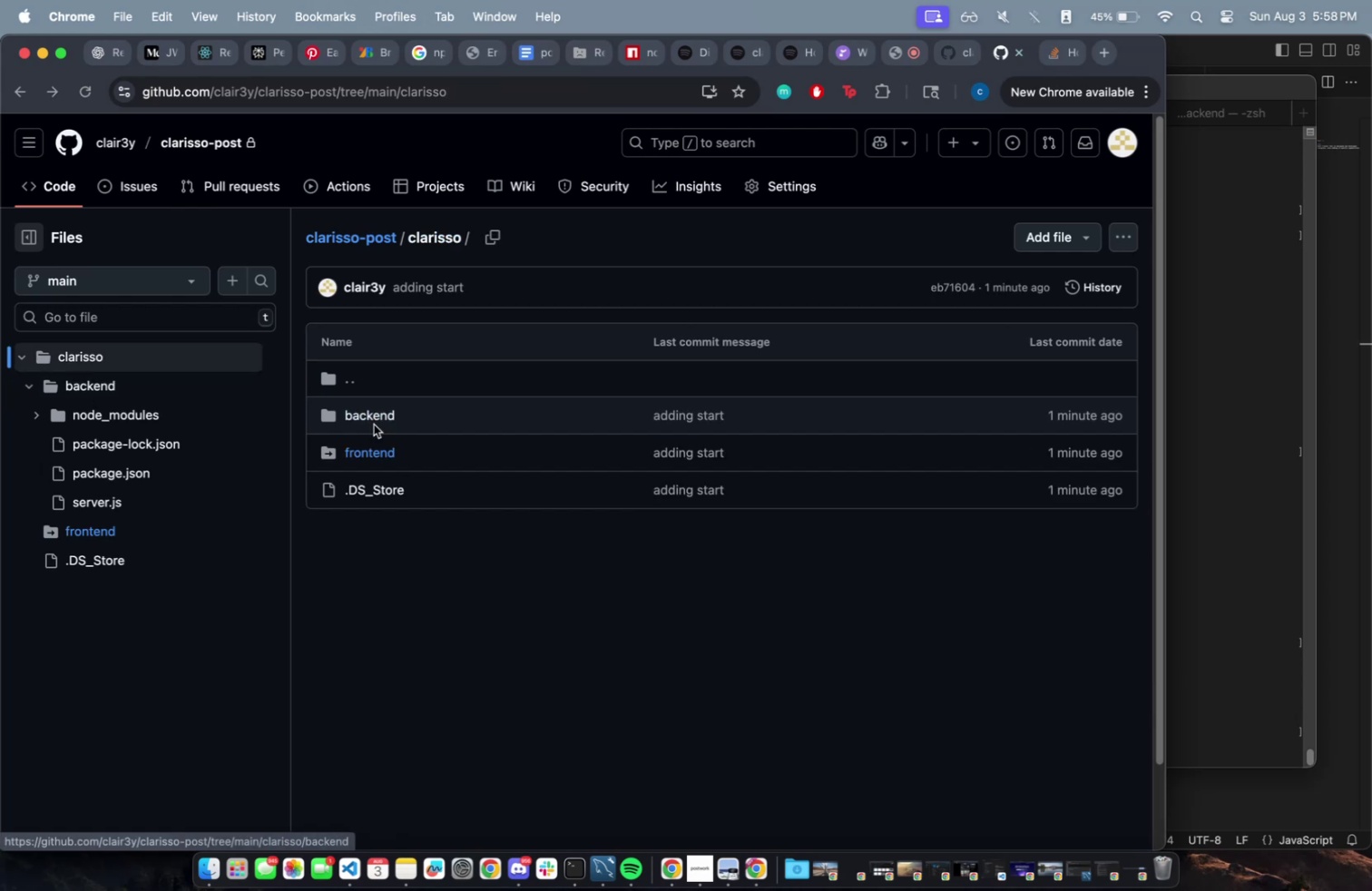 
double_click([369, 452])
 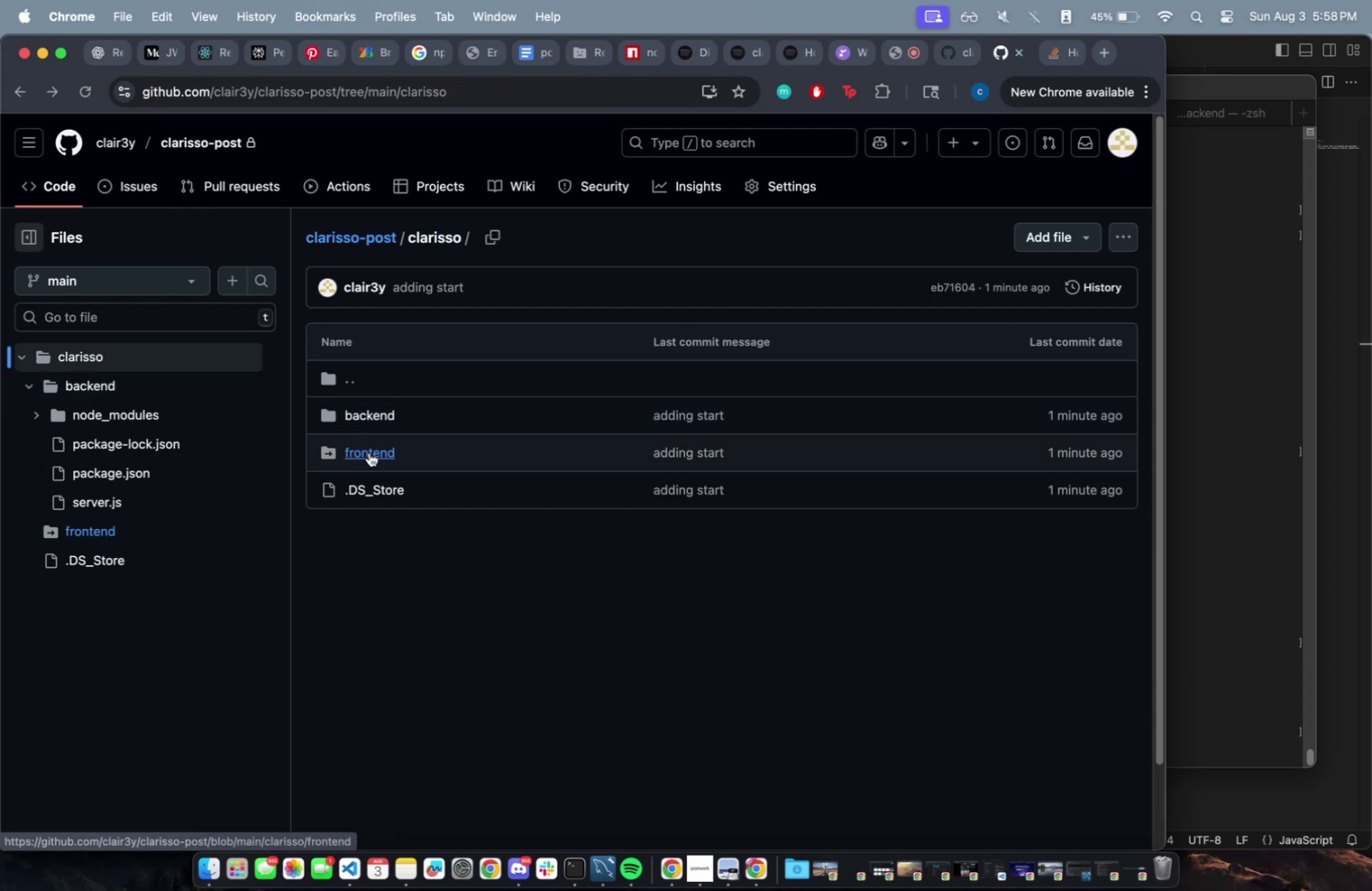 
triple_click([369, 452])
 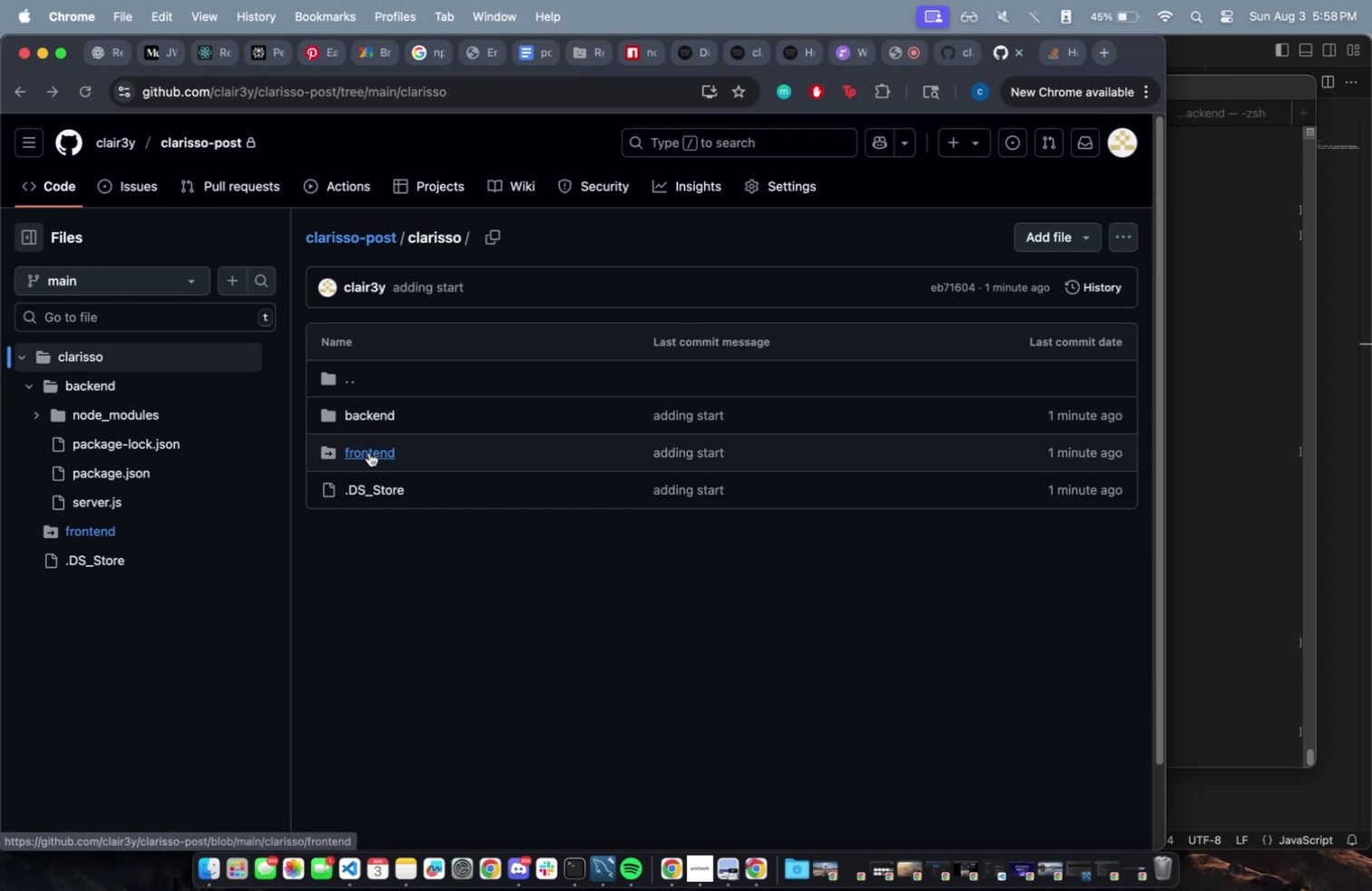 
triple_click([369, 452])
 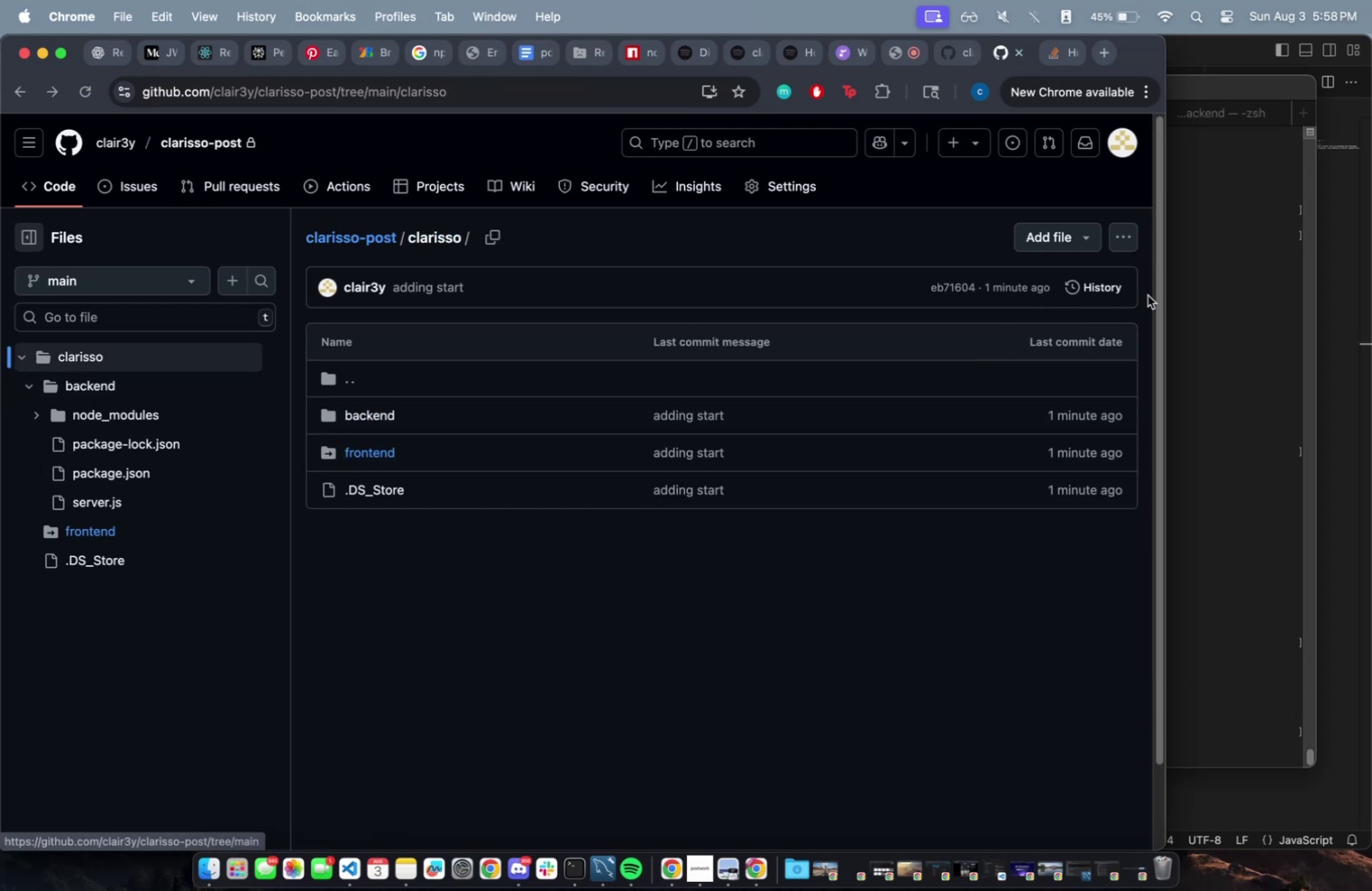 
left_click([1202, 272])
 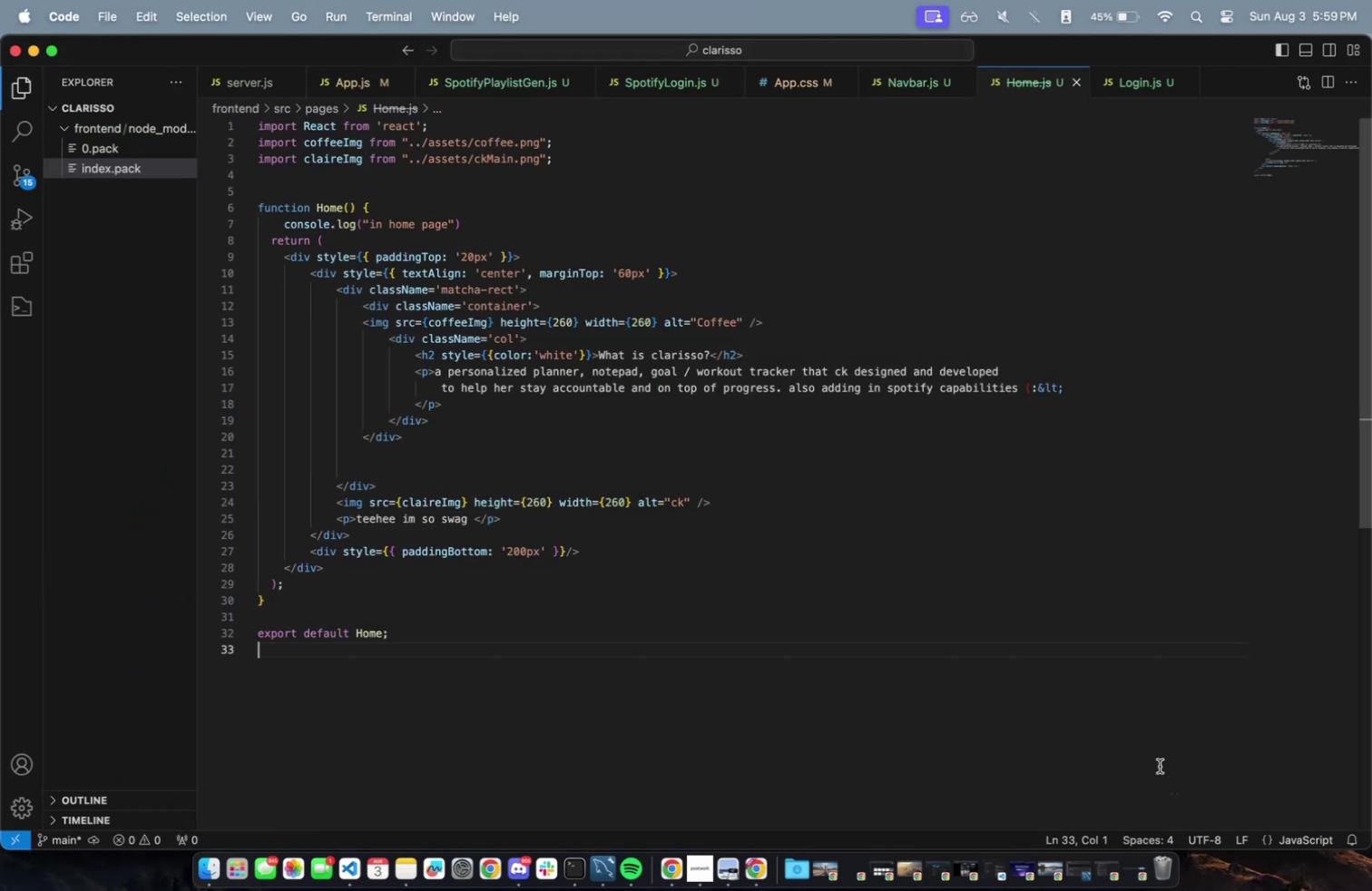 
wait(6.93)
 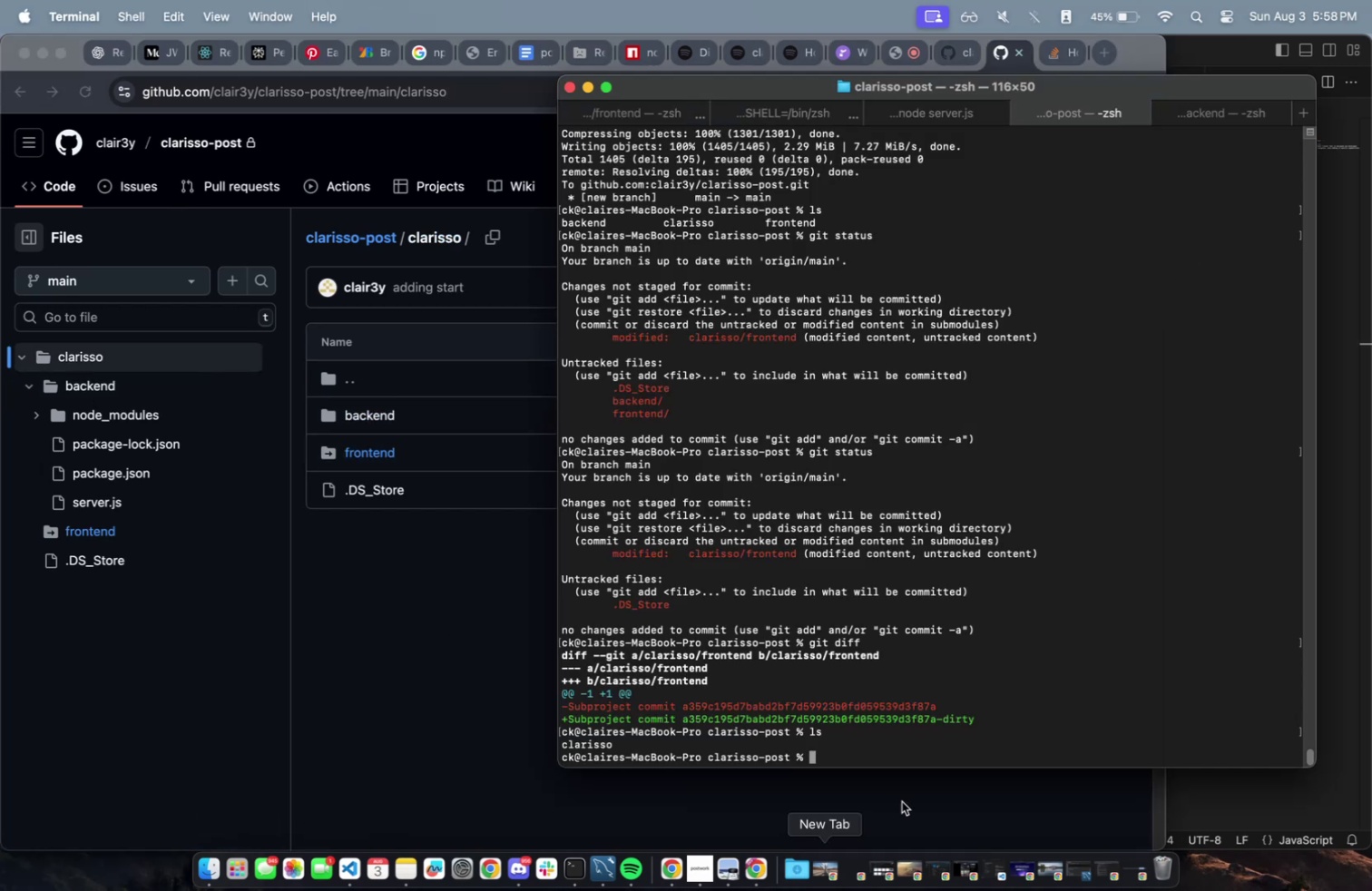 
left_click([63, 134])
 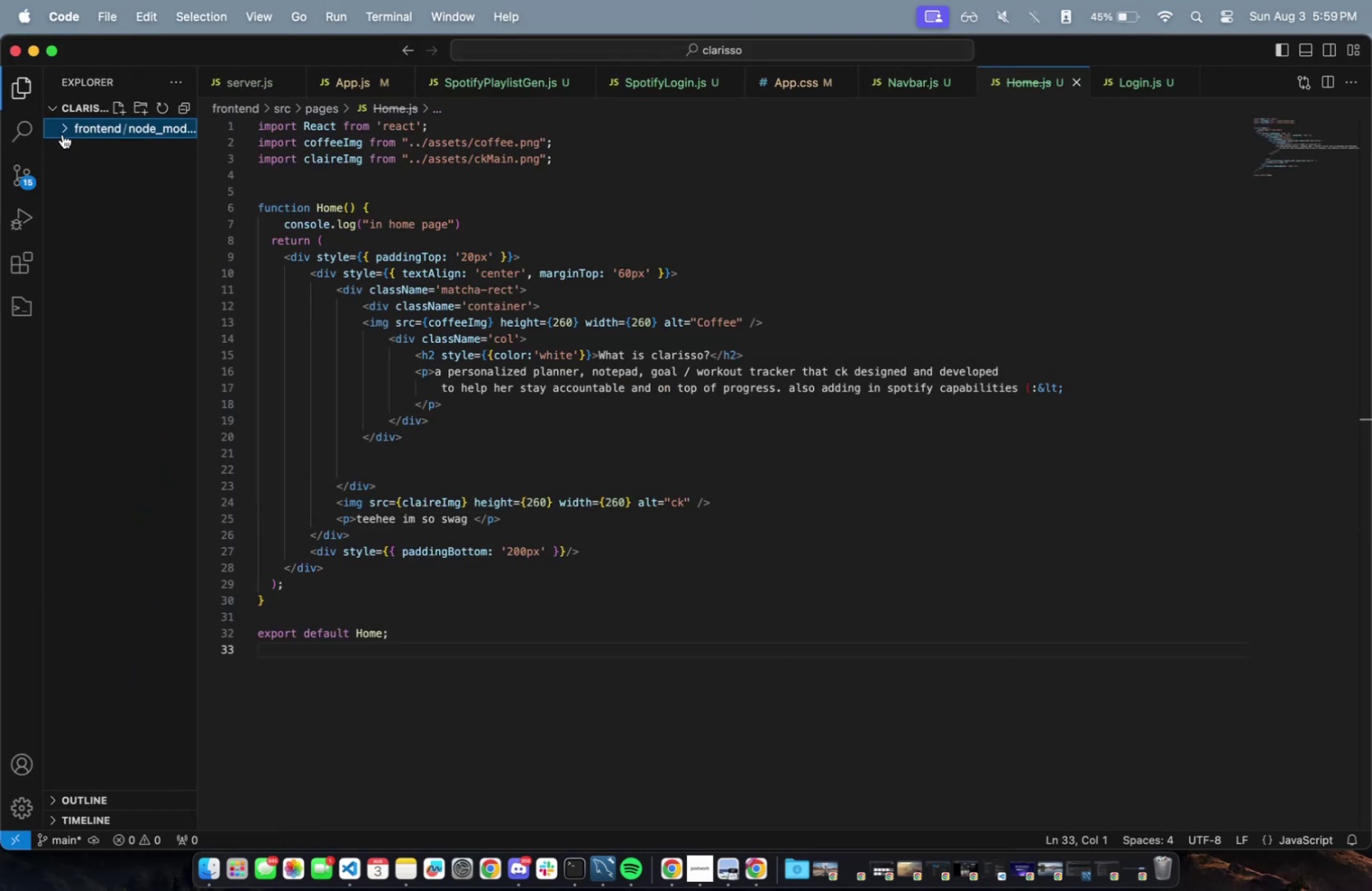 
left_click([63, 134])
 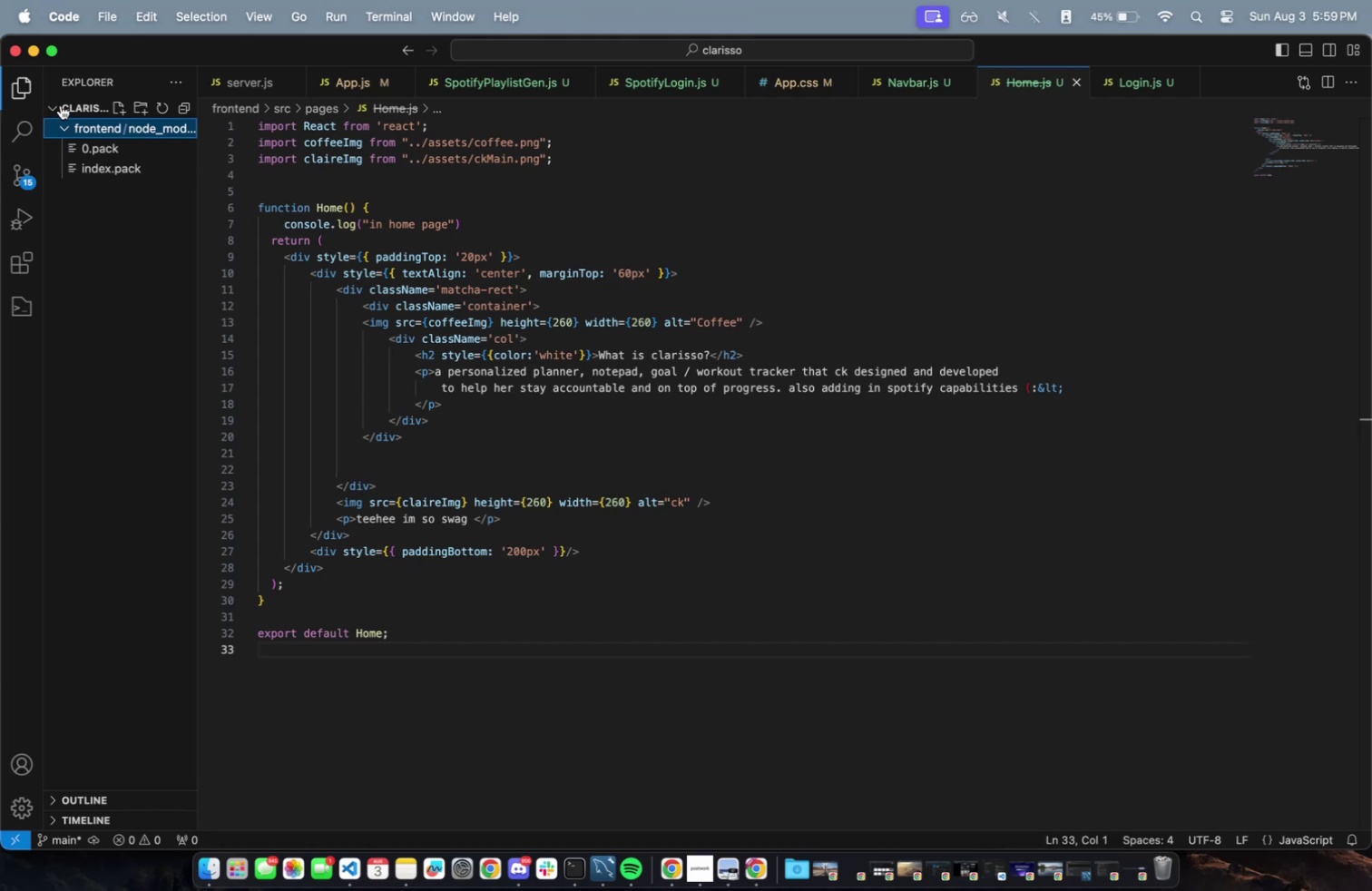 
left_click([61, 103])
 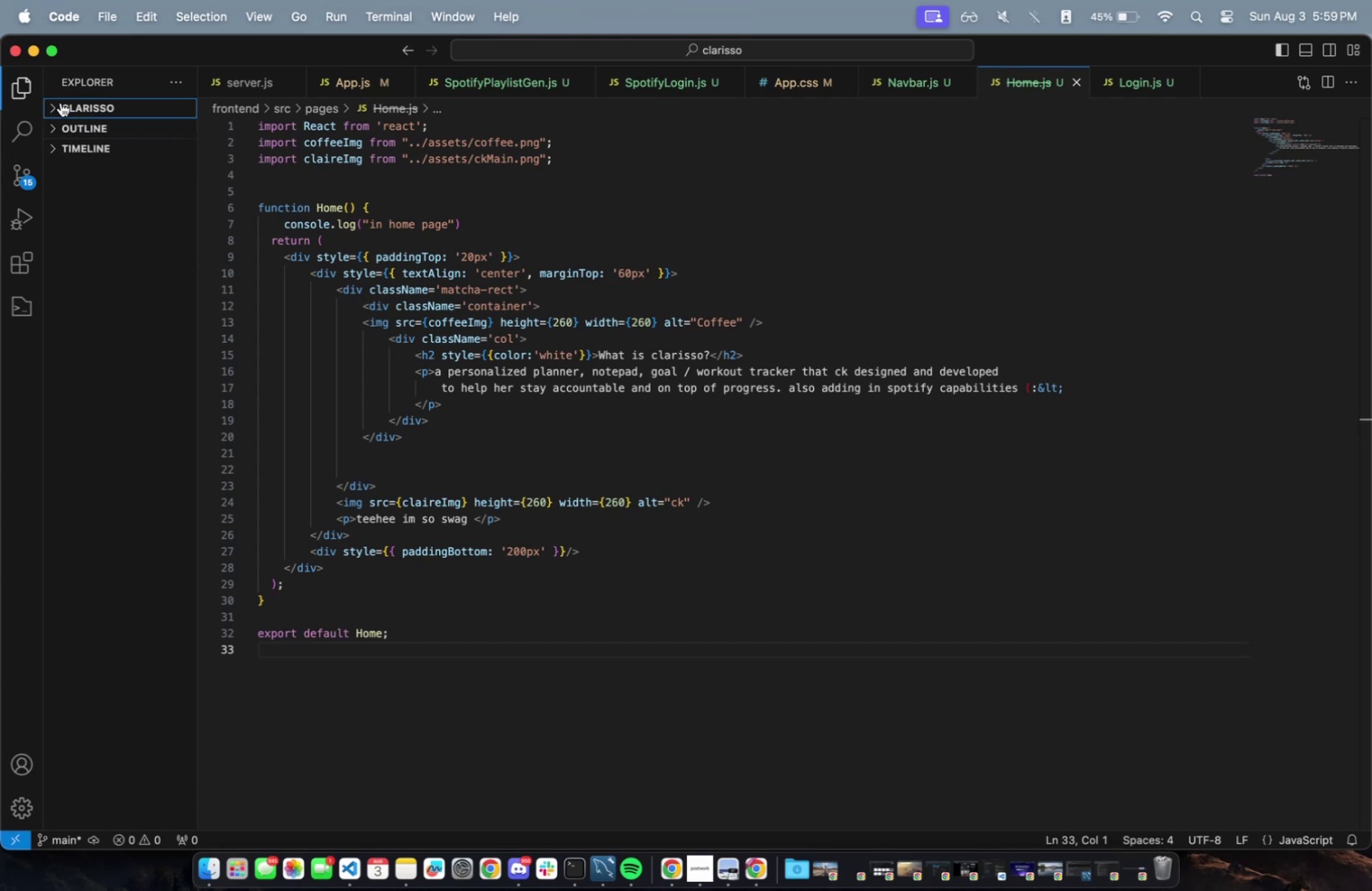 
left_click([61, 103])
 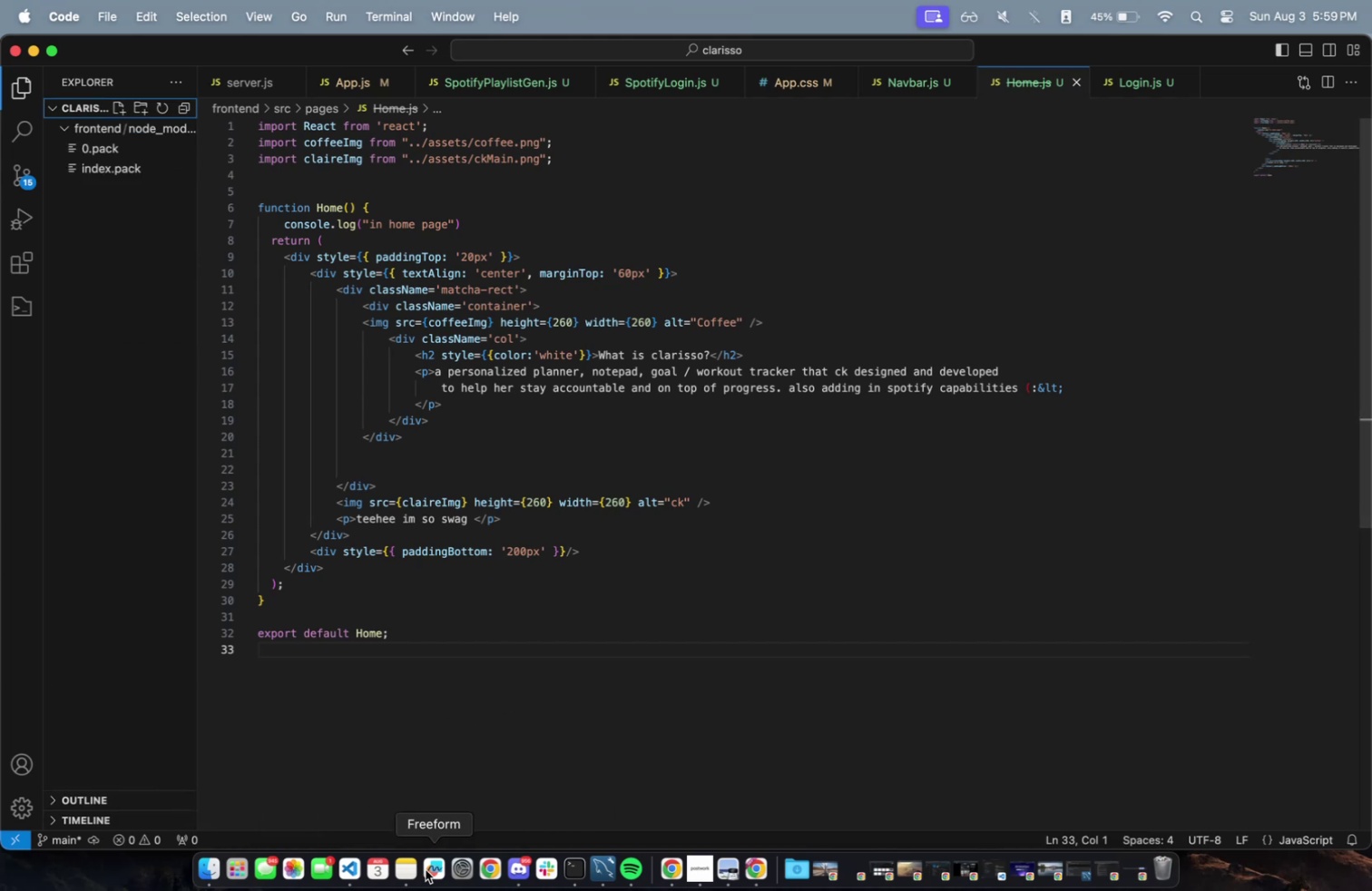 
wait(8.35)
 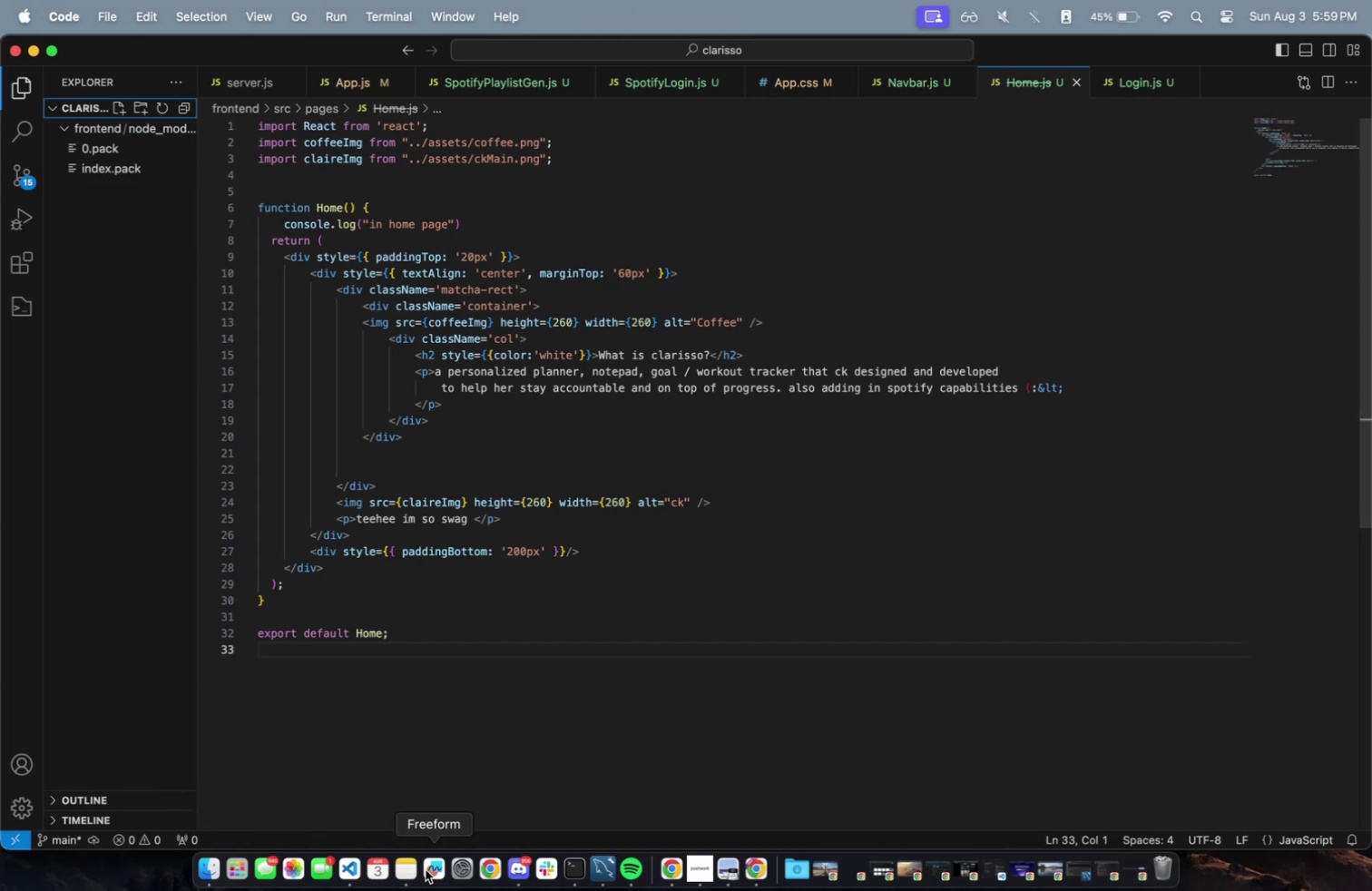 
left_click([208, 867])
 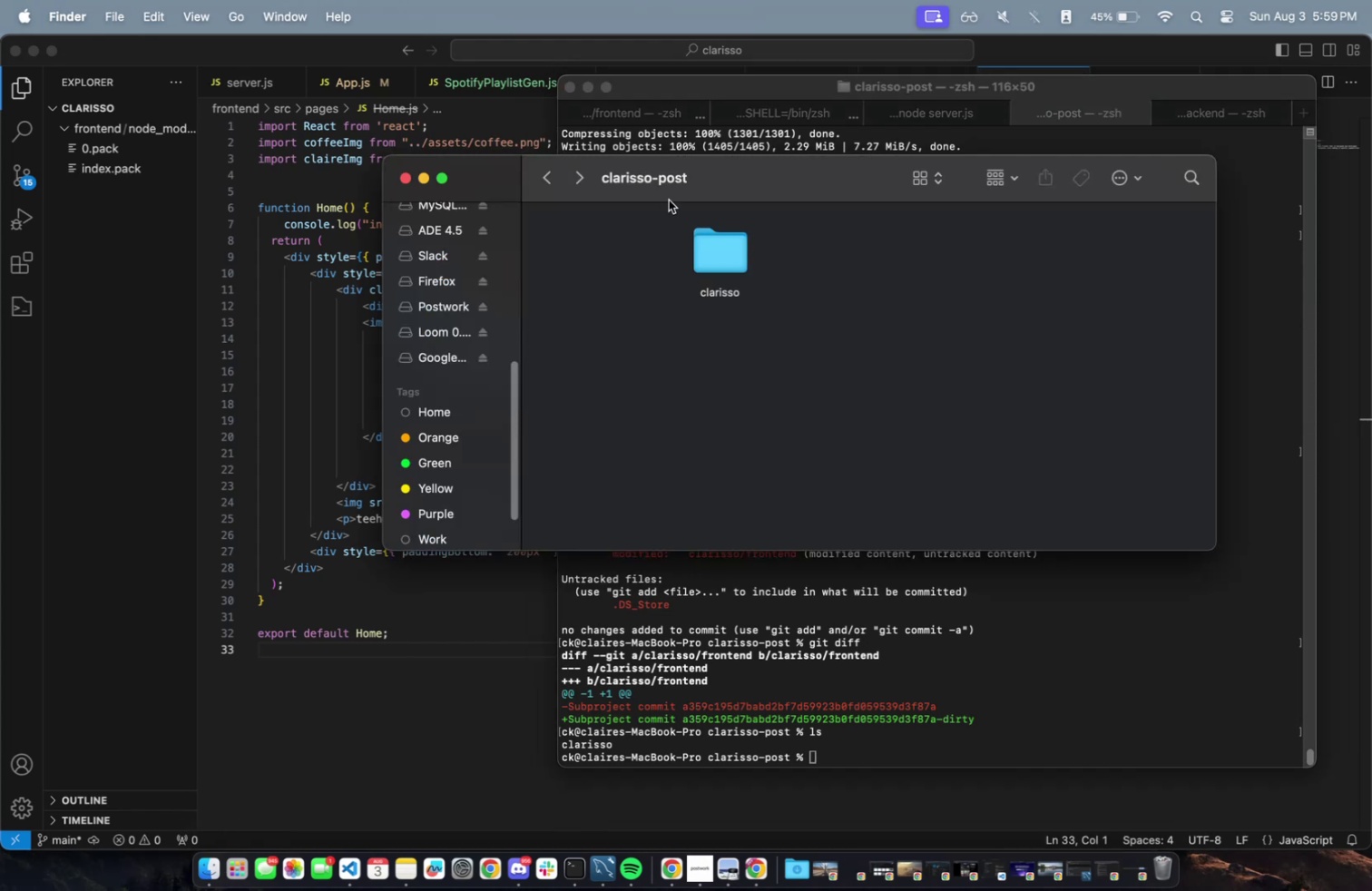 
left_click([645, 236])
 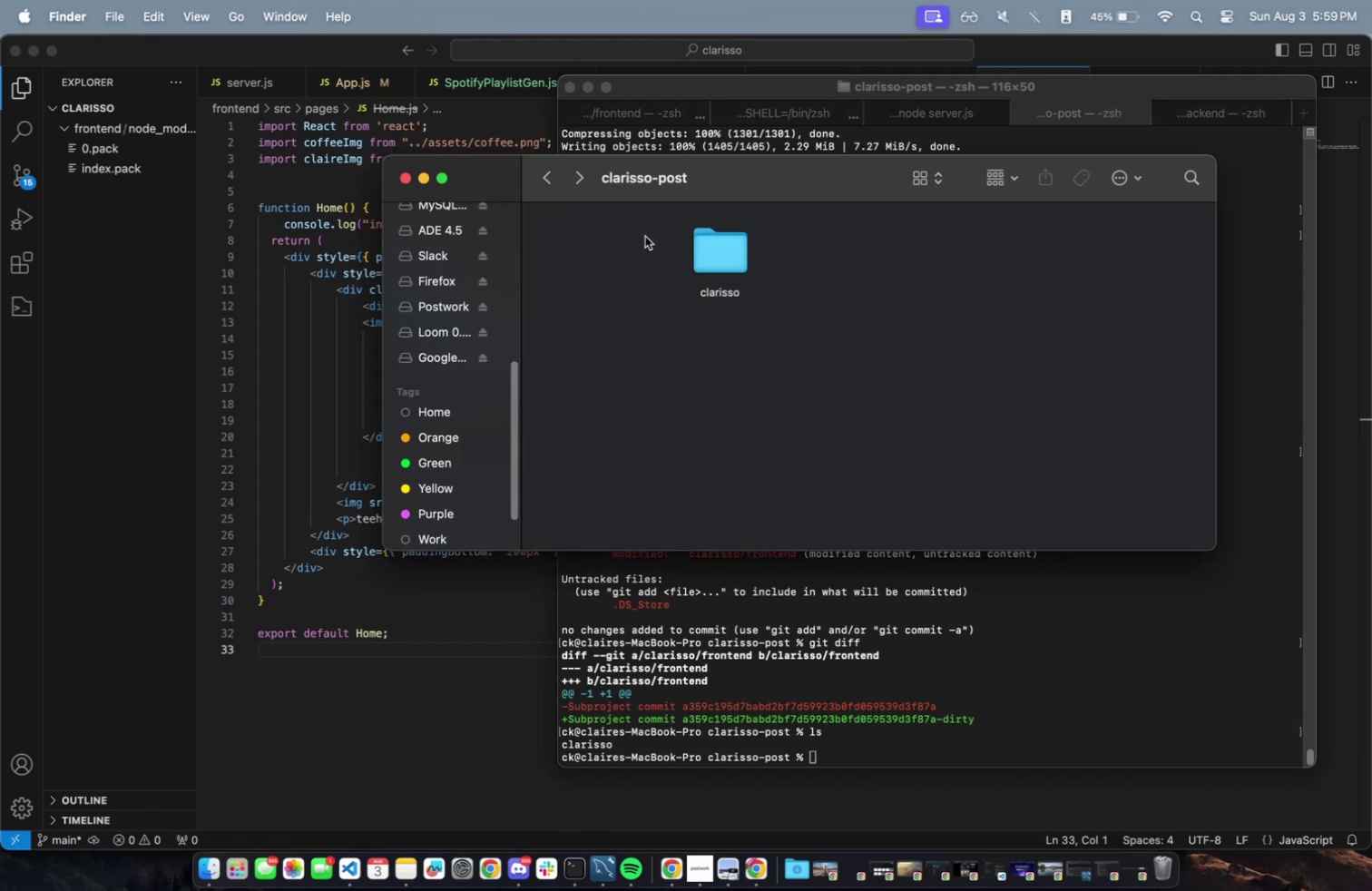 
key(Meta+Z)
 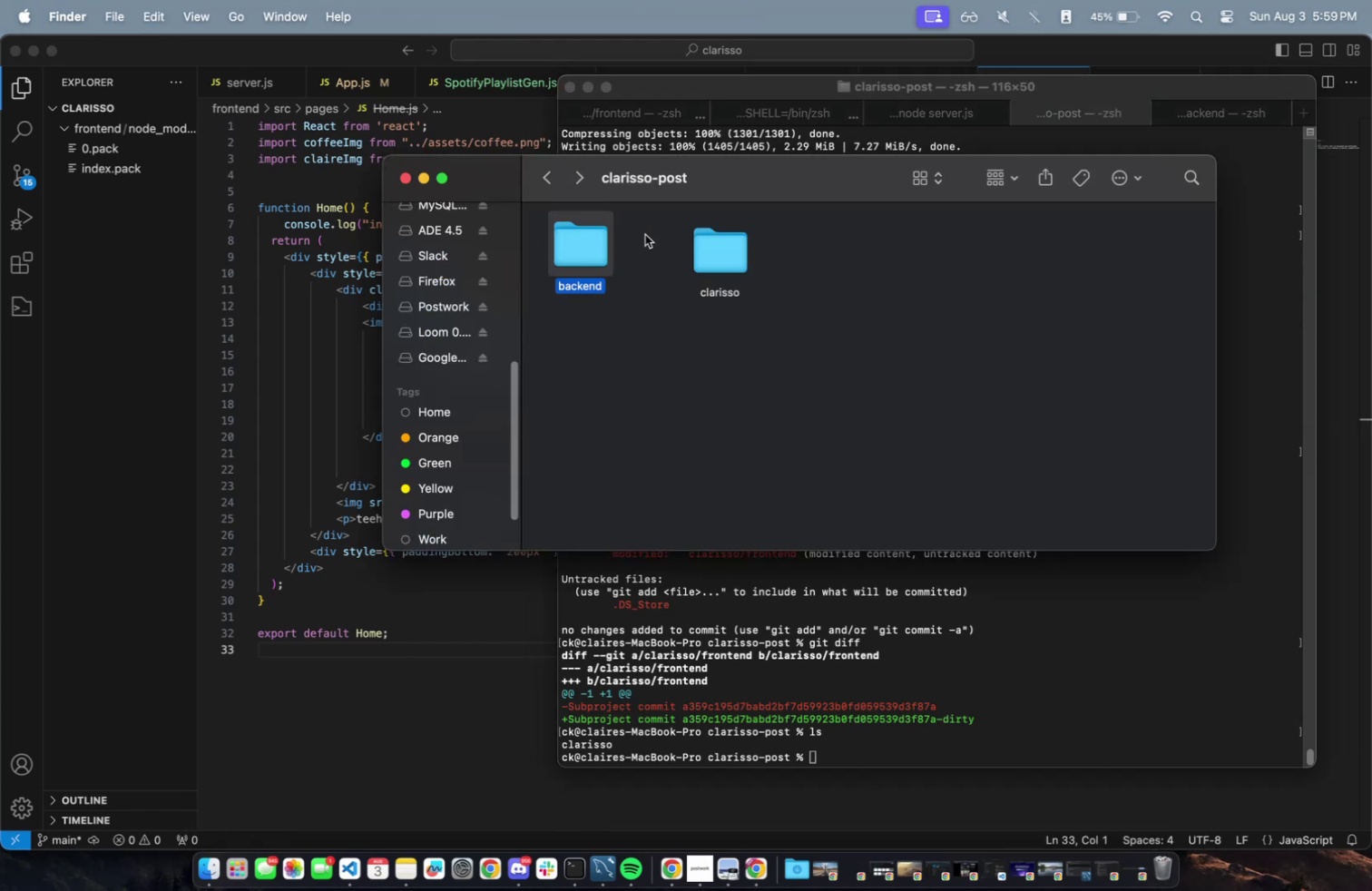 
key(Meta+Z)
 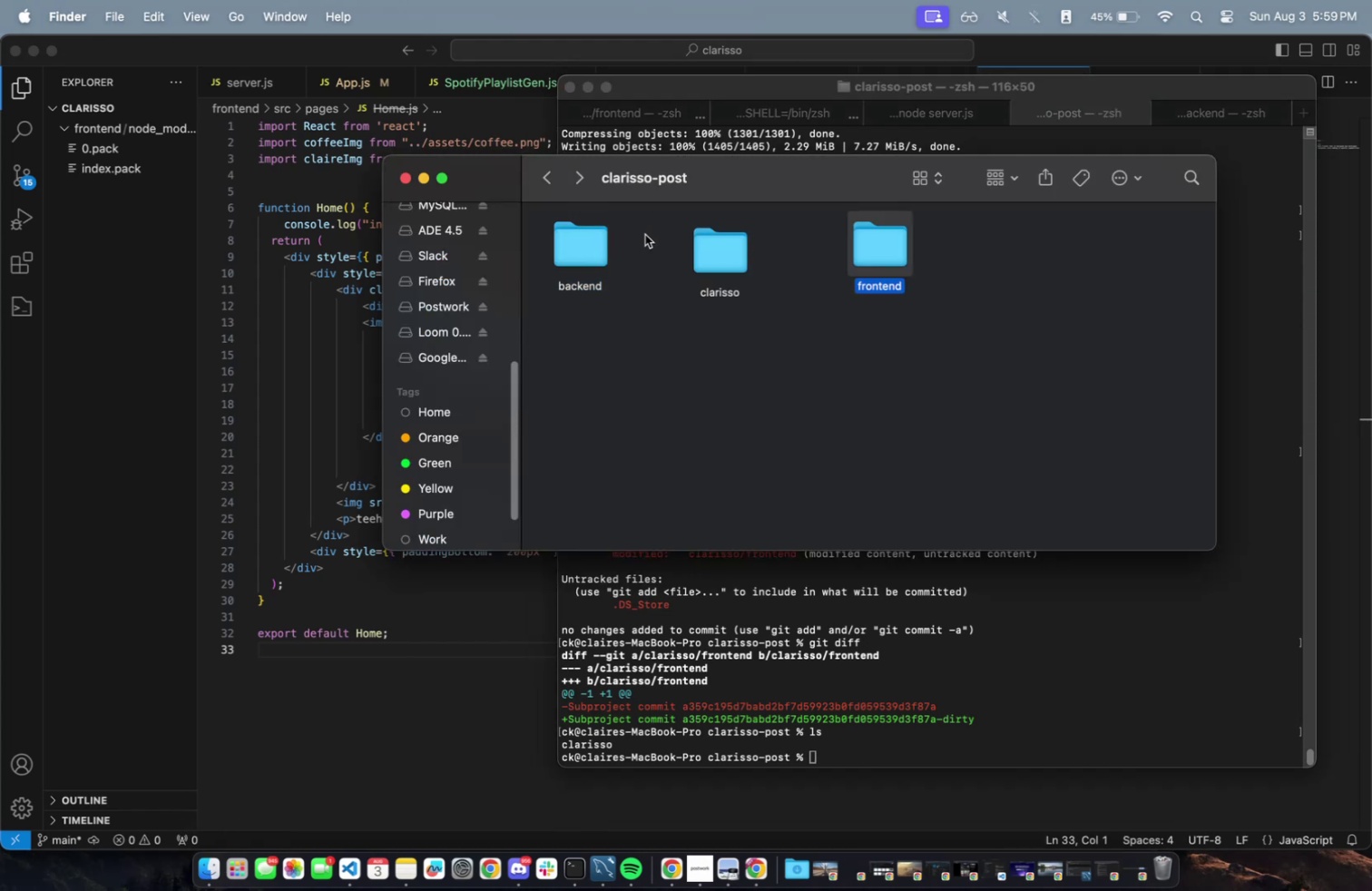 
key(Meta+Z)
 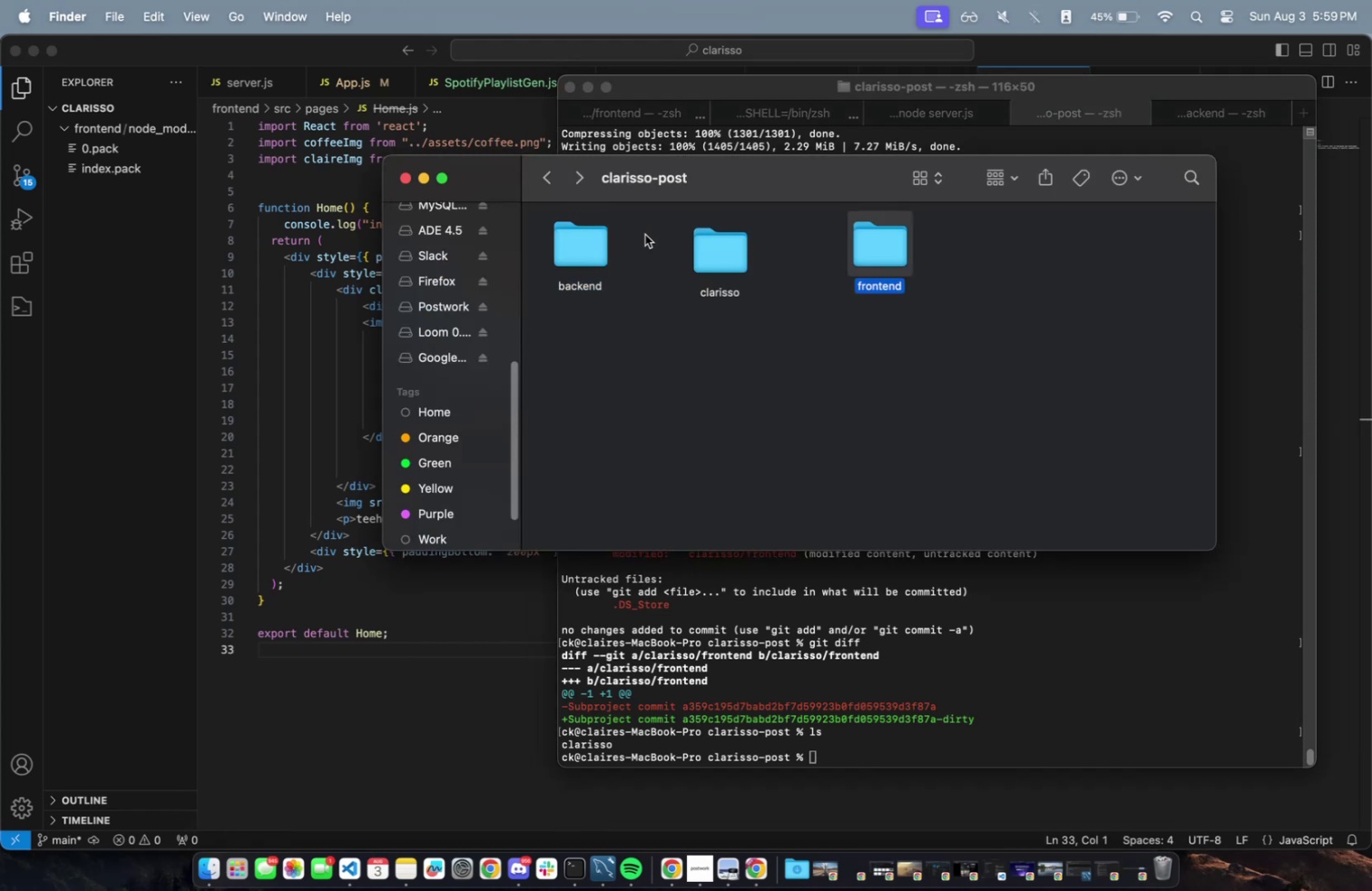 
key(Meta+Z)
 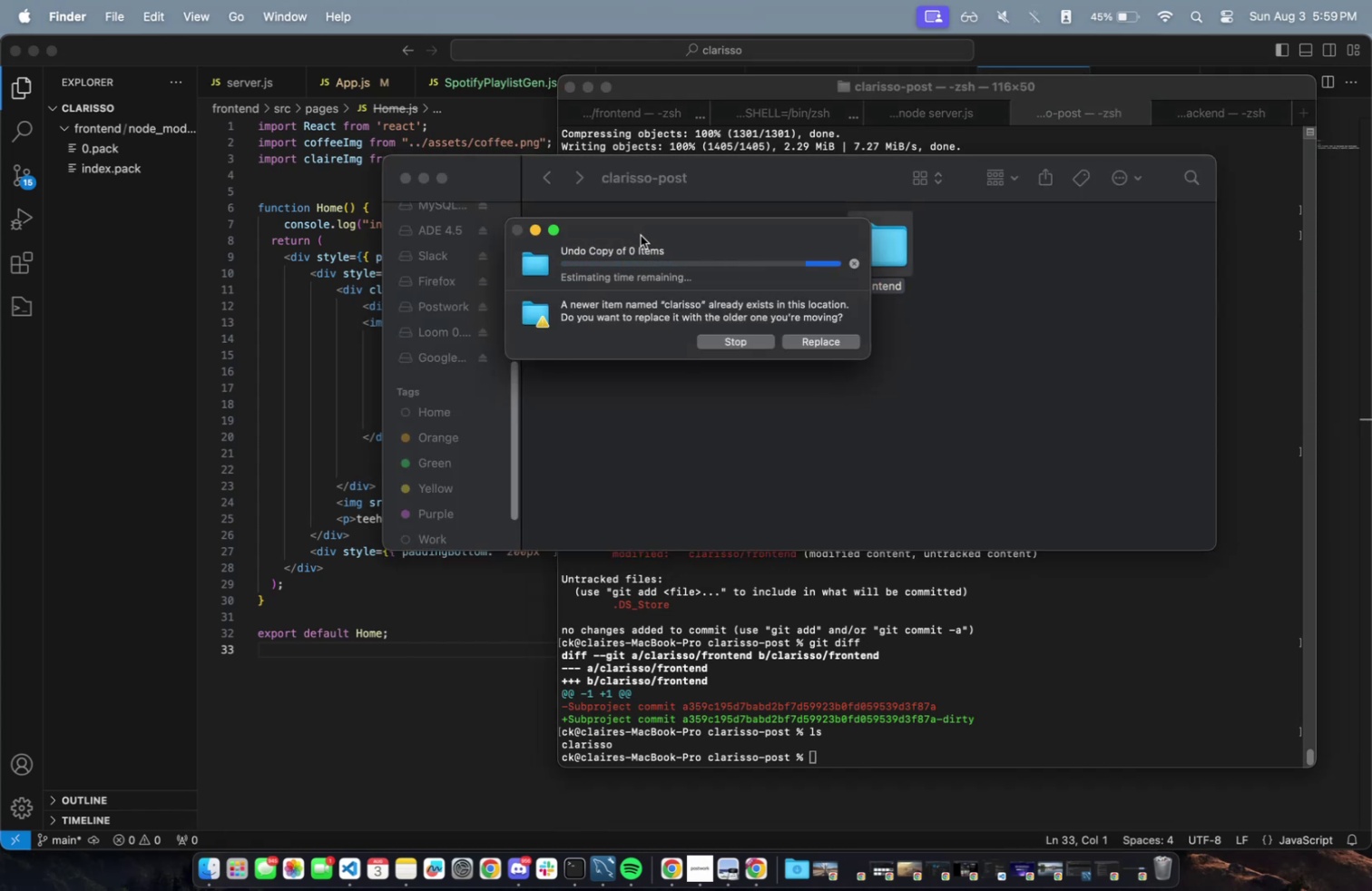 
wait(5.76)
 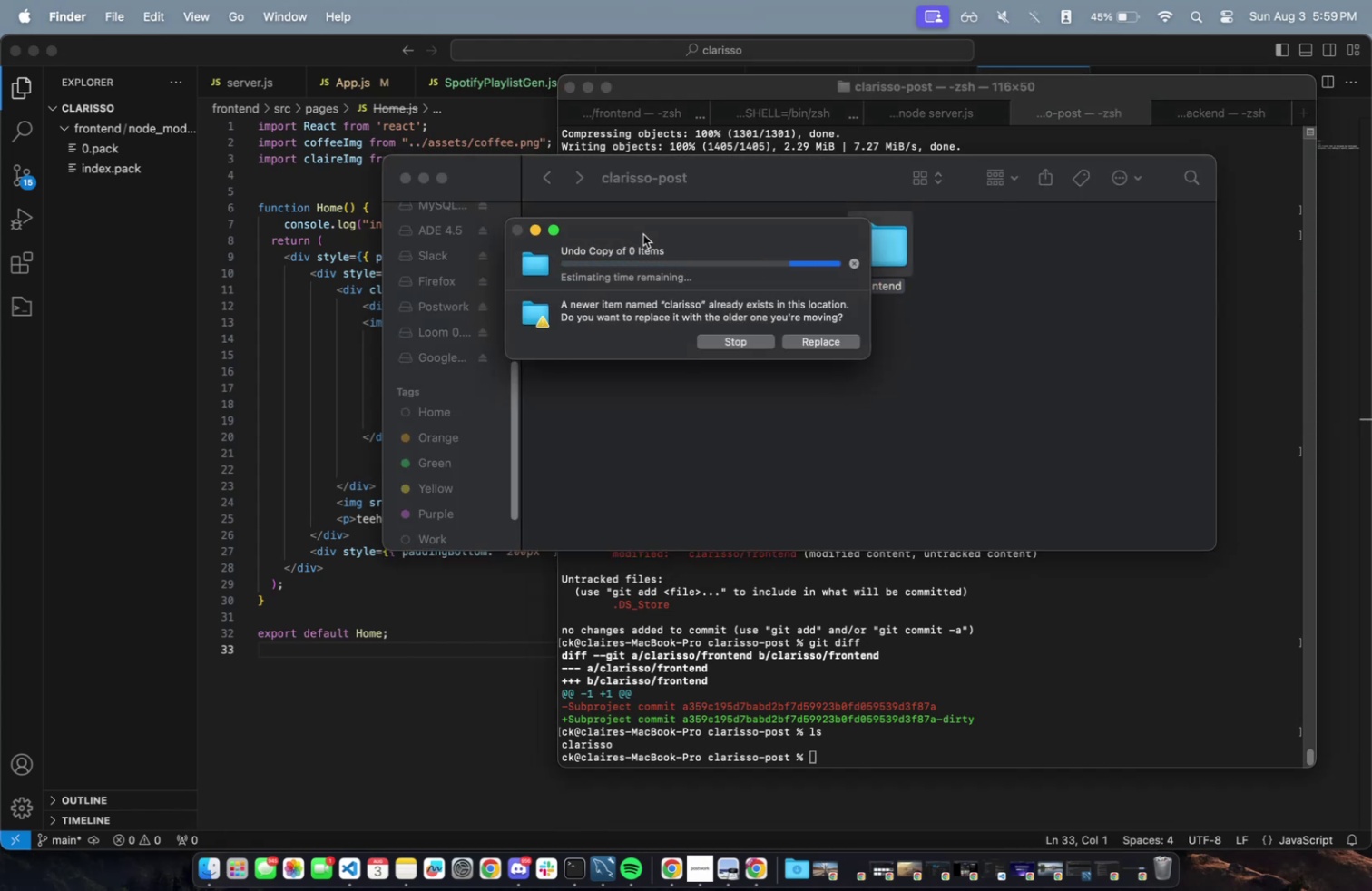 
key(Meta+Z)
 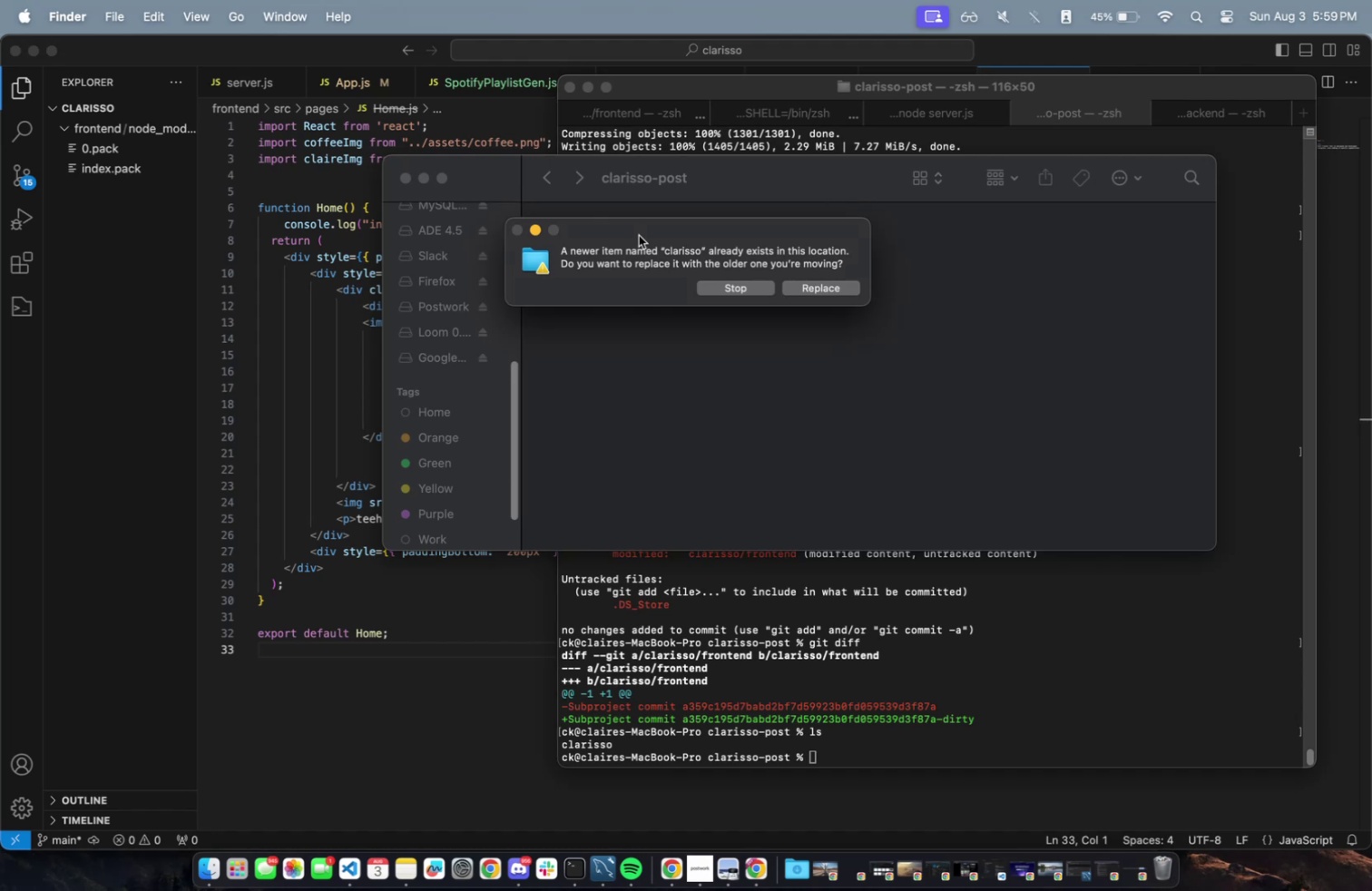 
left_click_drag(start_coordinate=[636, 236], to_coordinate=[451, 453])
 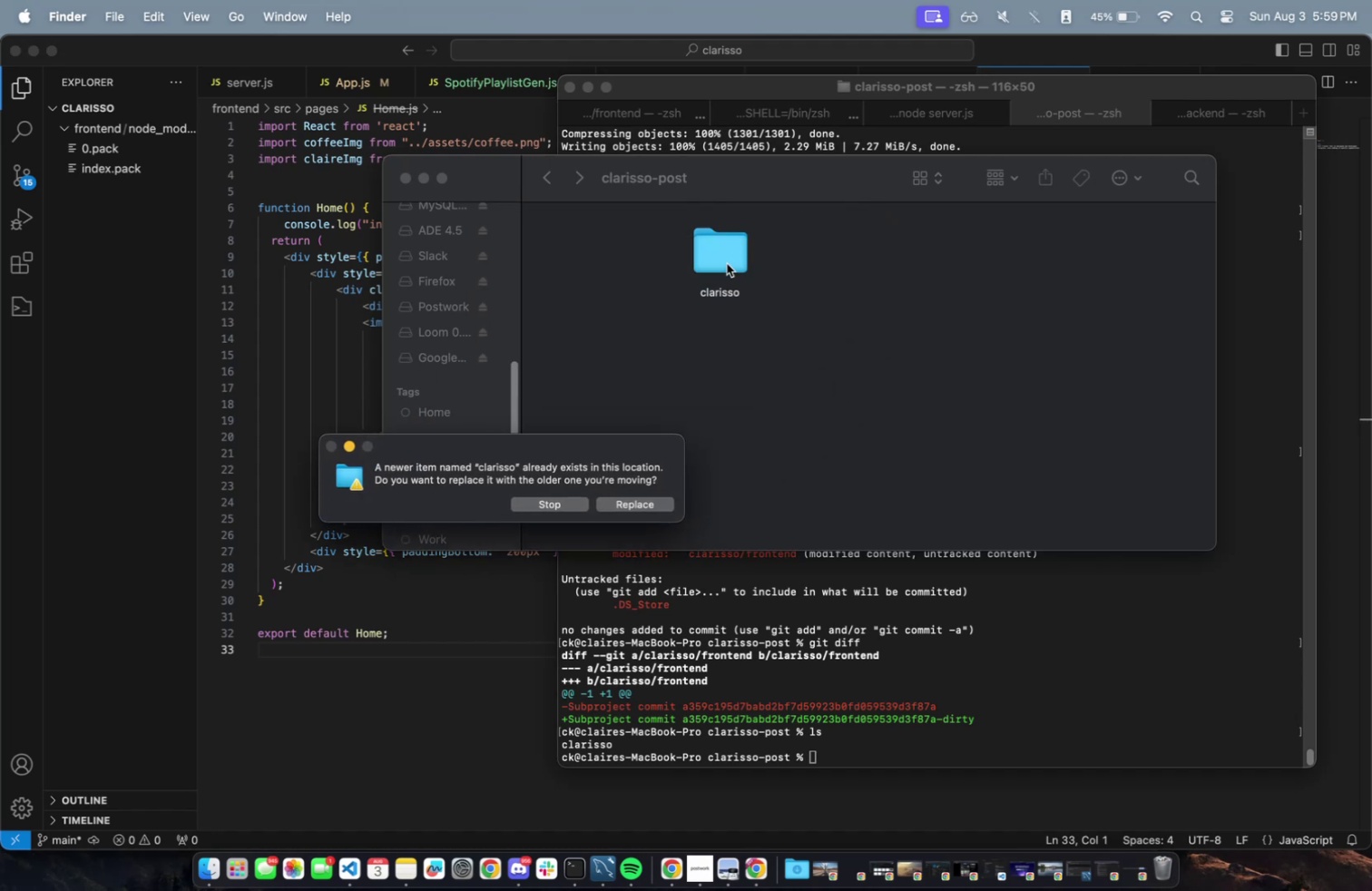 
double_click([726, 263])
 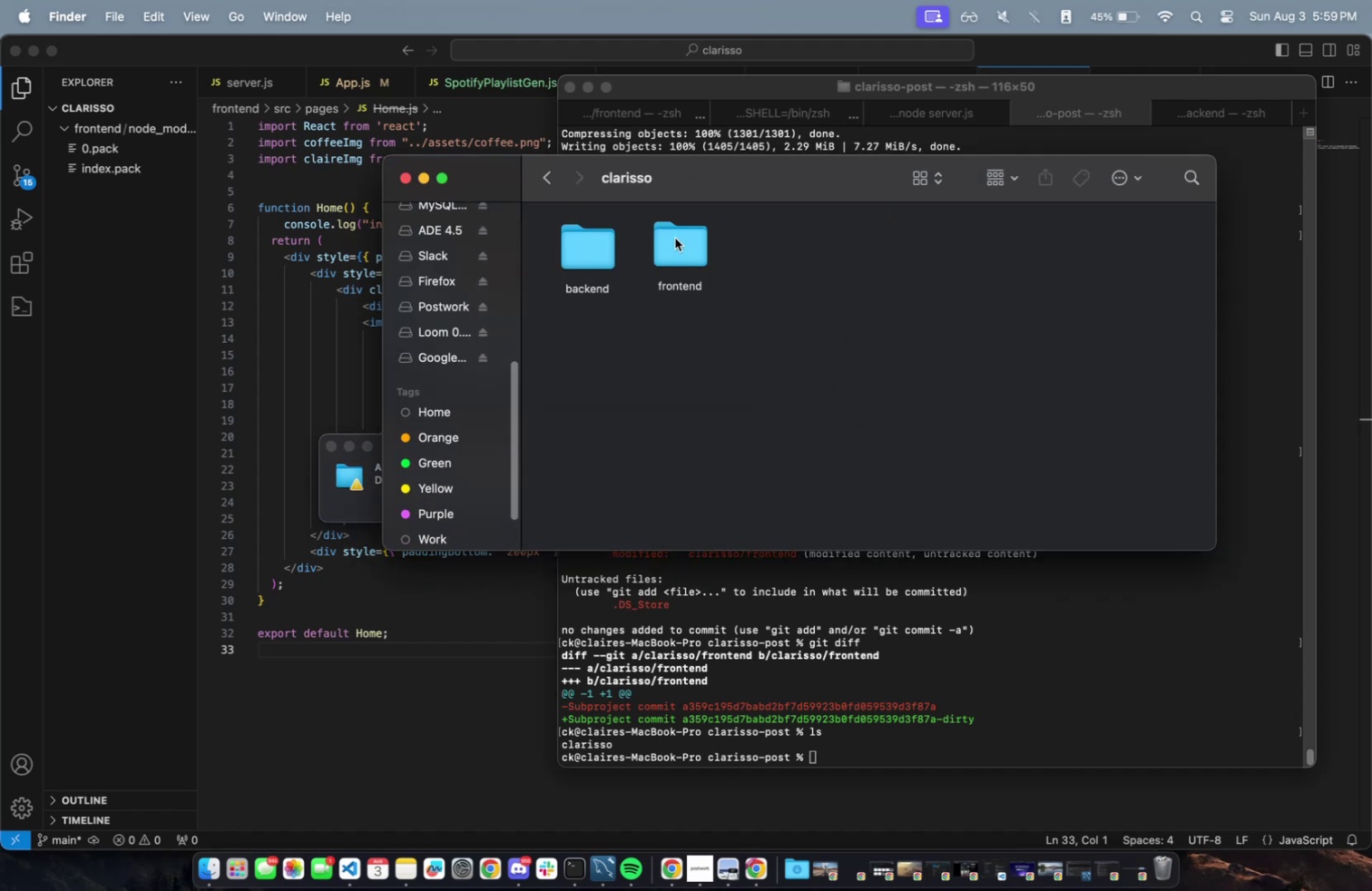 
double_click([676, 239])
 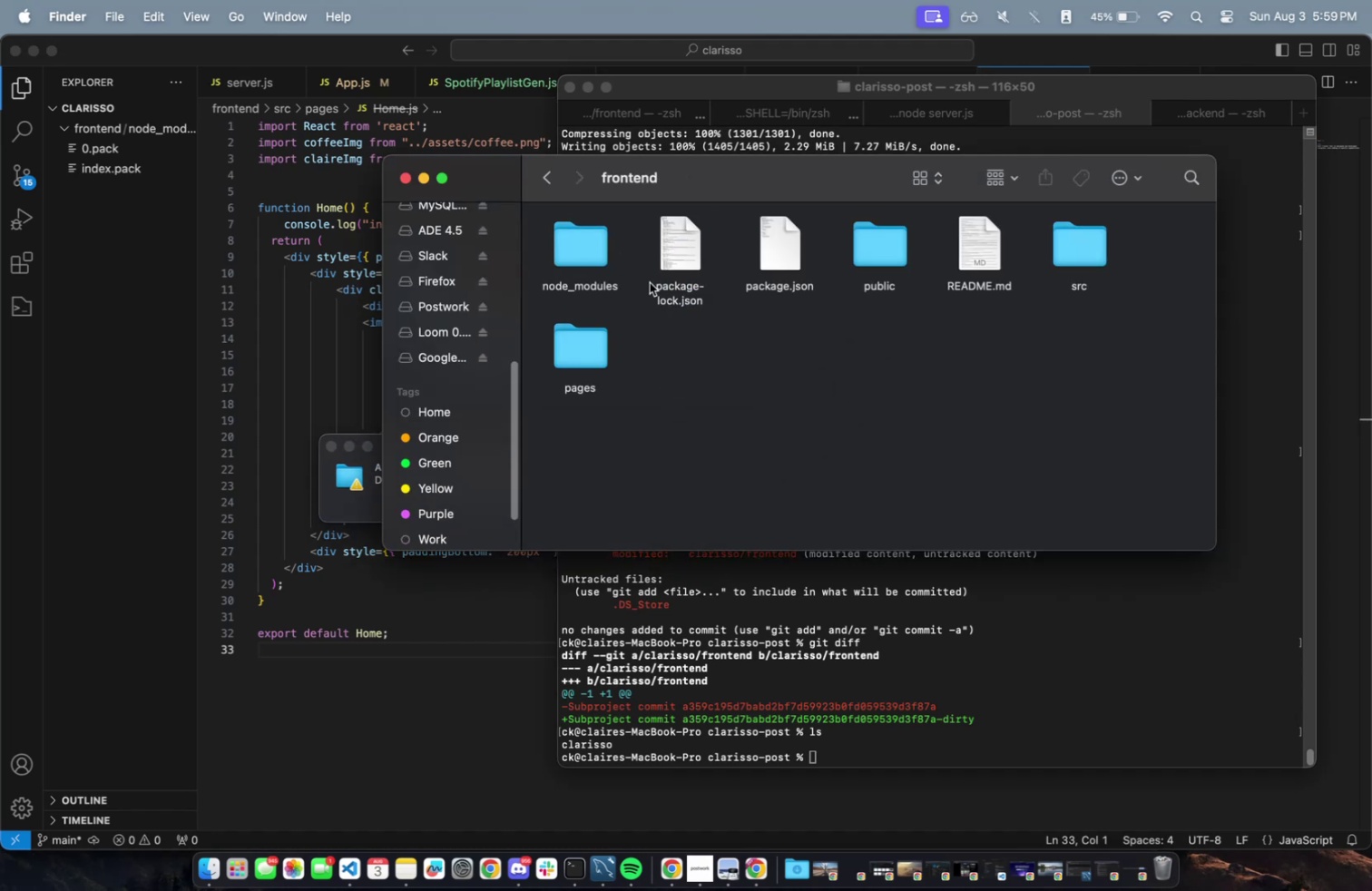 
double_click([1083, 255])
 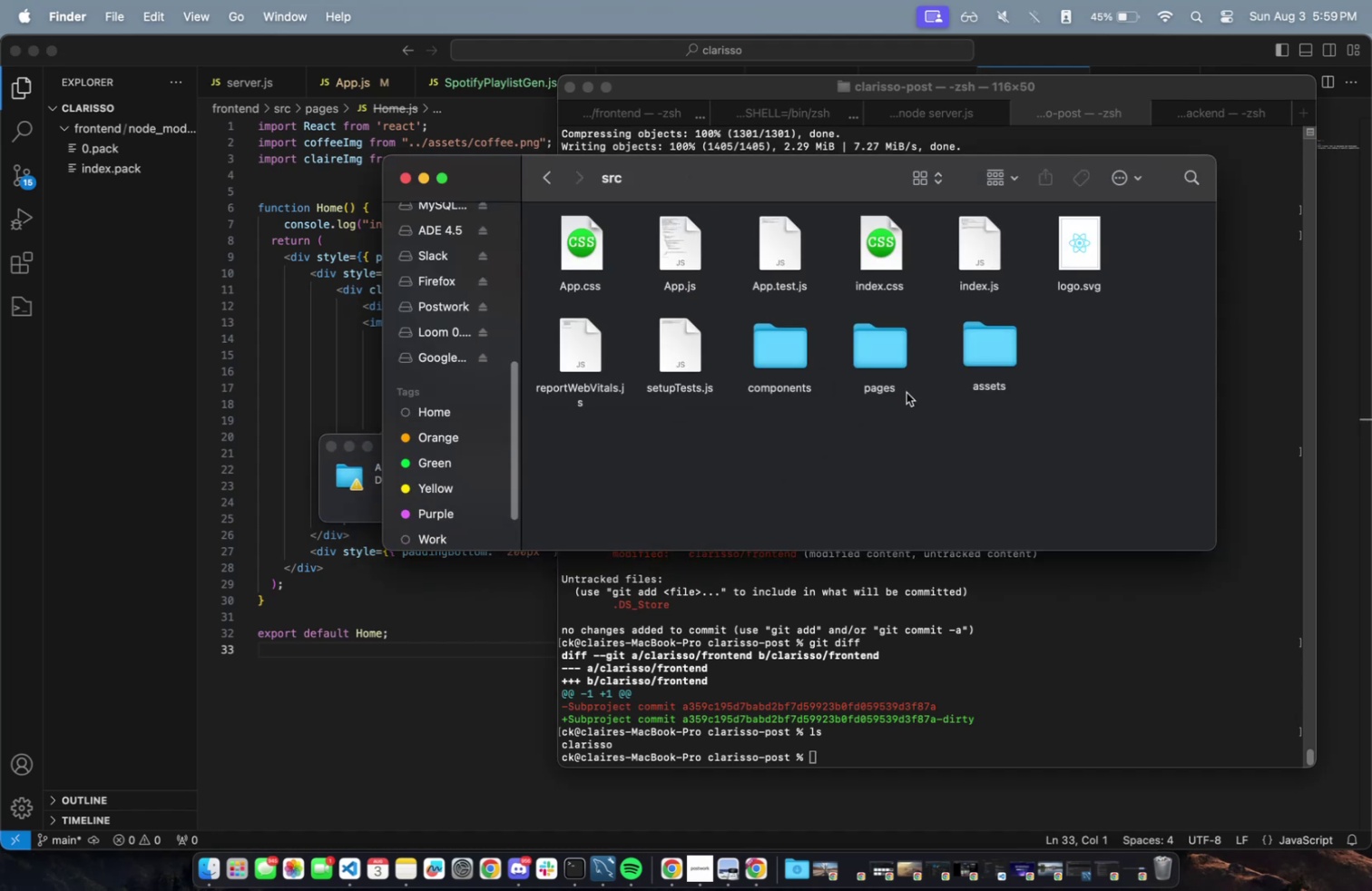 
left_click([906, 392])
 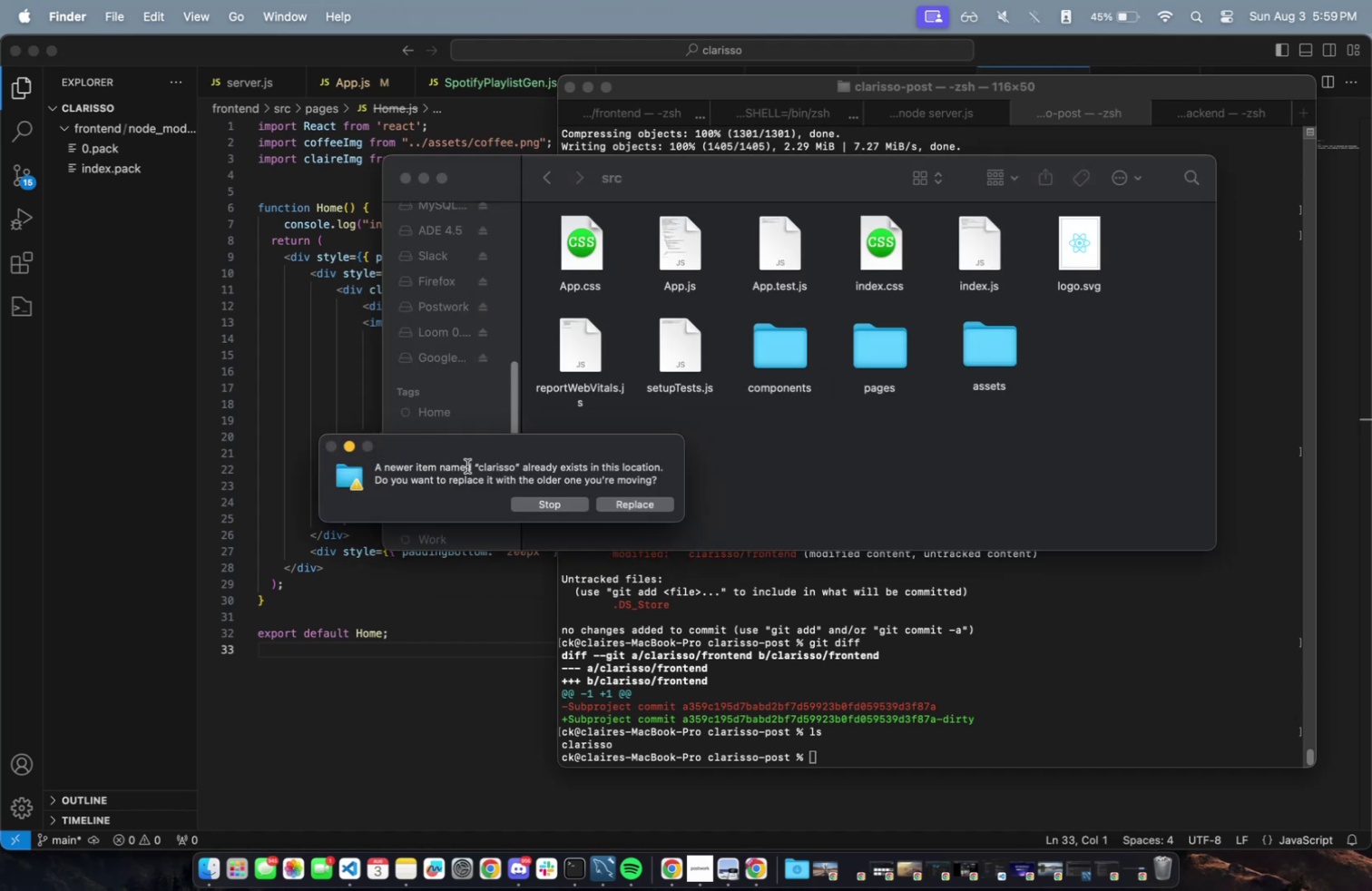 
left_click([527, 502])
 